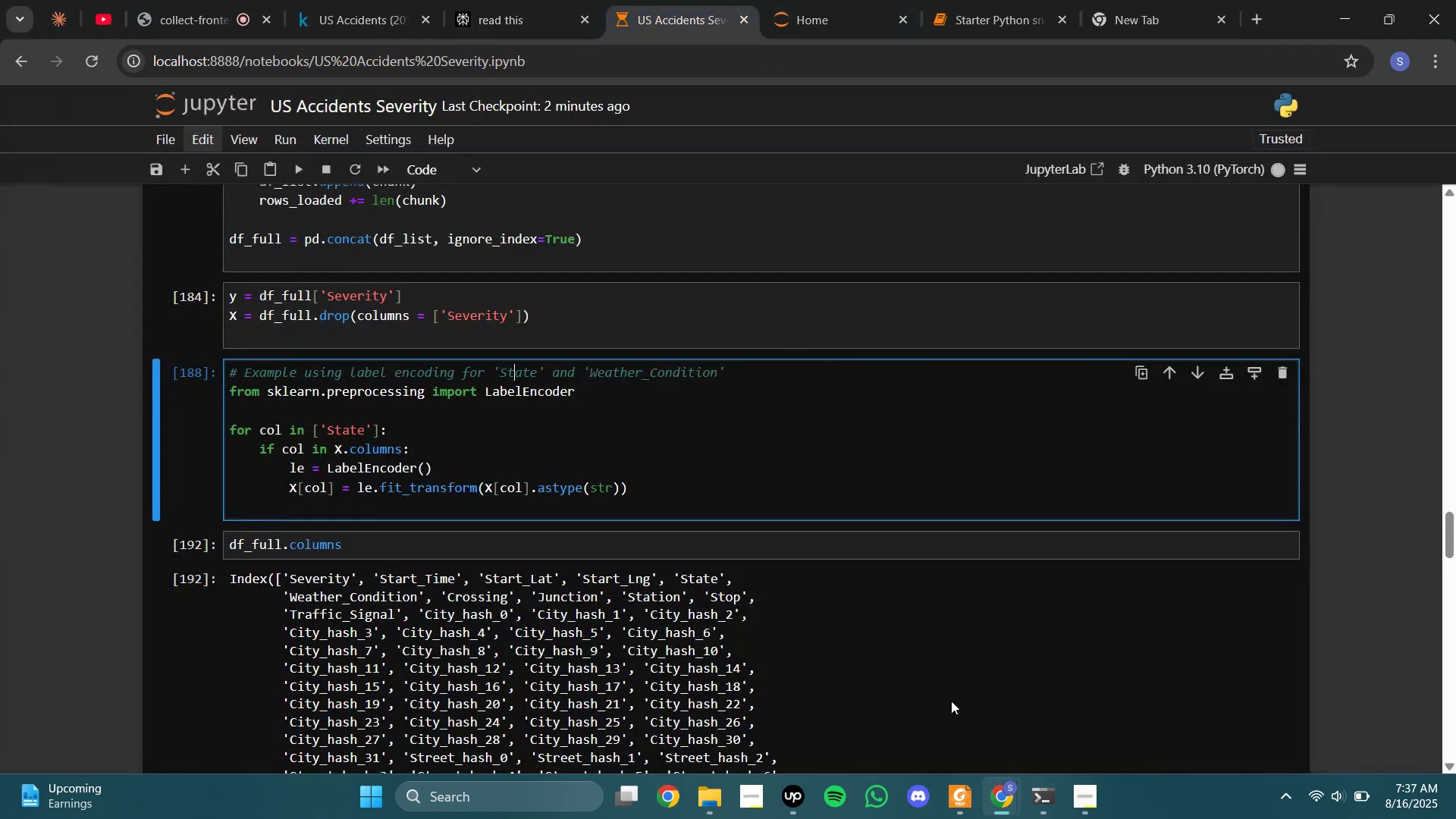 
scroll: coordinate [984, 795], scroll_direction: none, amount: 0.0
 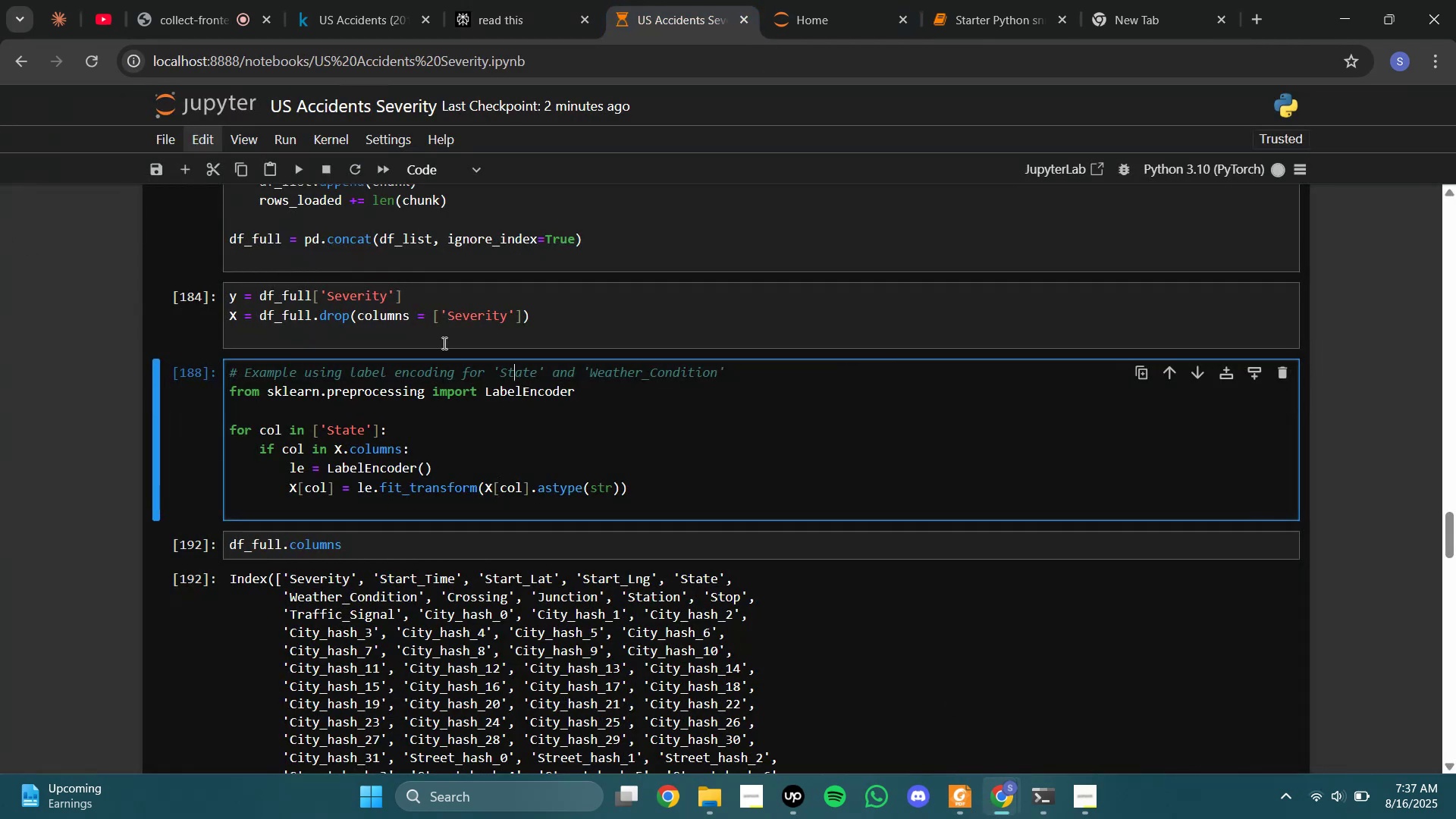 
scroll: coordinate [473, 403], scroll_direction: up, amount: 1.0
 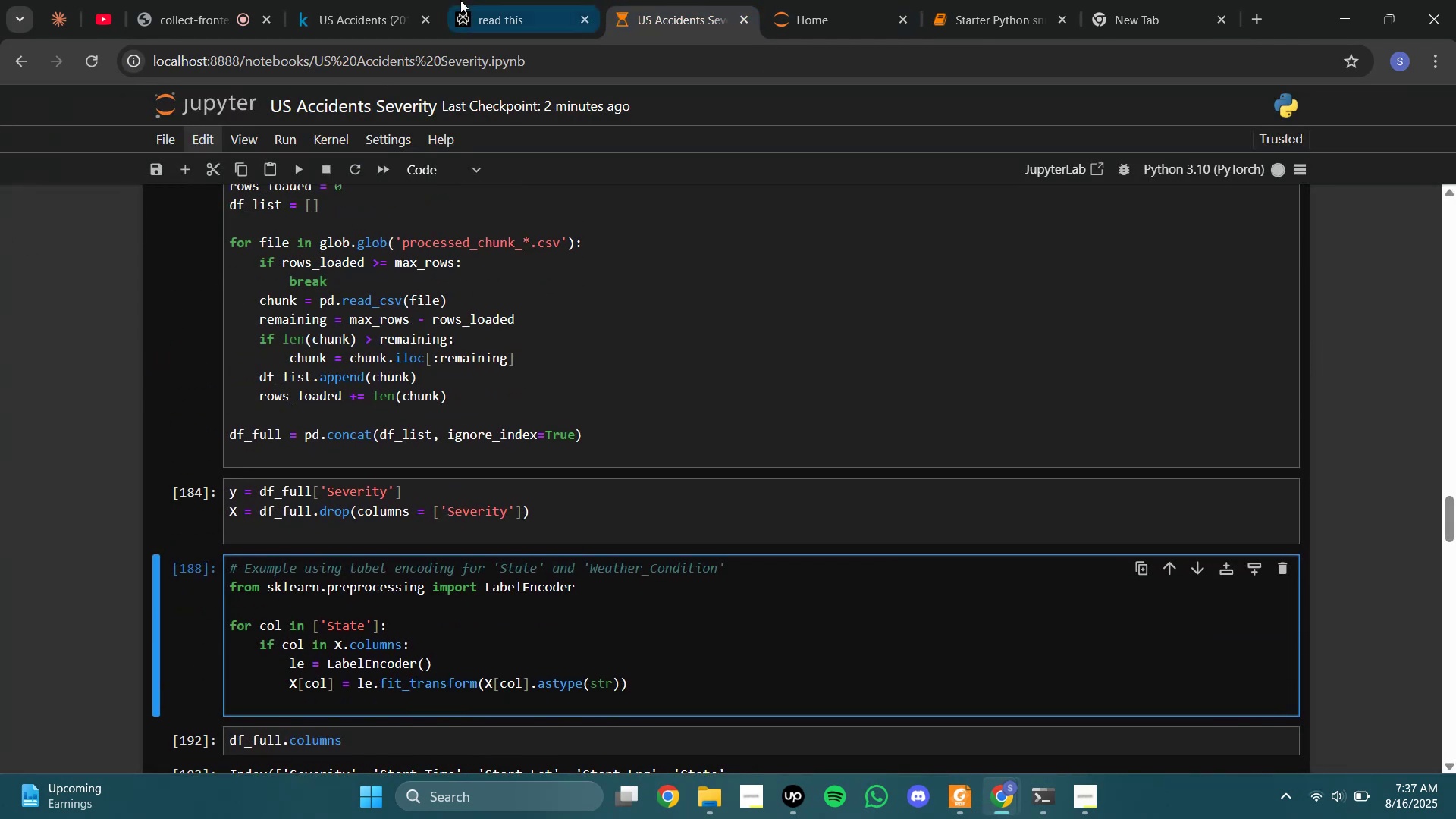 
left_click([483, 0])
 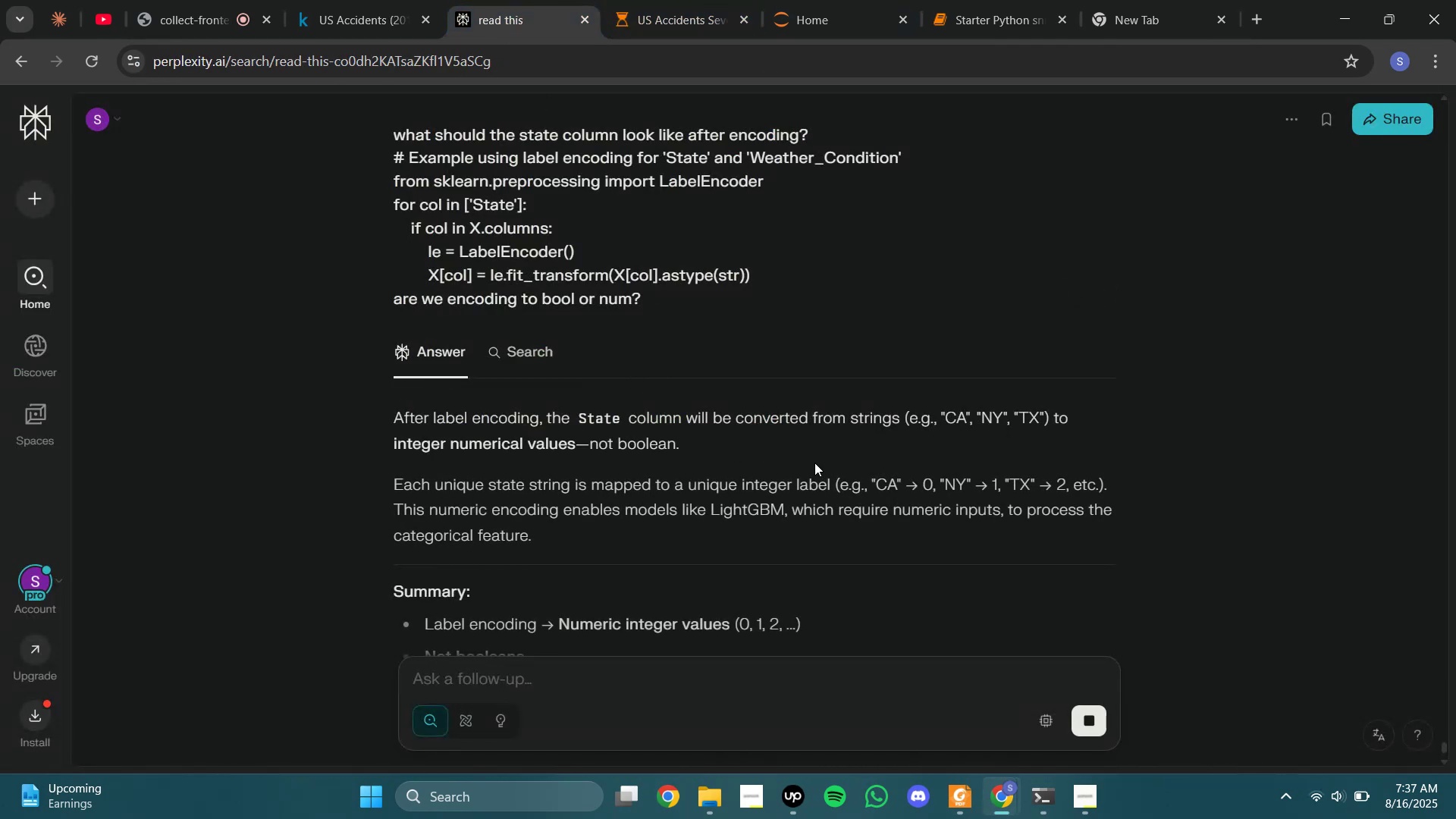 
left_click_drag(start_coordinate=[789, 413], to_coordinate=[1067, 410])
 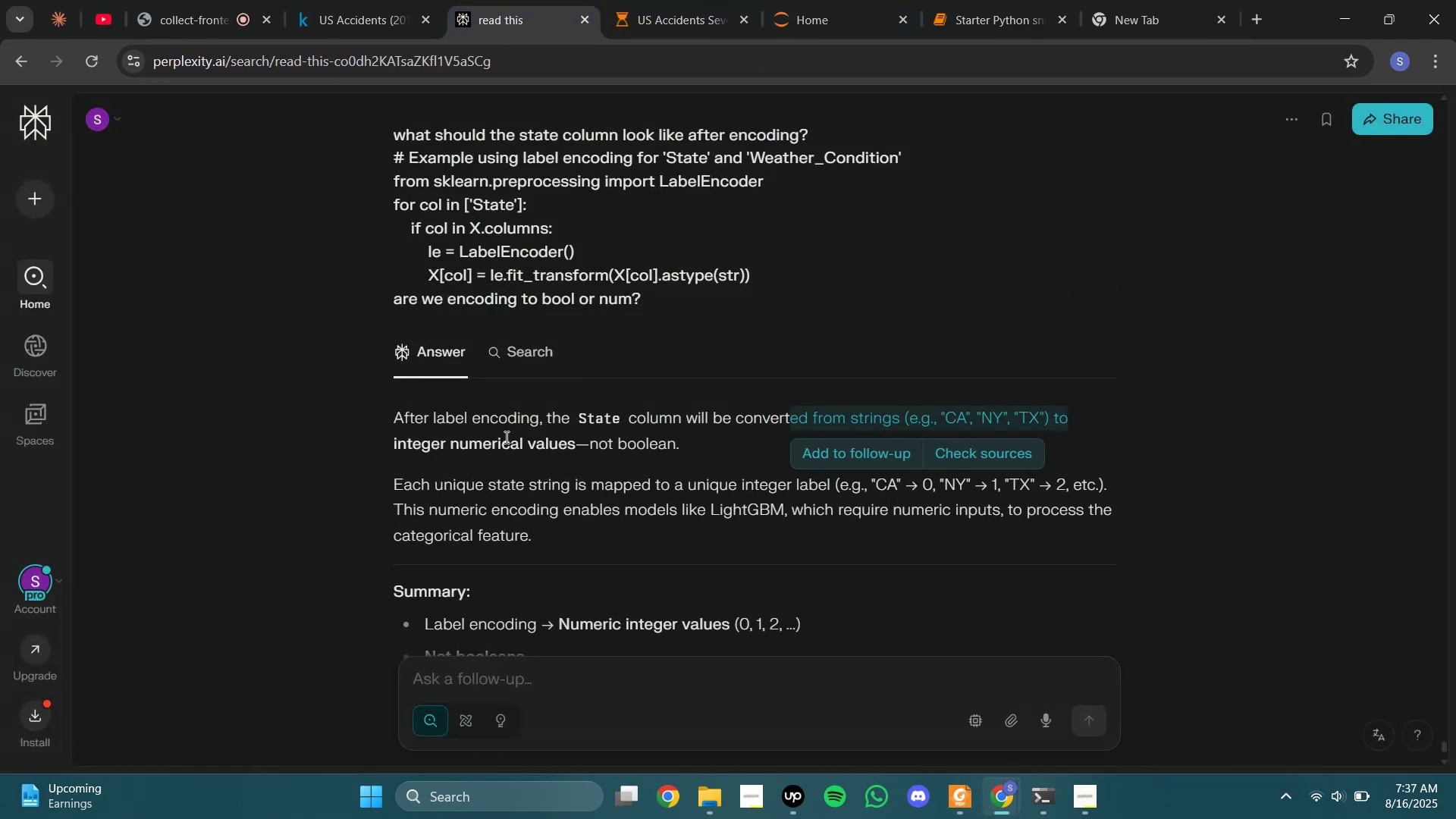 
left_click([492, 458])
 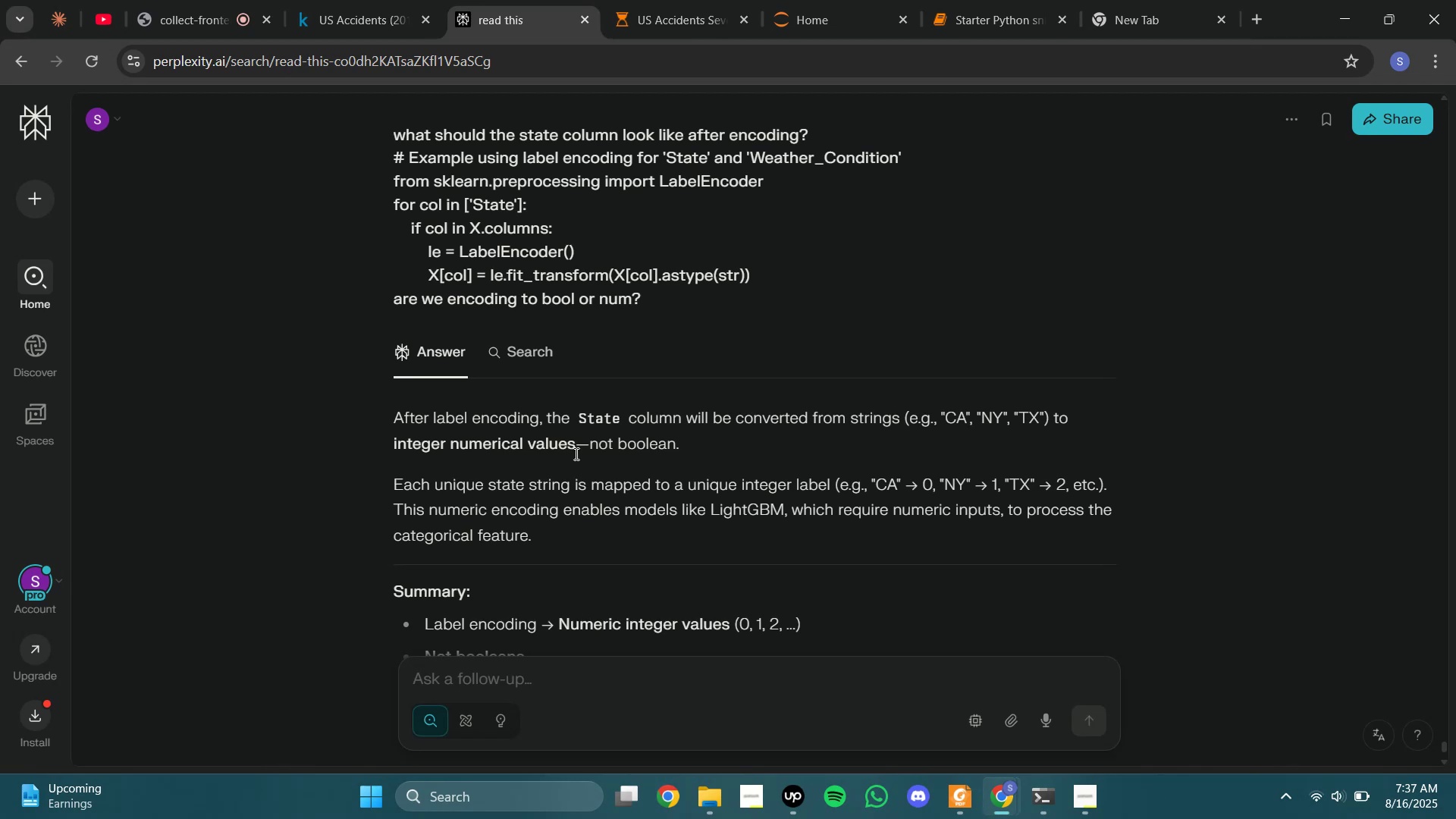 
scroll: coordinate [576, 453], scroll_direction: none, amount: 0.0
 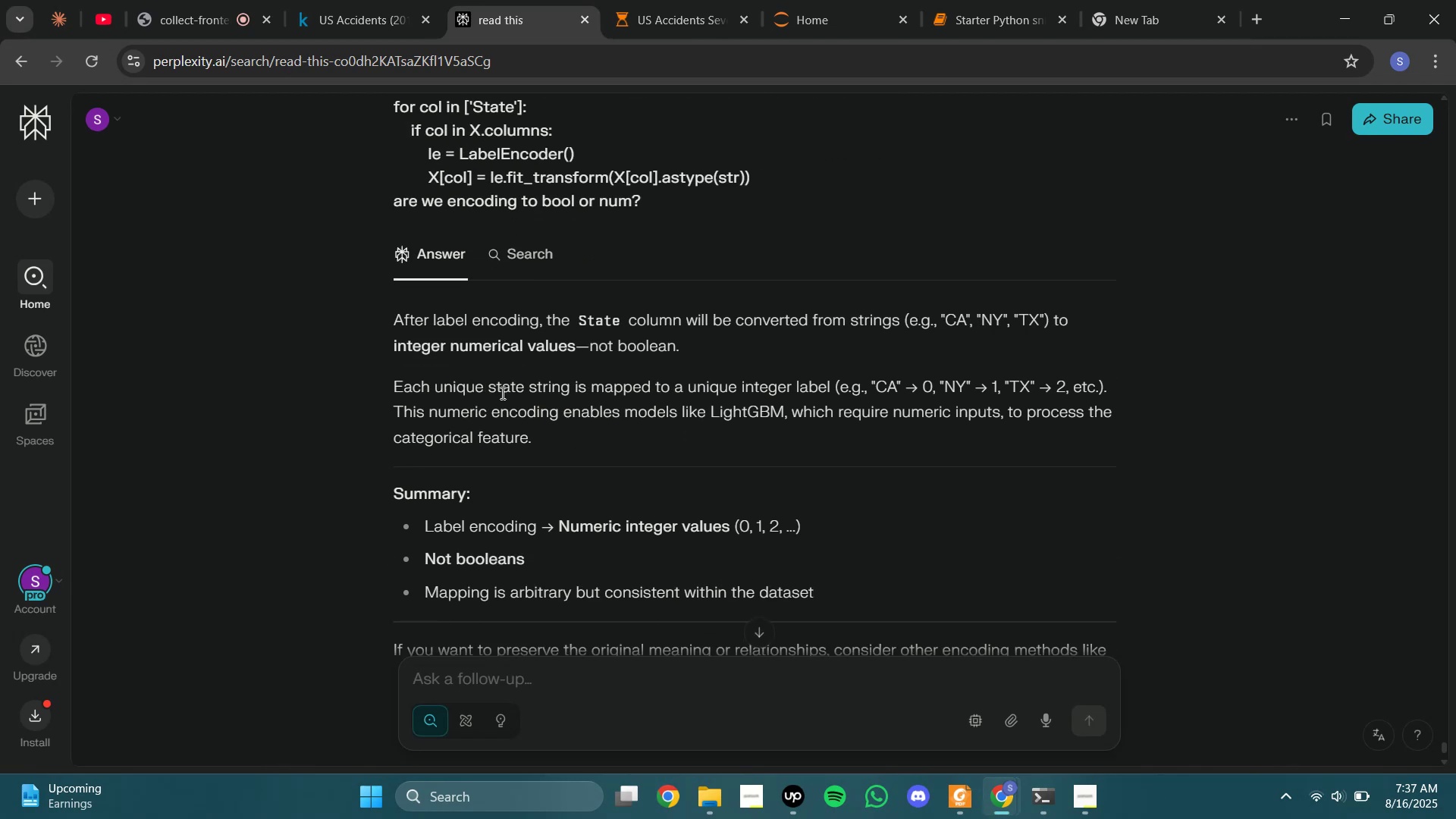 
left_click_drag(start_coordinate=[440, 390], to_coordinate=[631, 390])
 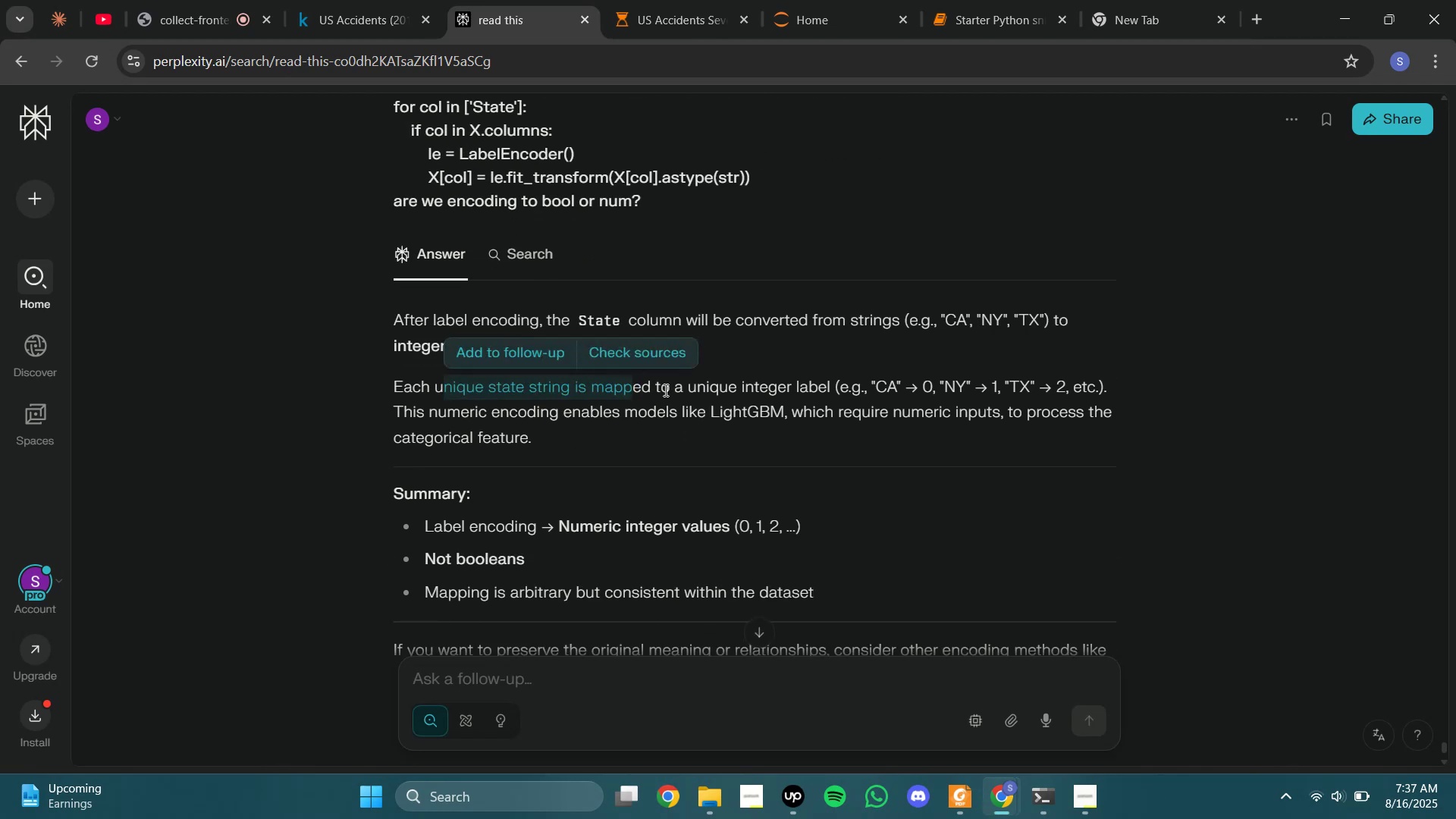 
left_click_drag(start_coordinate=[719, 390], to_coordinate=[899, 387])
 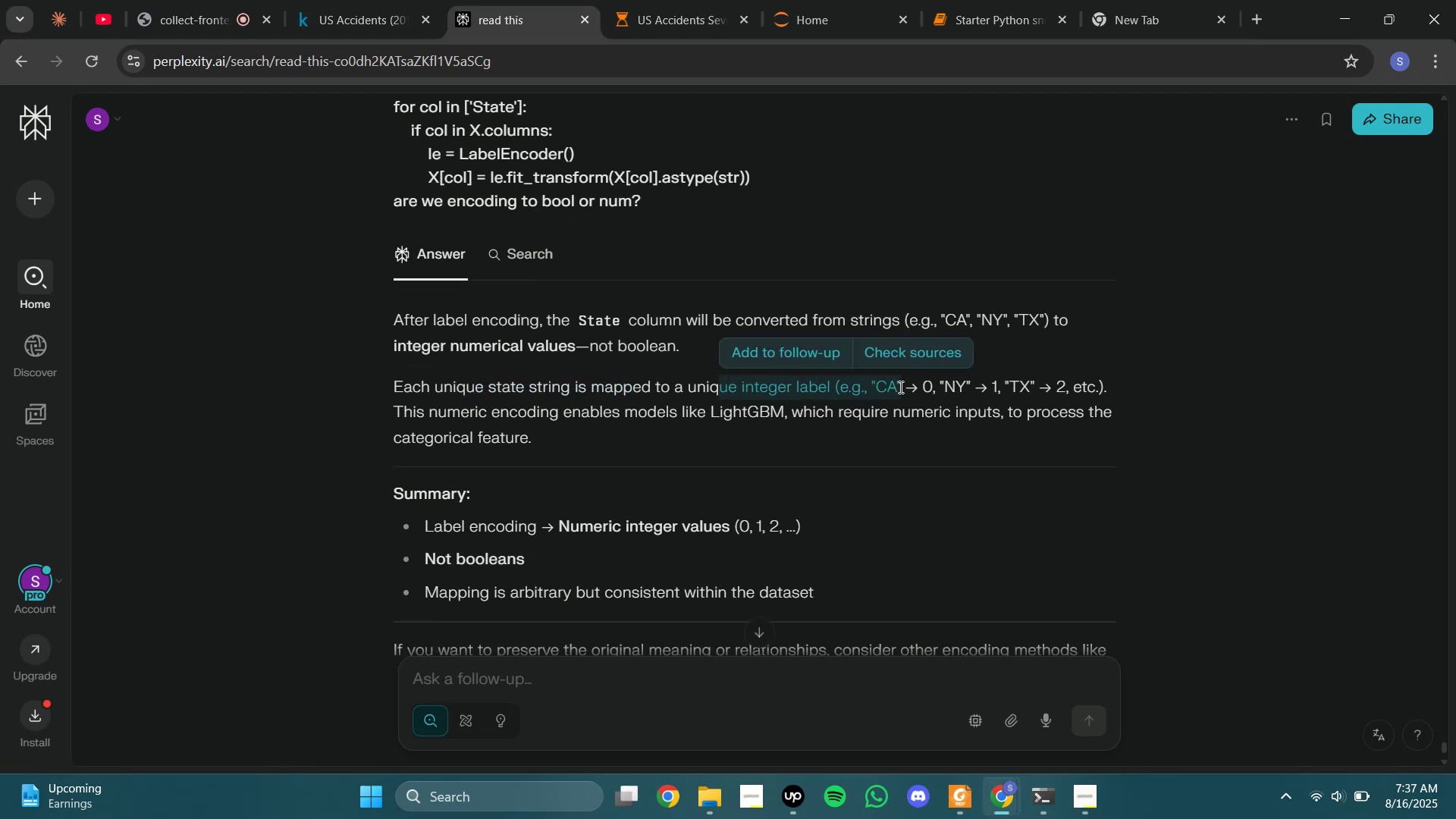 
left_click([899, 387])
 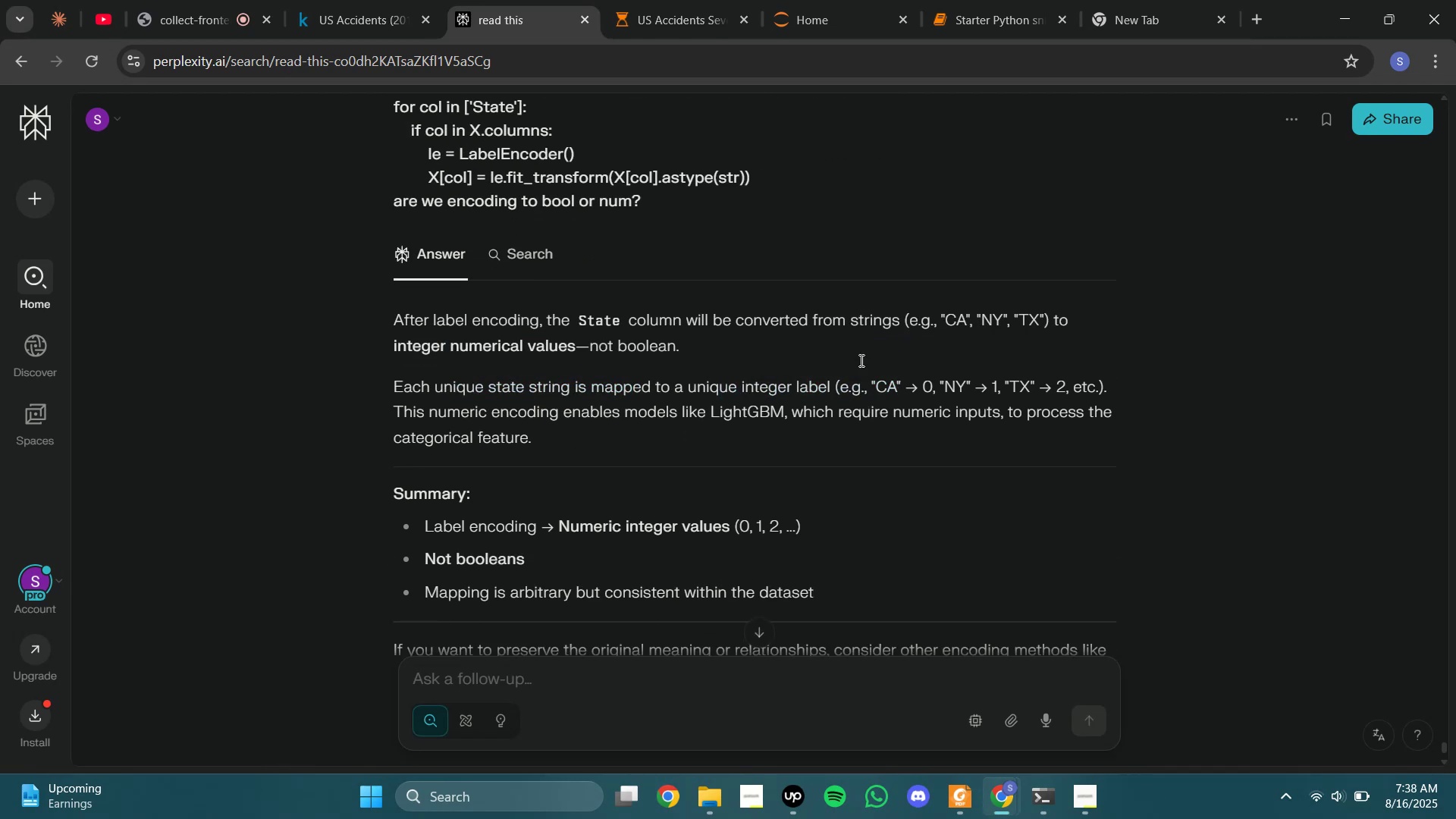 
scroll: coordinate [893, 419], scroll_direction: down, amount: 2.0
 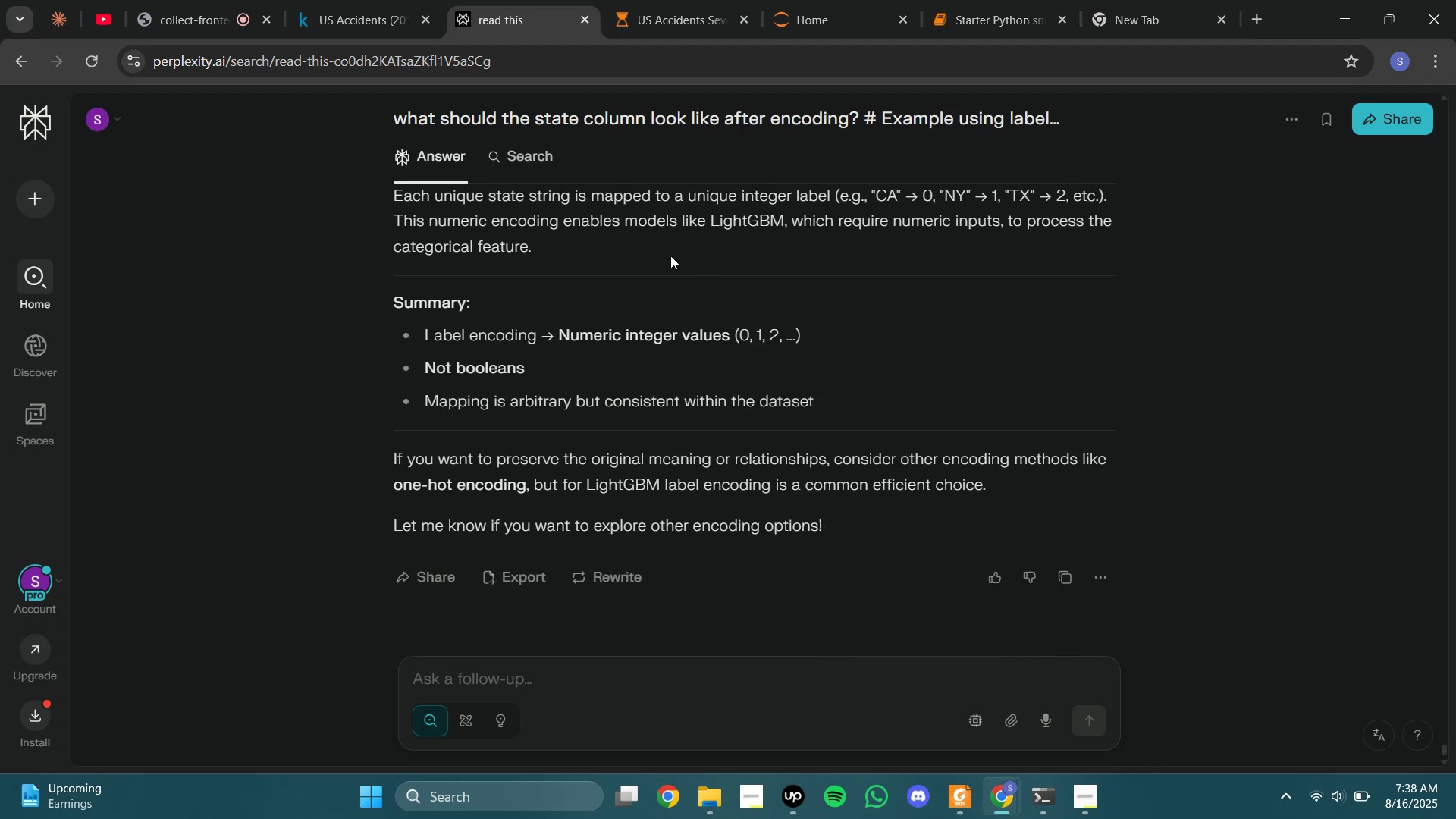 
left_click([661, 0])
 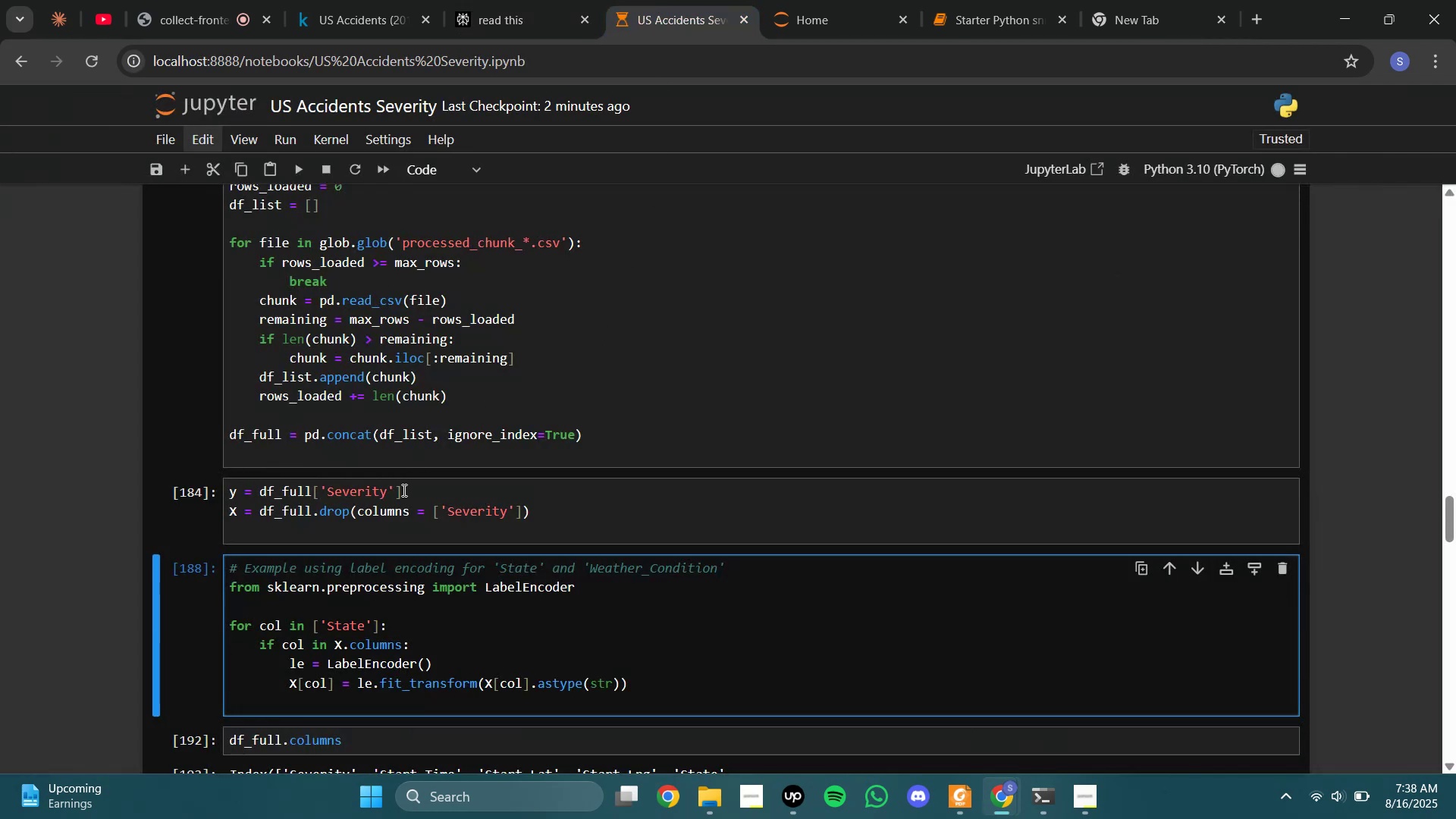 
left_click([403, 500])
 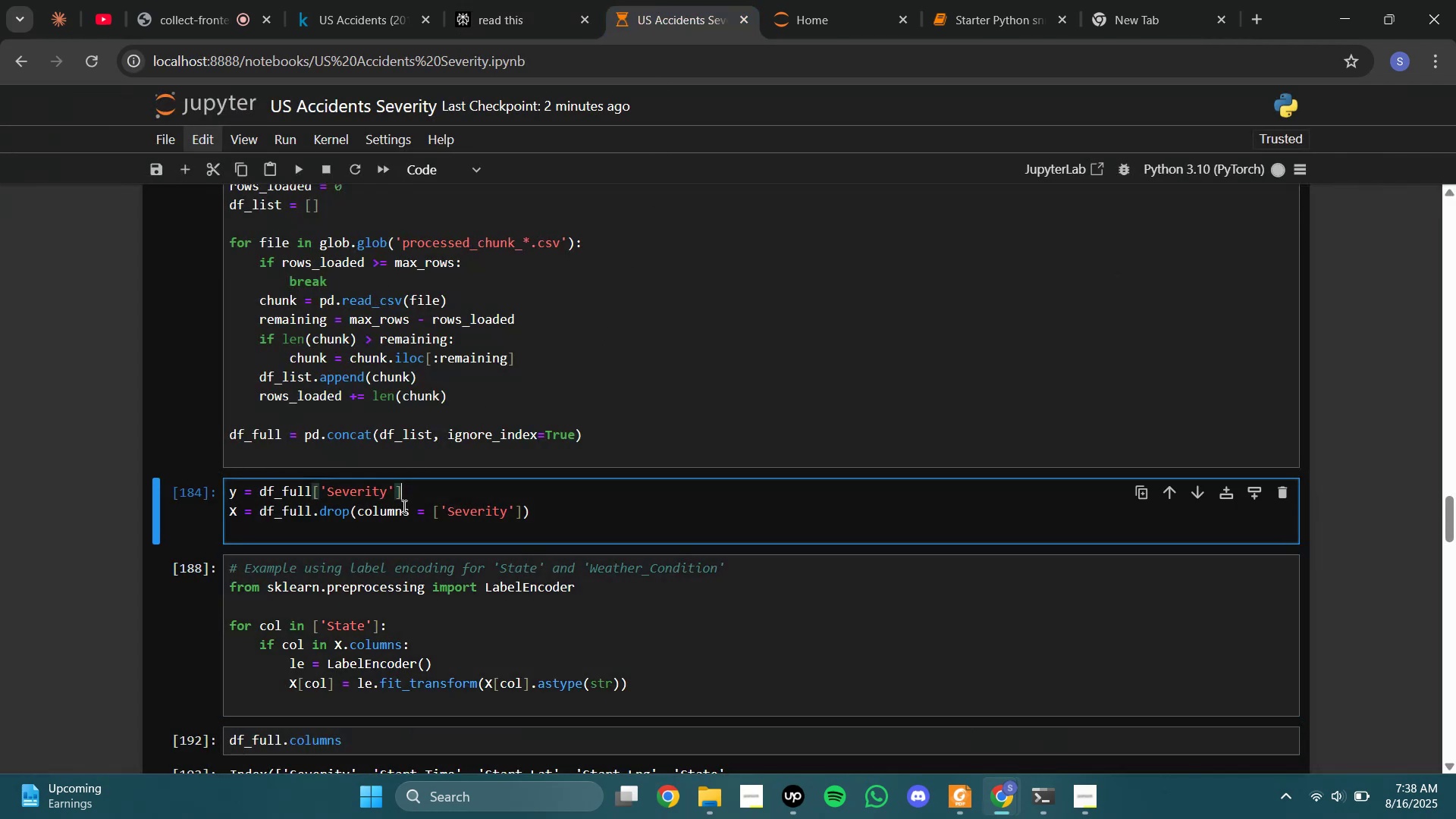 
scroll: coordinate [403, 508], scroll_direction: down, amount: 3.0
 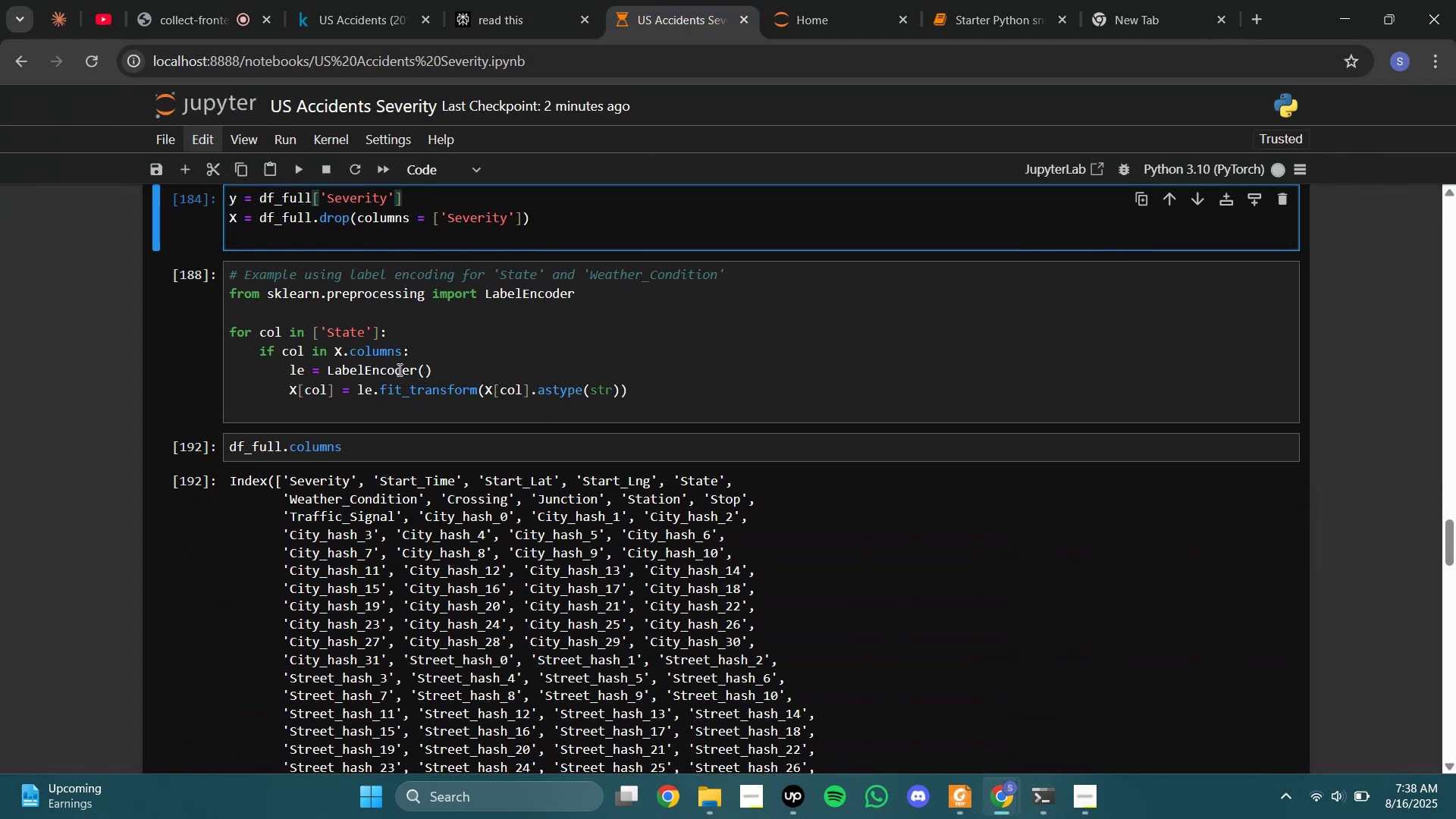 
left_click([397, 335])
 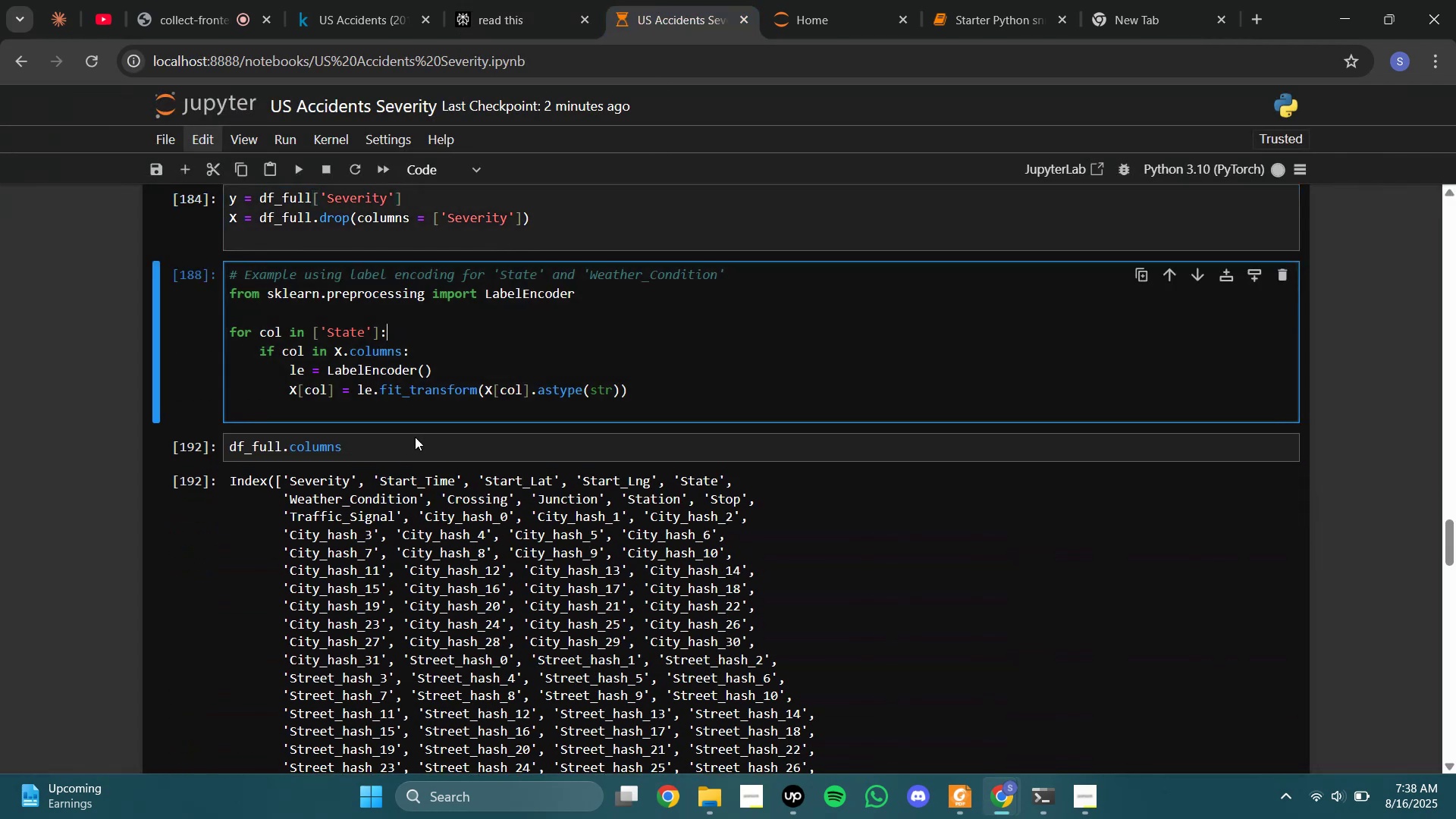 
scroll: coordinate [416, 447], scroll_direction: up, amount: 1.0
 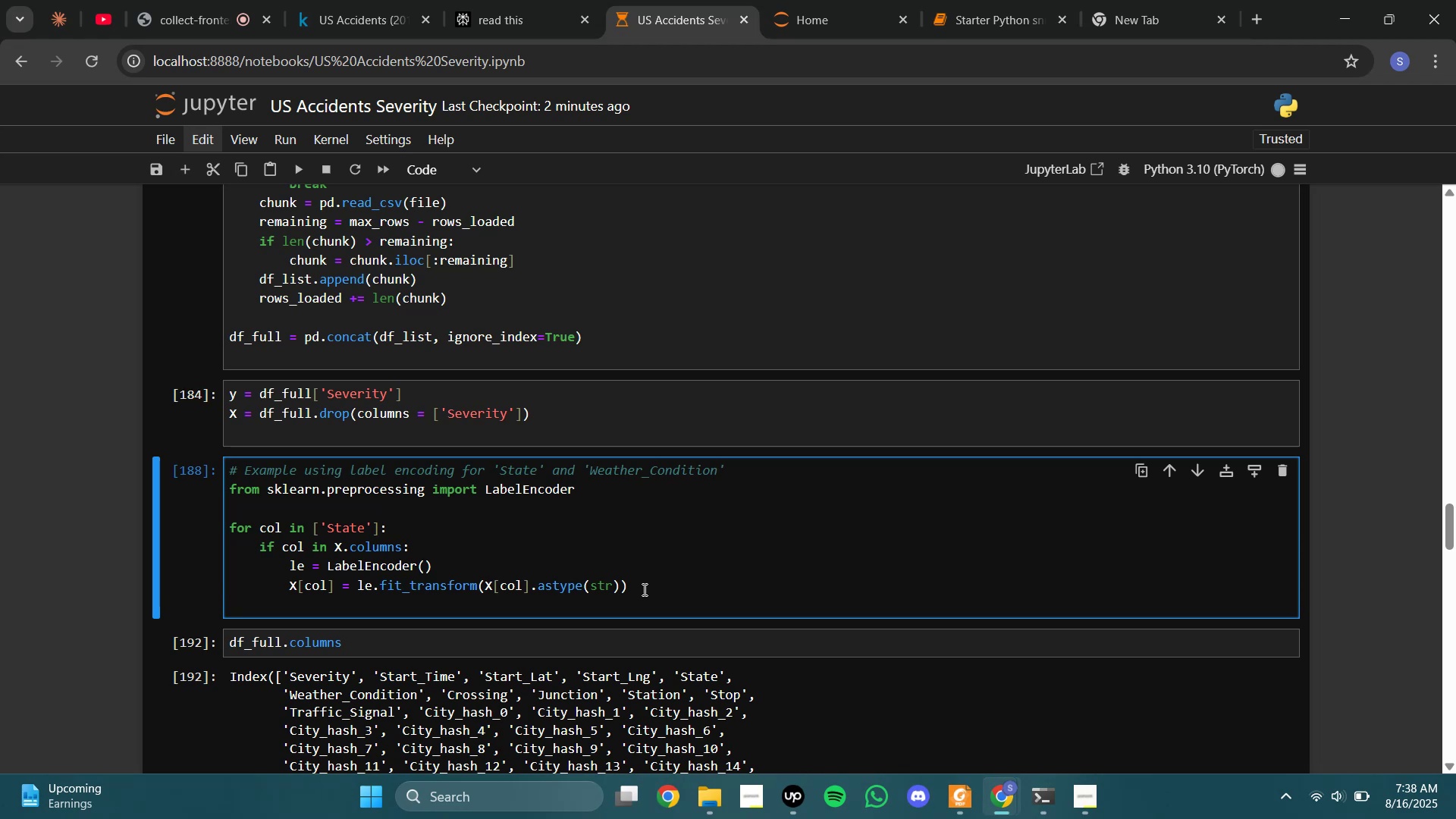 
wait(6.34)
 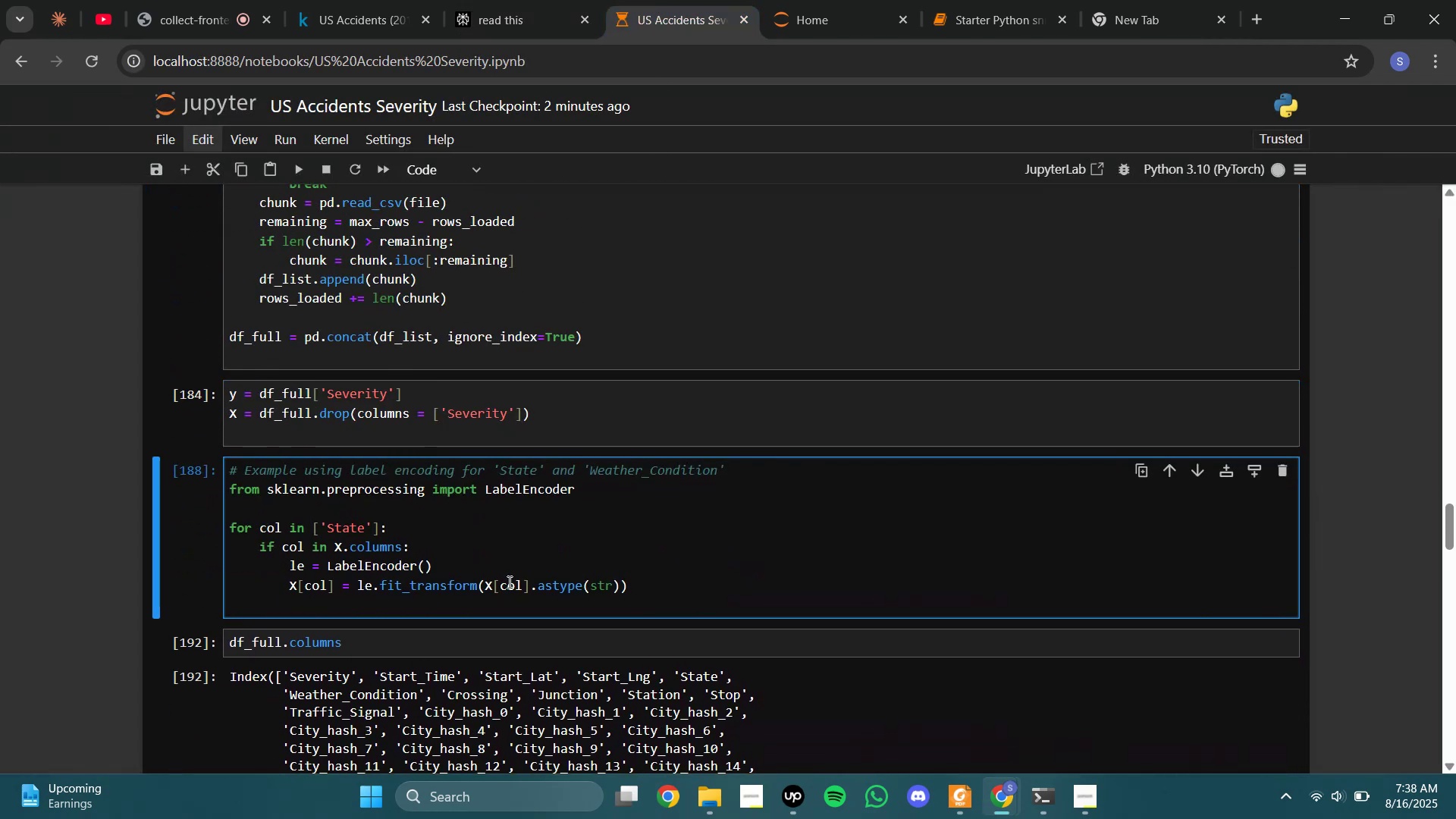 
scroll: coordinate [637, 582], scroll_direction: none, amount: 0.0
 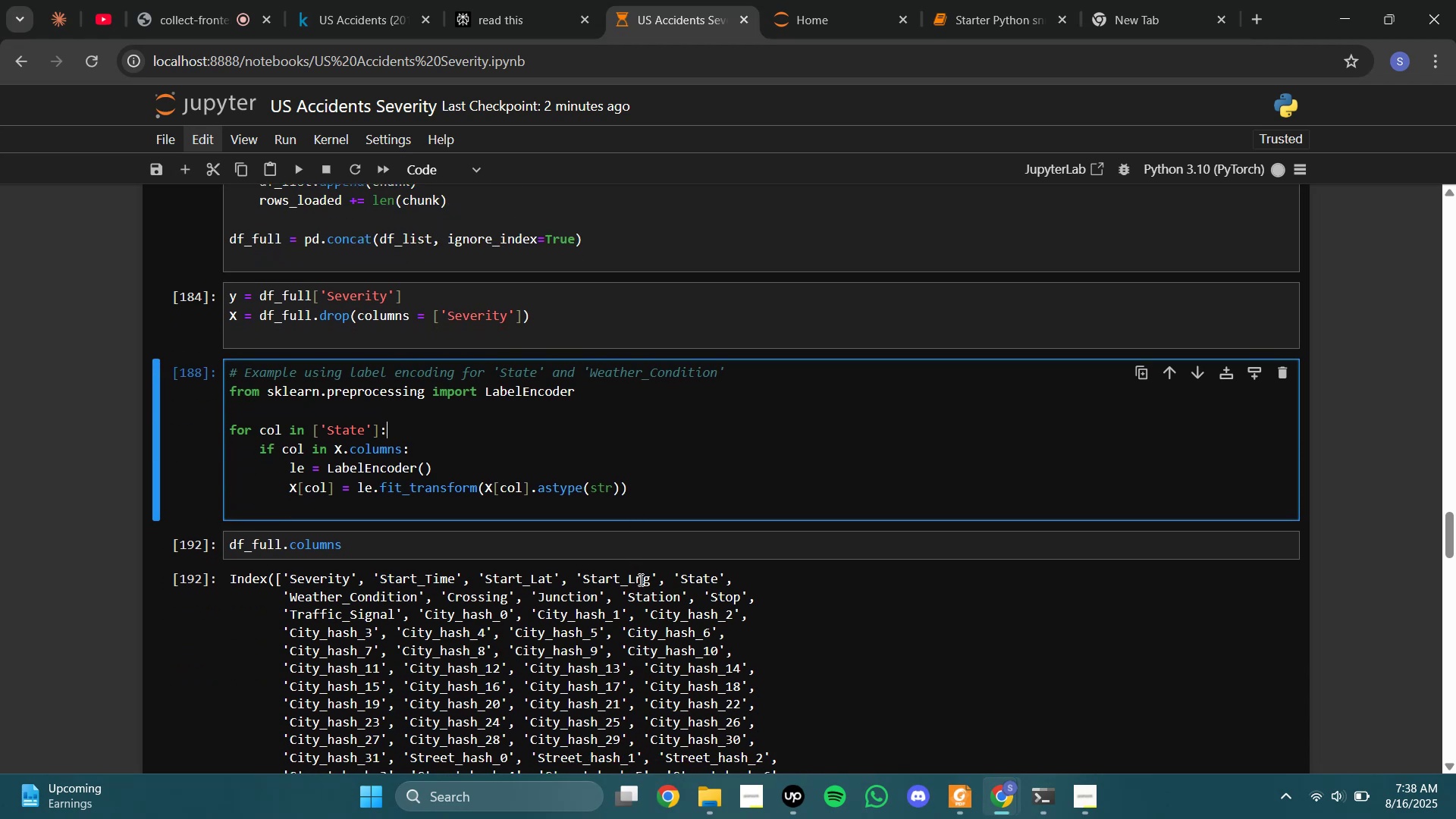 
scroll: coordinate [639, 579], scroll_direction: down, amount: 1.0
 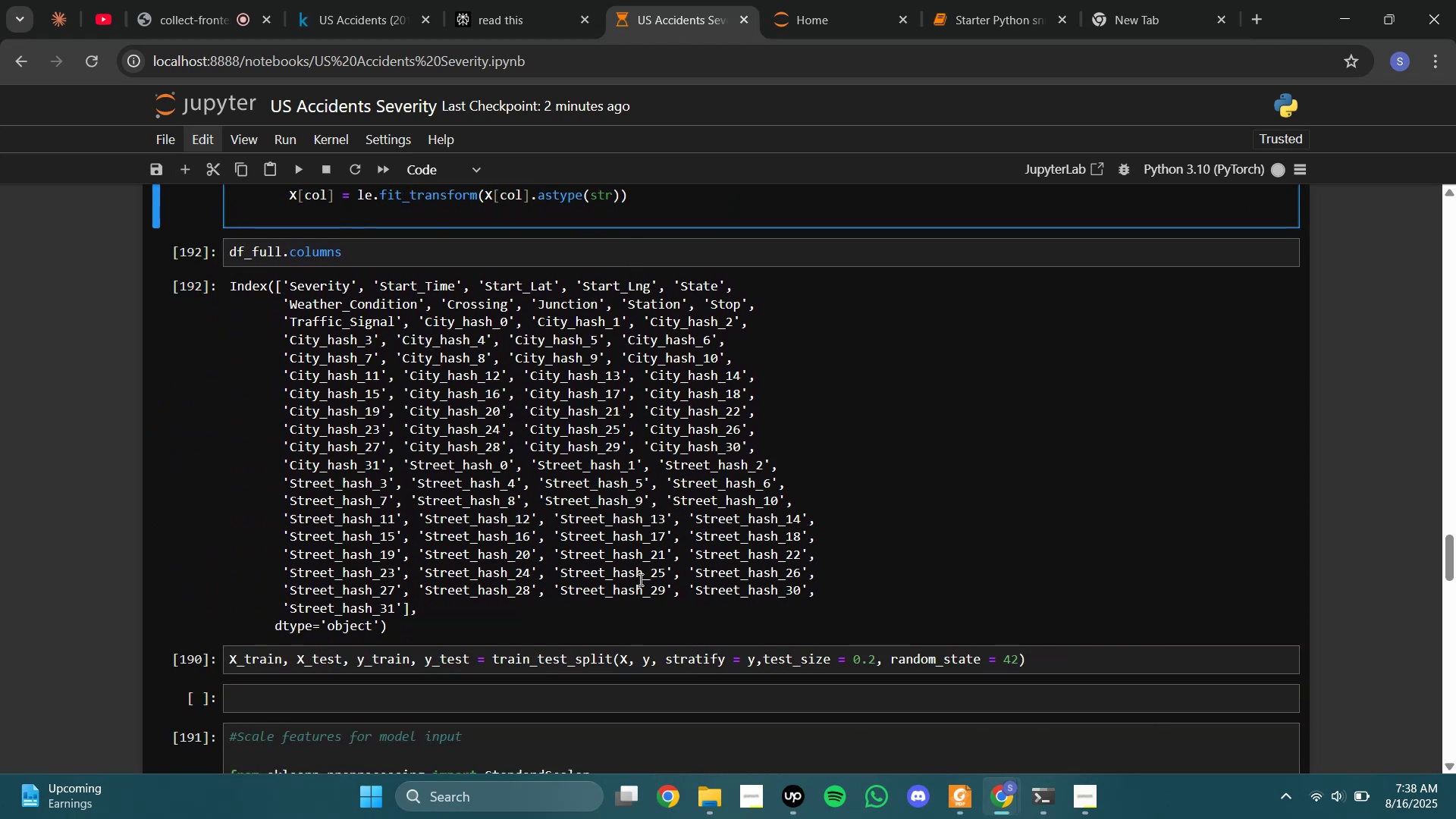 
scroll: coordinate [639, 579], scroll_direction: up, amount: 3.0
 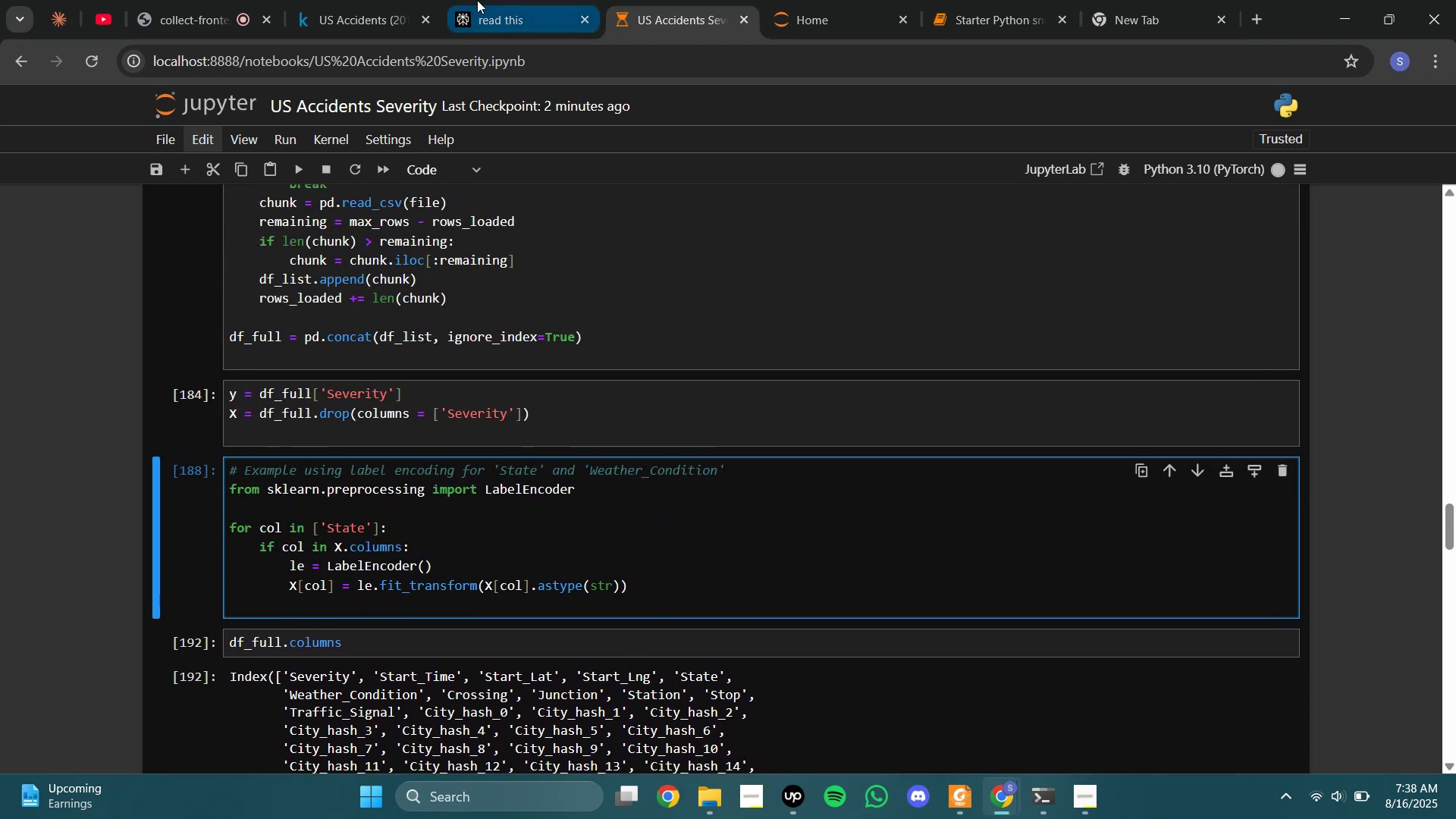 
left_click([477, 0])
 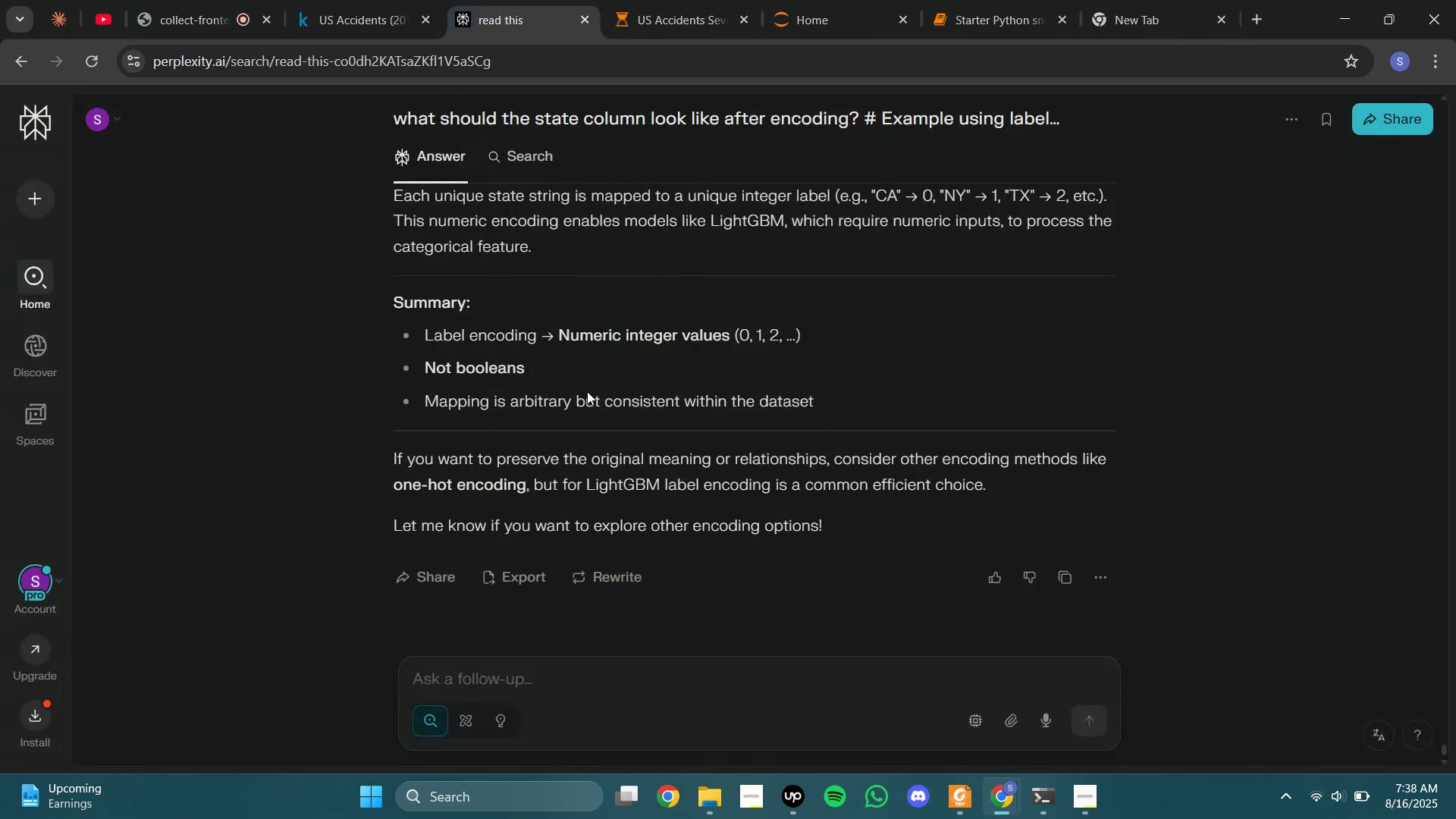 
scroll: coordinate [595, 397], scroll_direction: down, amount: 2.0
 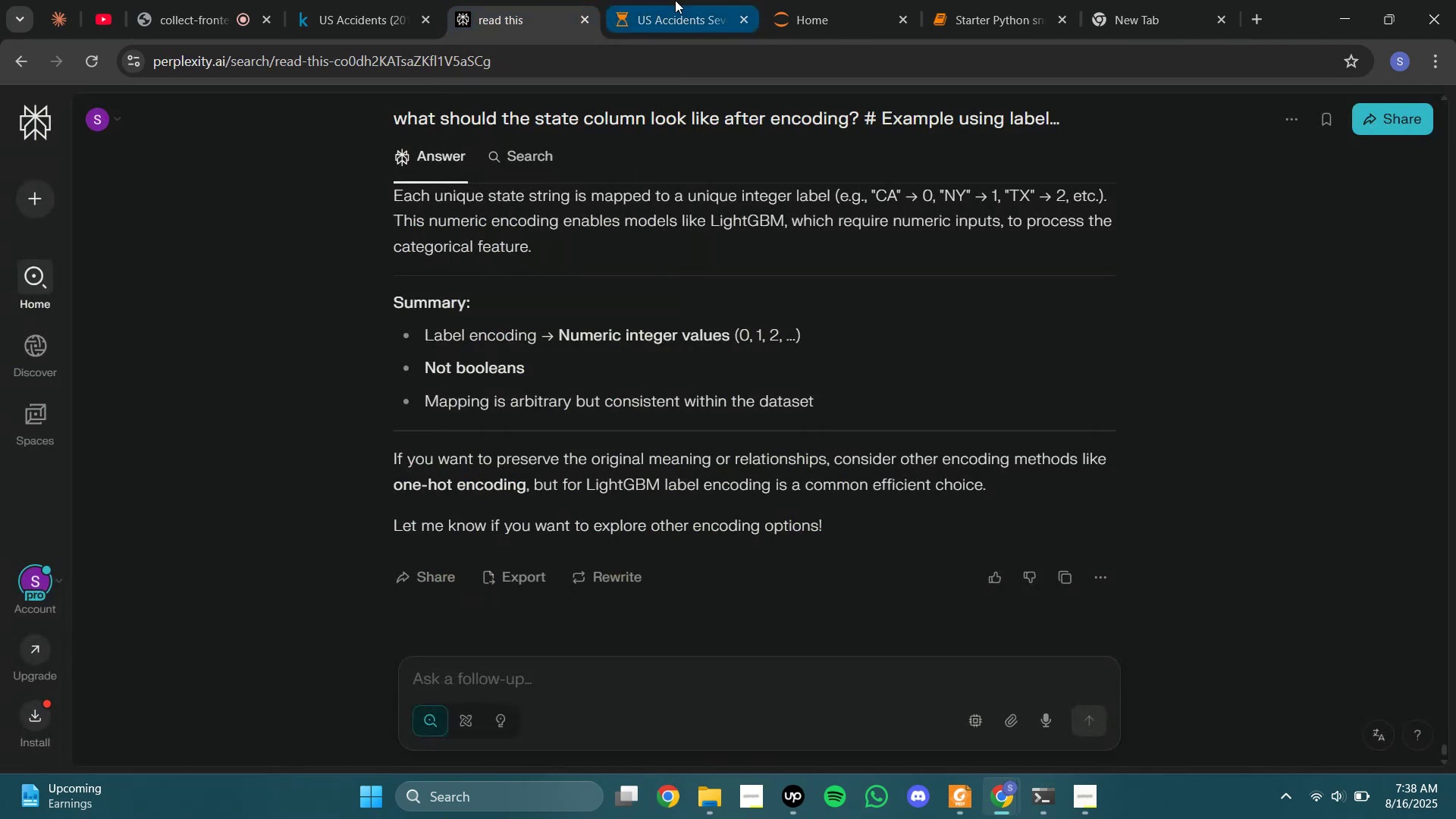 
left_click([675, 0])
 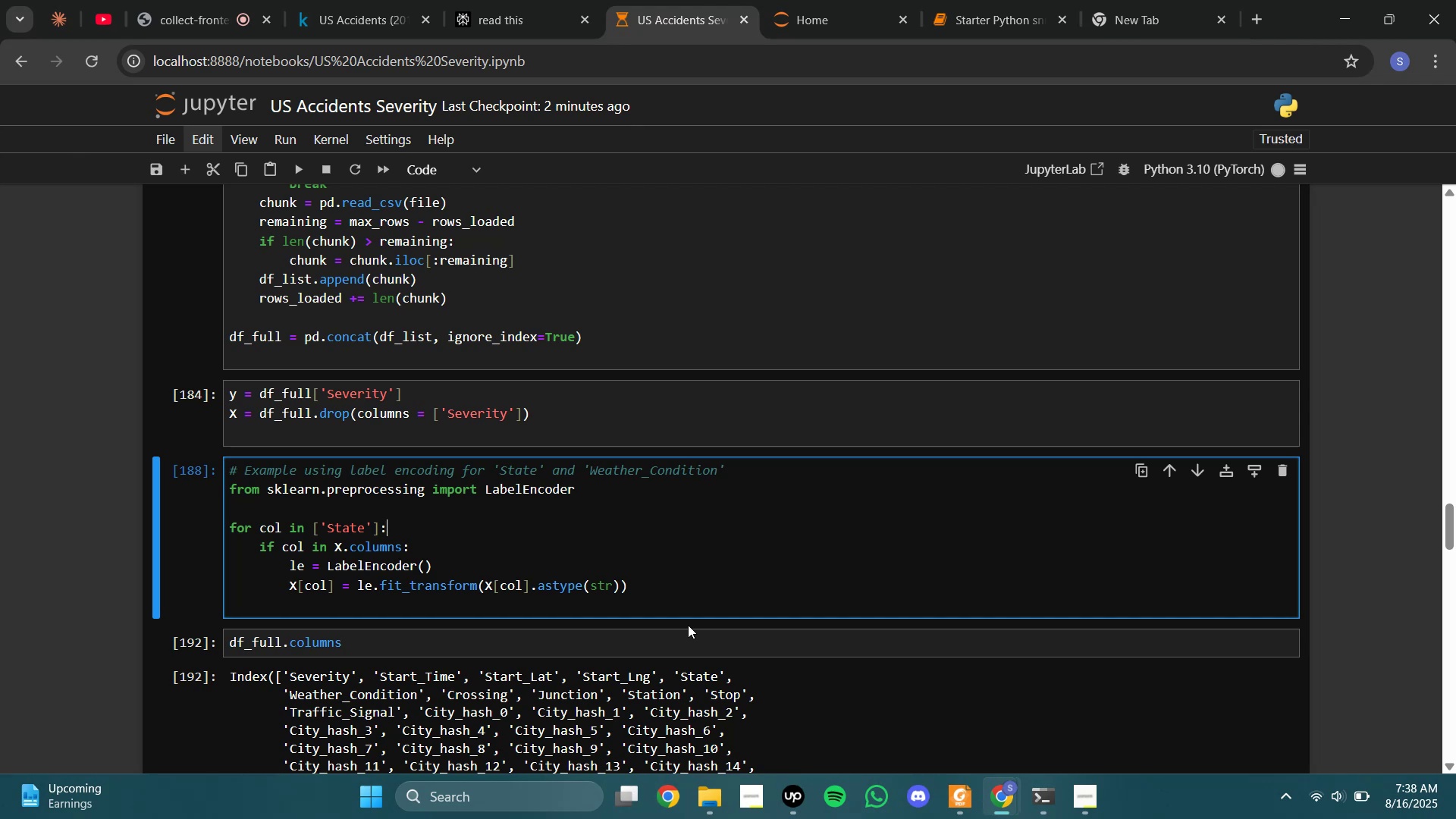 
left_click([959, 796])
 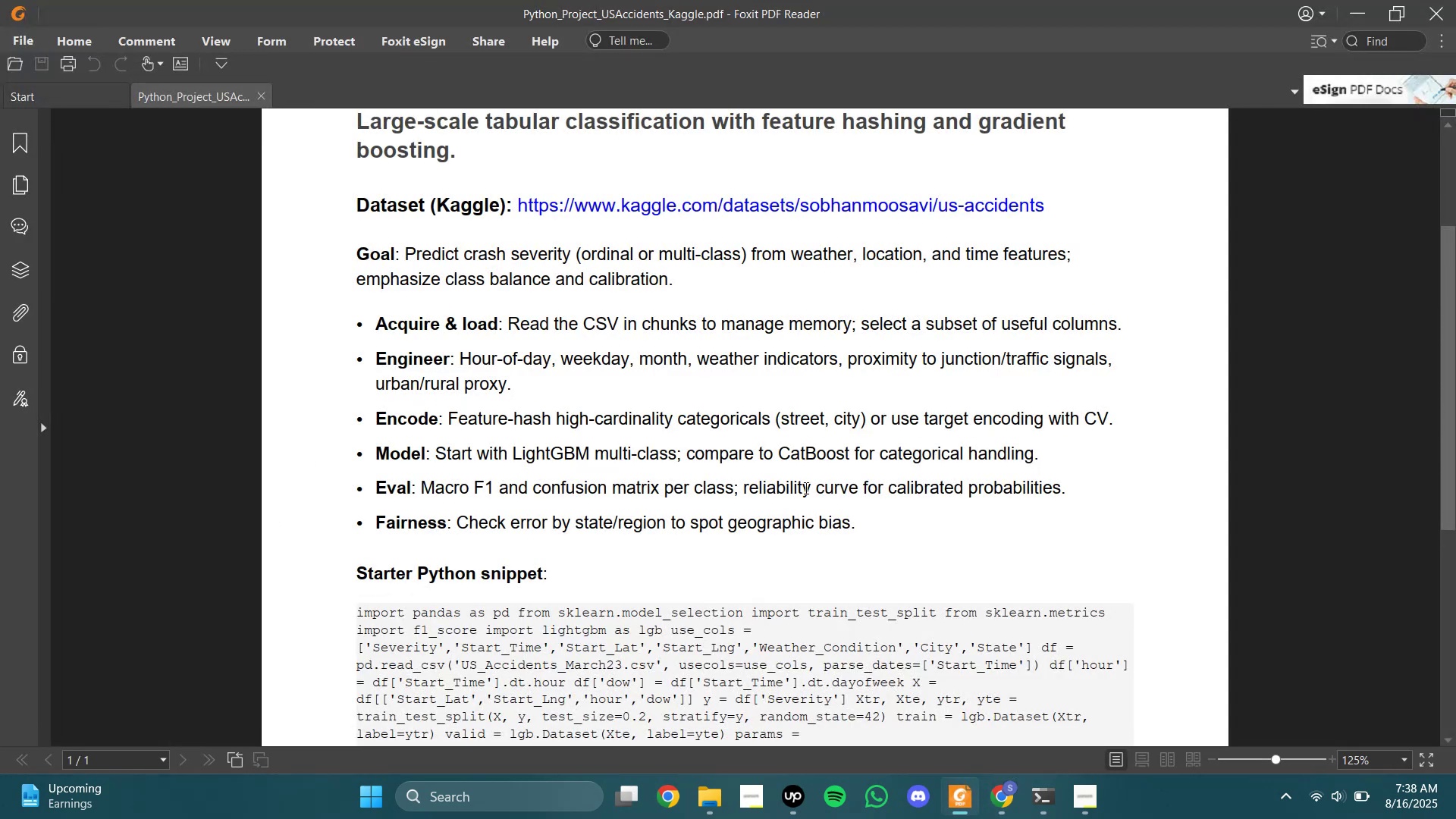 
wait(10.25)
 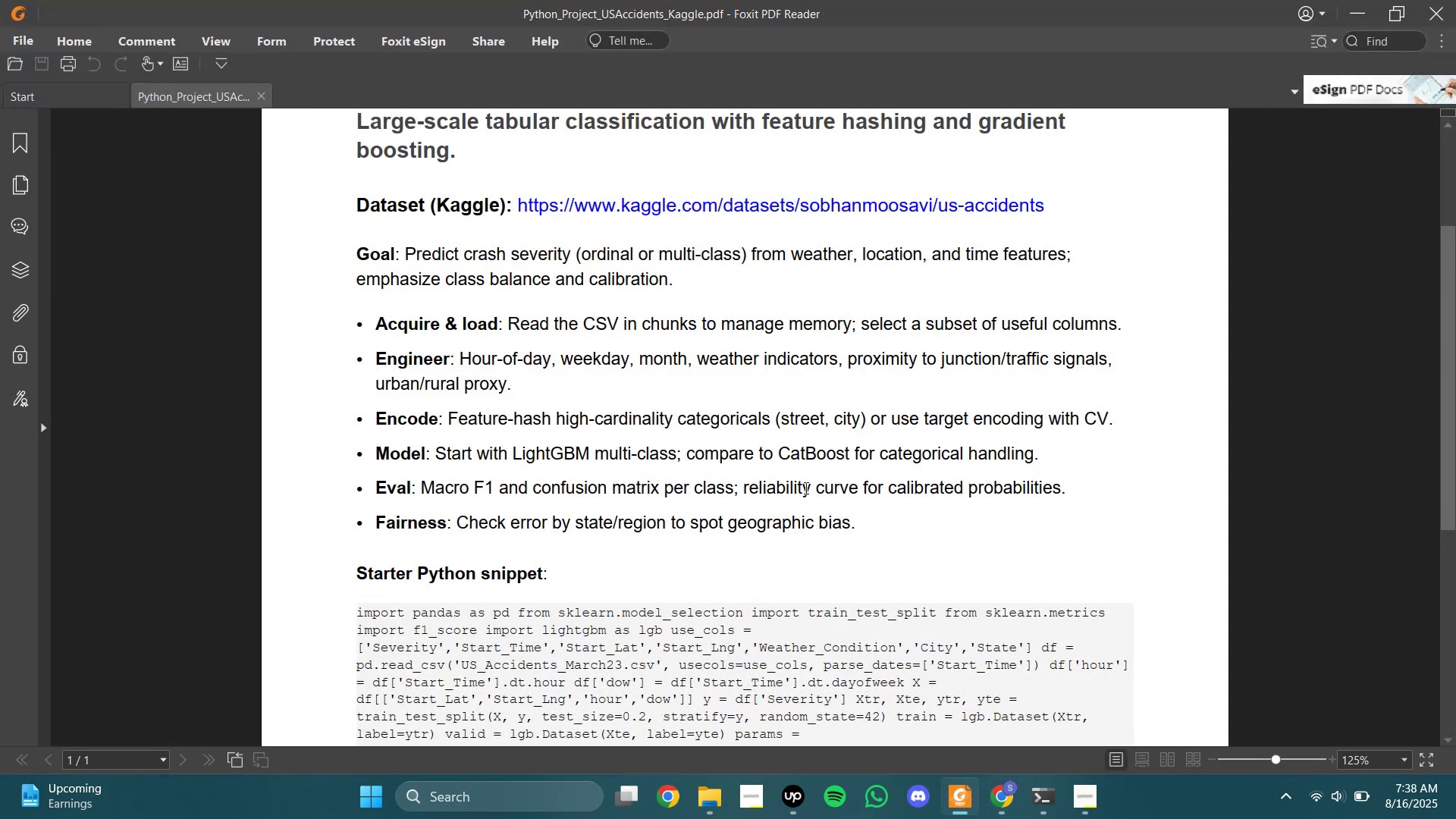 
left_click([907, 729])
 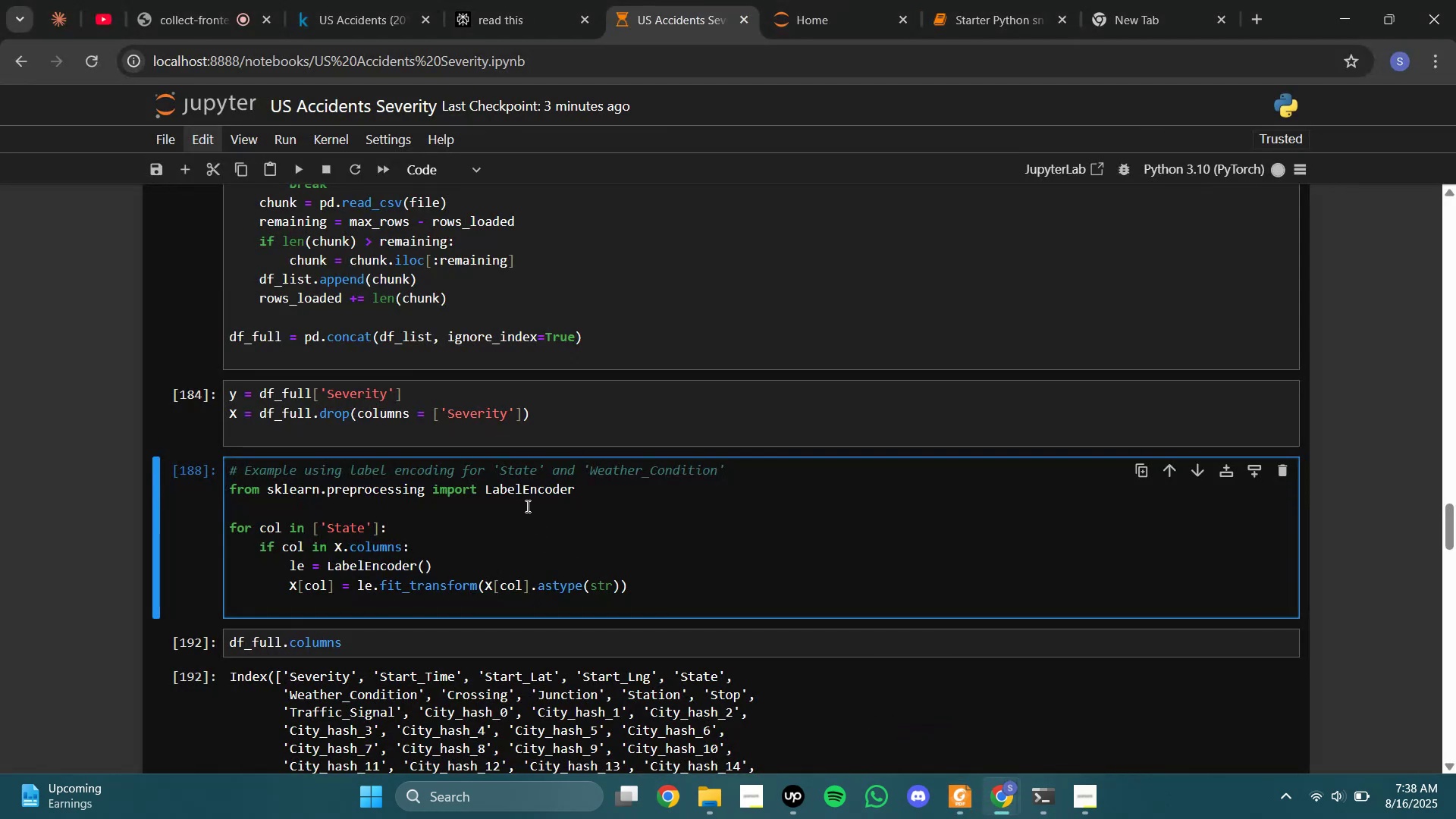 
scroll: coordinate [500, 409], scroll_direction: up, amount: 10.0
 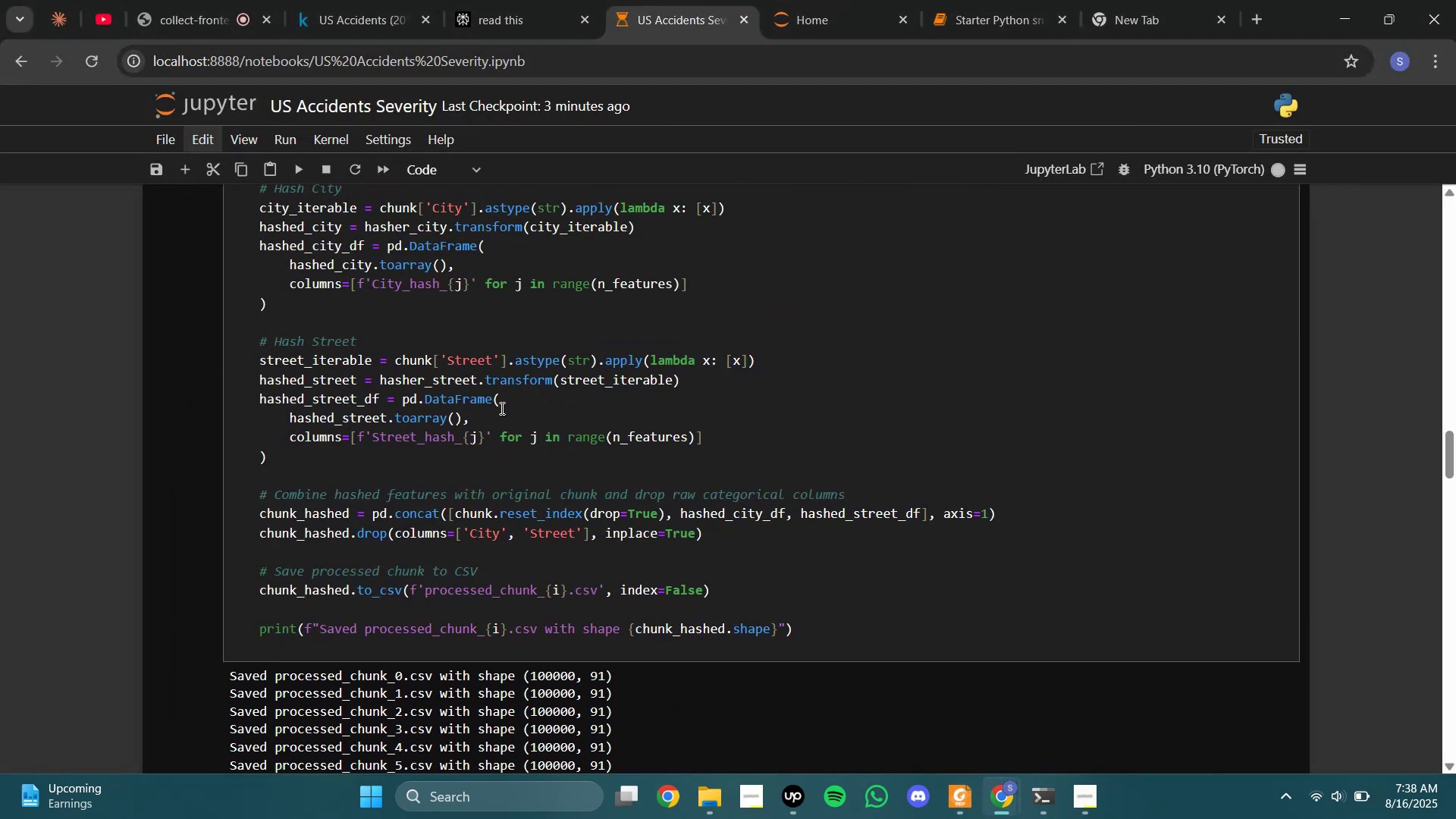 
scroll: coordinate [500, 408], scroll_direction: down, amount: 6.0
 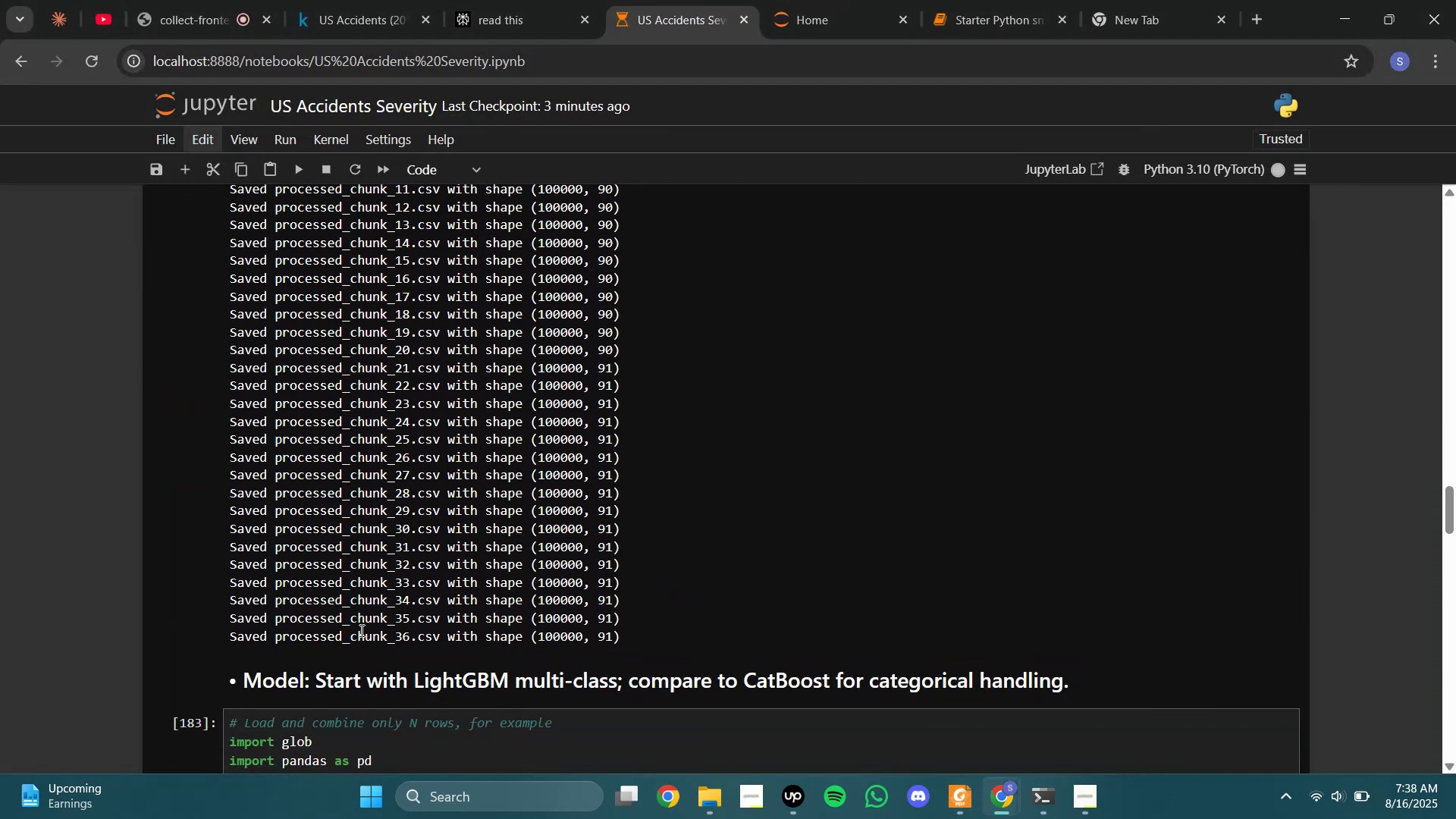 
left_click_drag(start_coordinate=[332, 643], to_coordinate=[566, 640])
 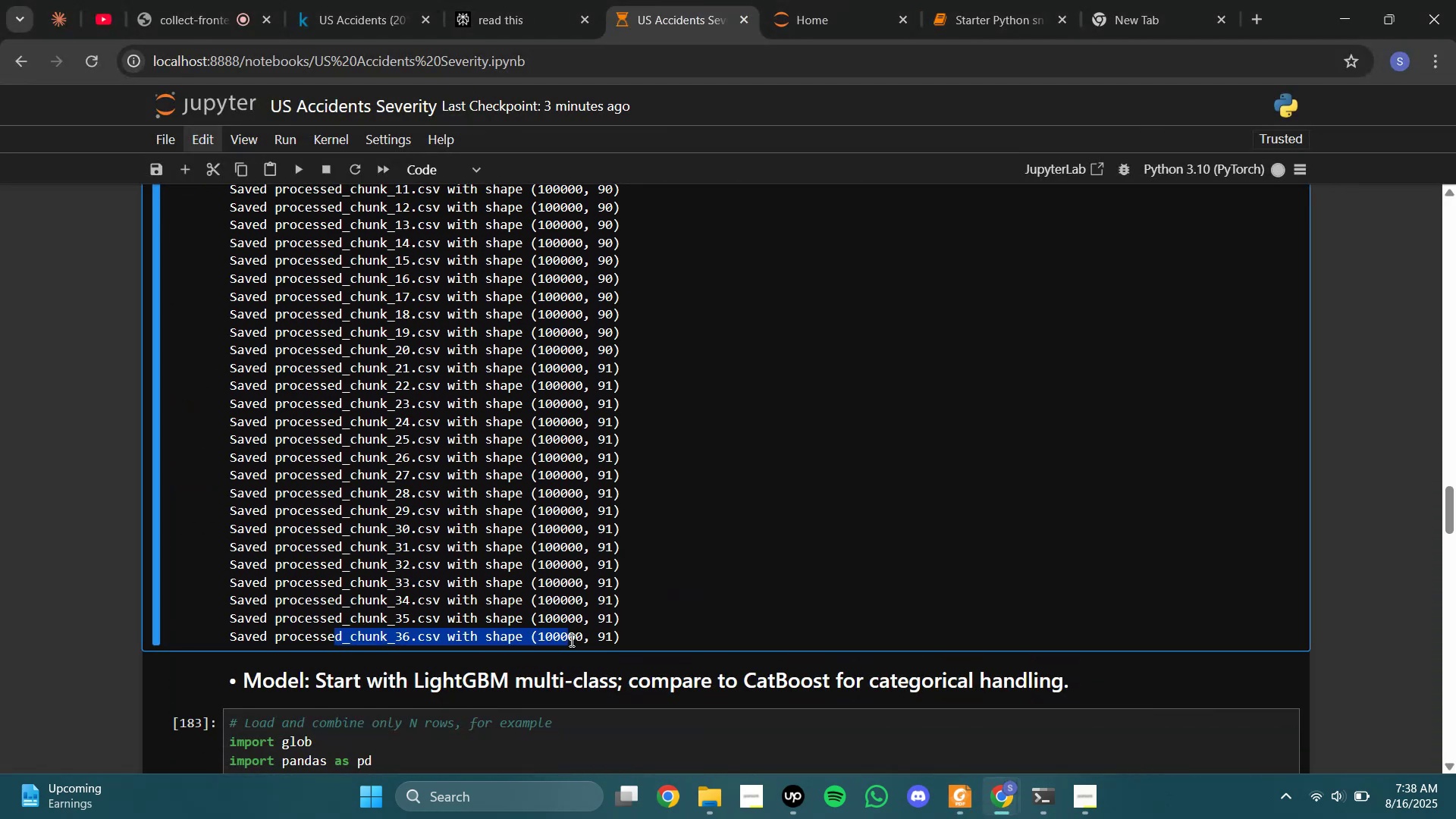 
left_click([570, 640])
 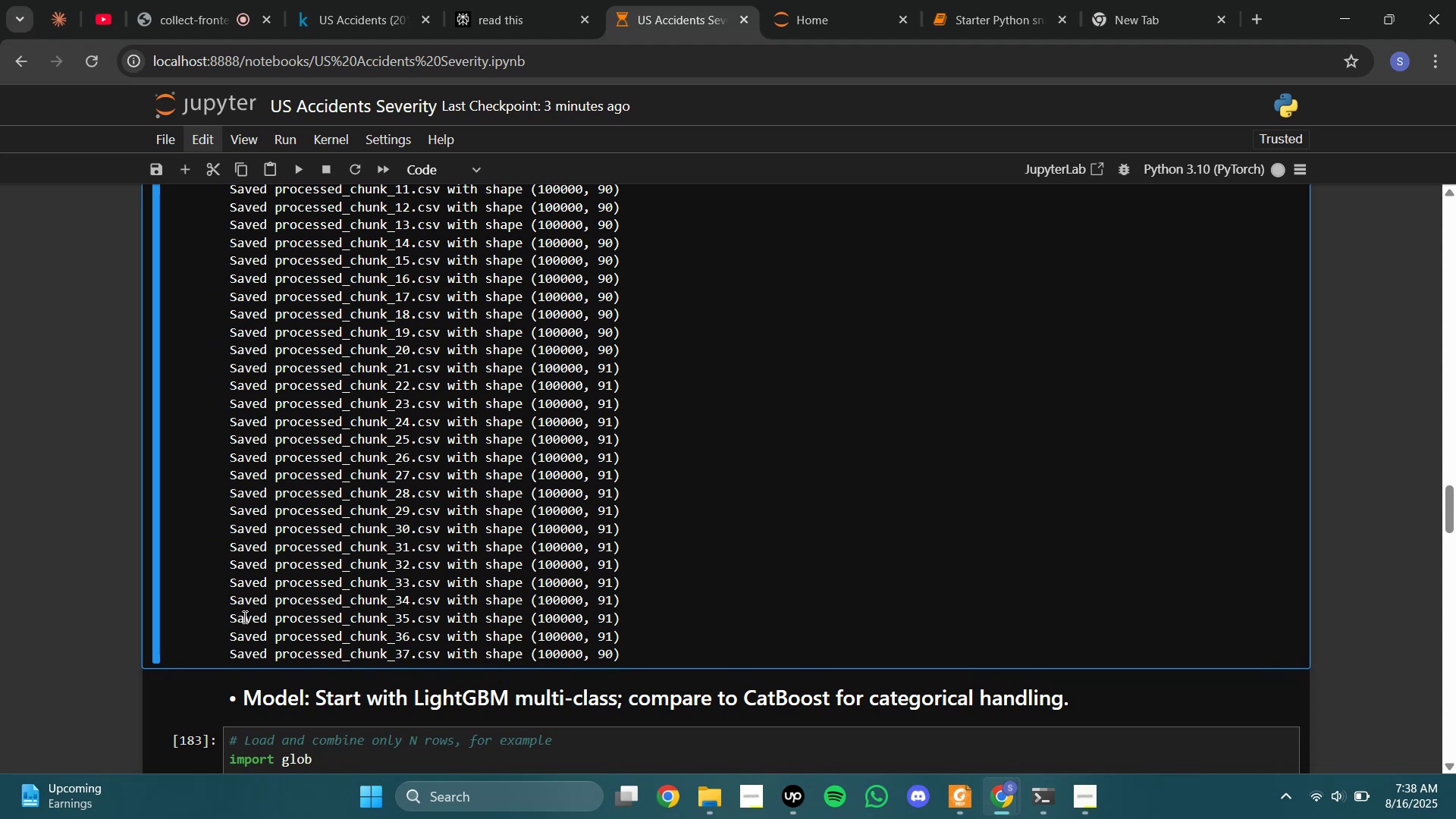 
scroll: coordinate [520, 513], scroll_direction: down, amount: 5.0
 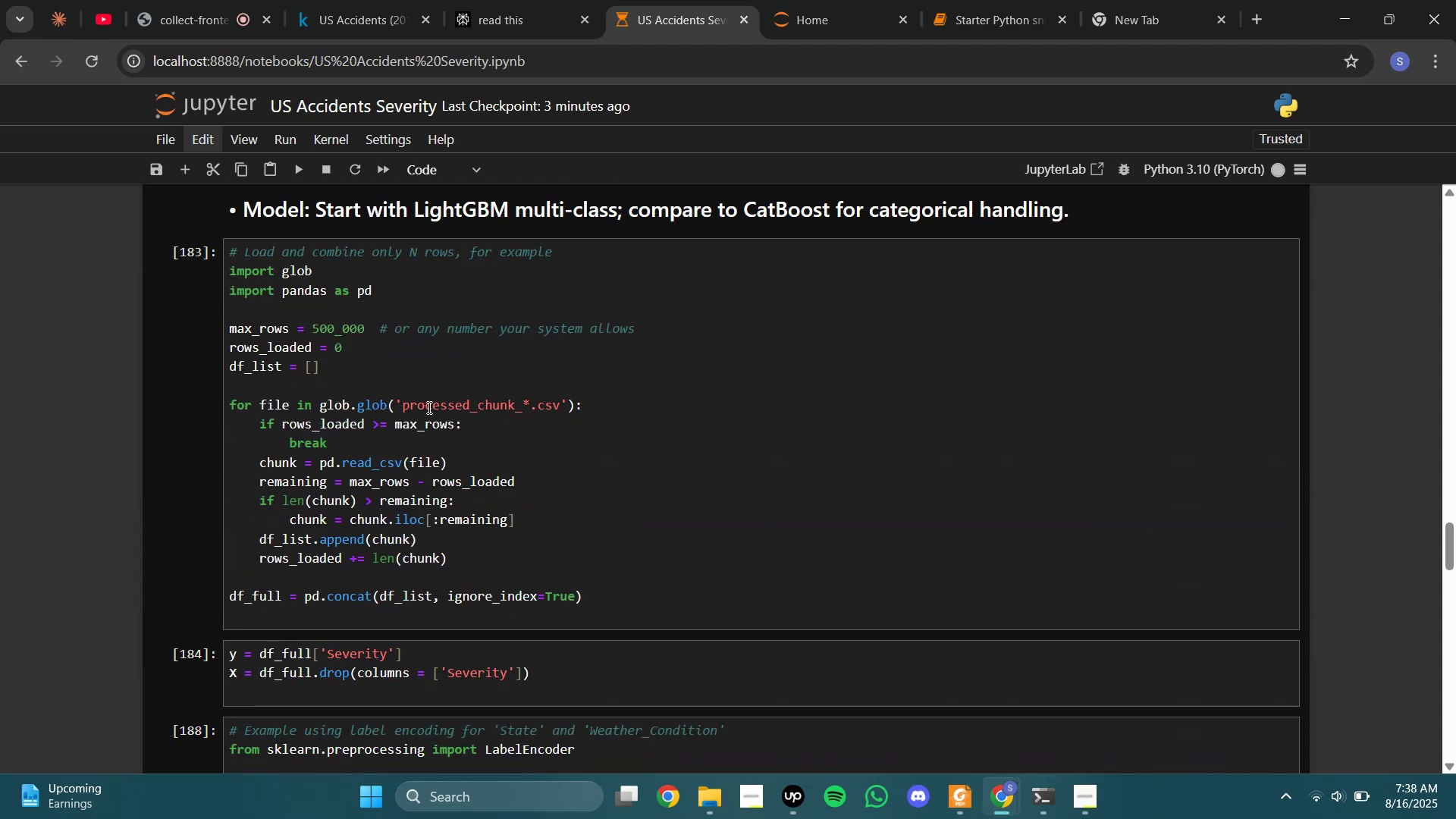 
left_click([363, 0])
 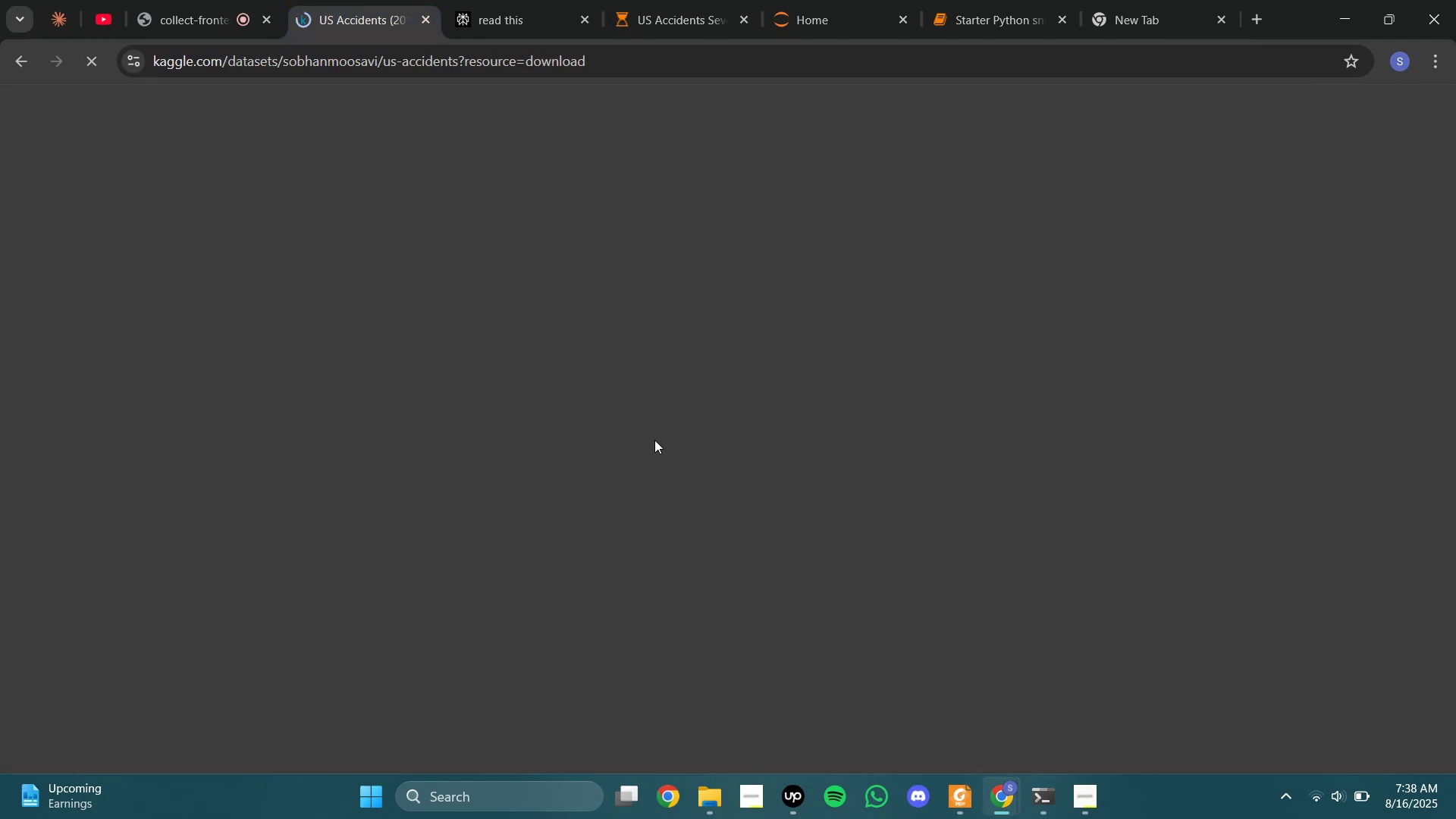 
left_click([651, 0])
 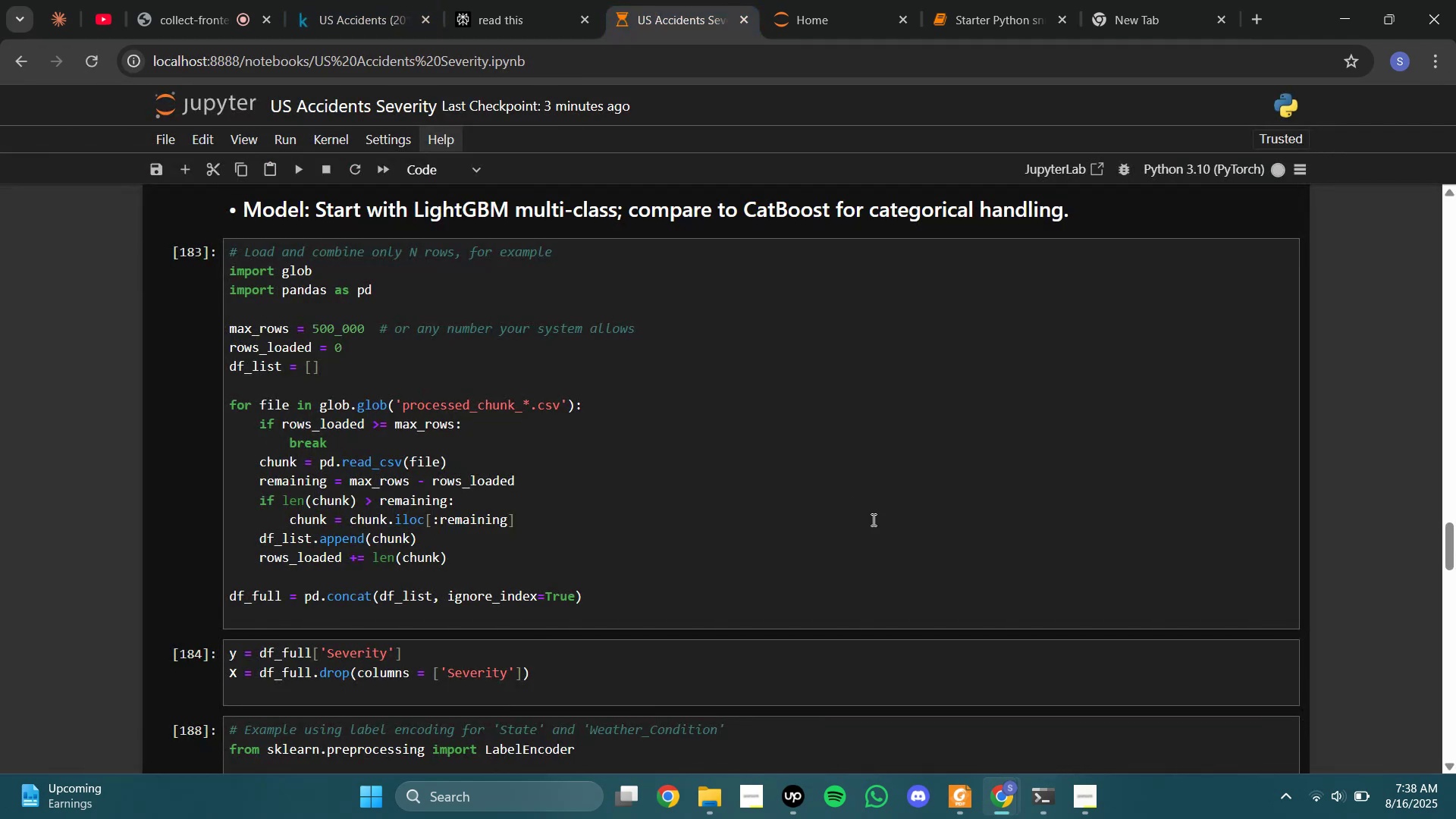 
left_click([322, 0])
 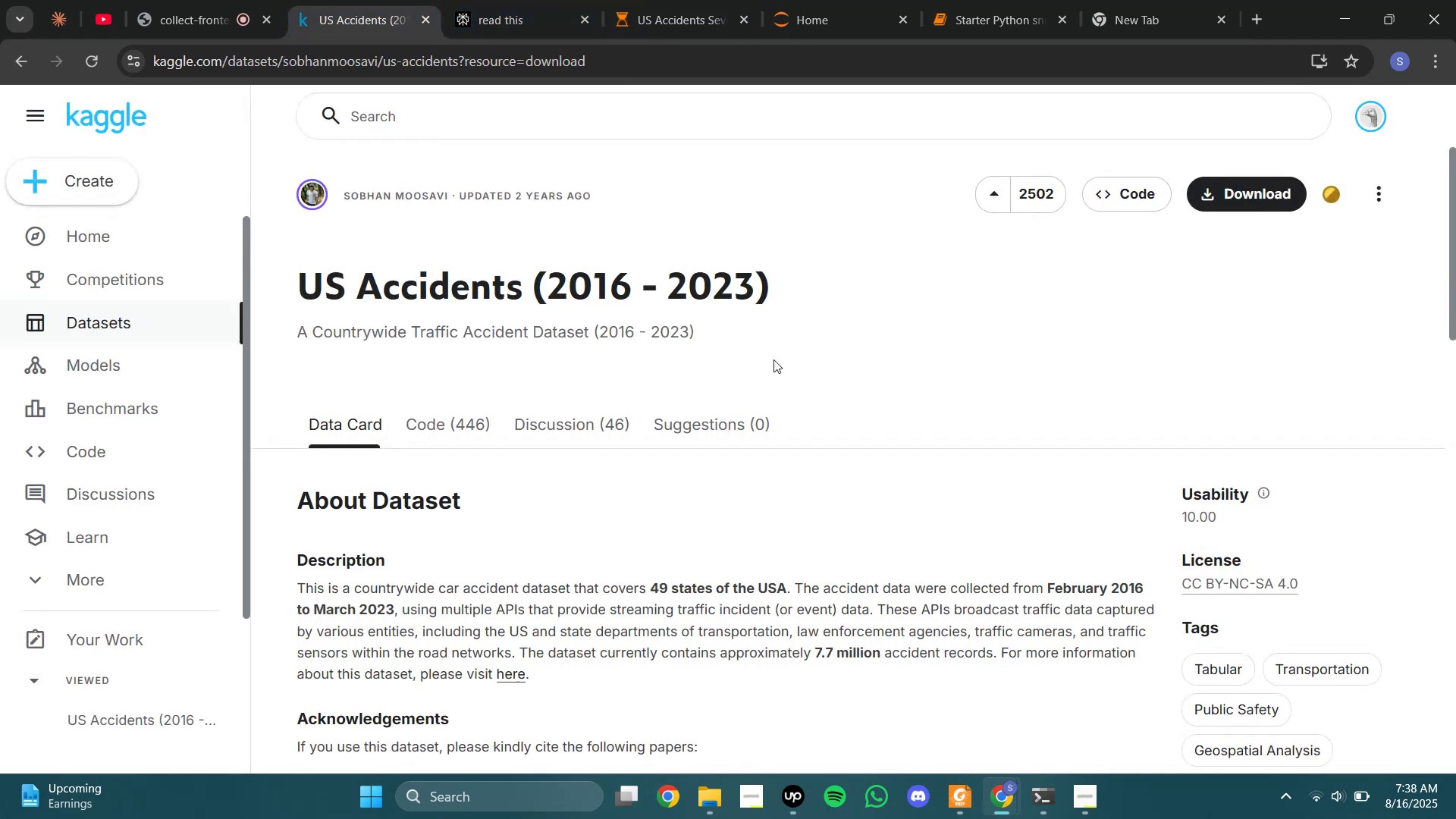 
scroll: coordinate [783, 438], scroll_direction: down, amount: 3.0
 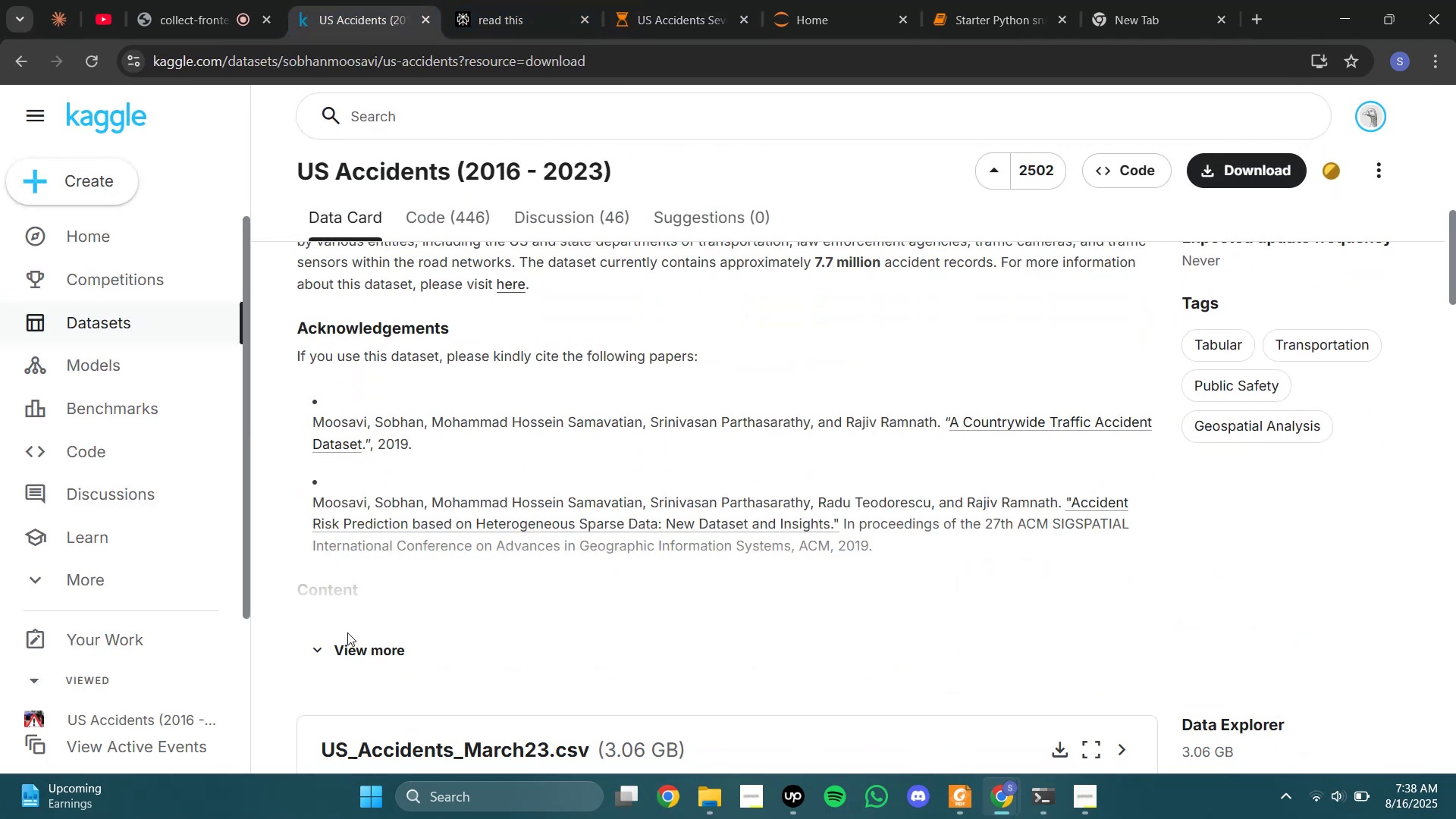 
left_click([347, 638])
 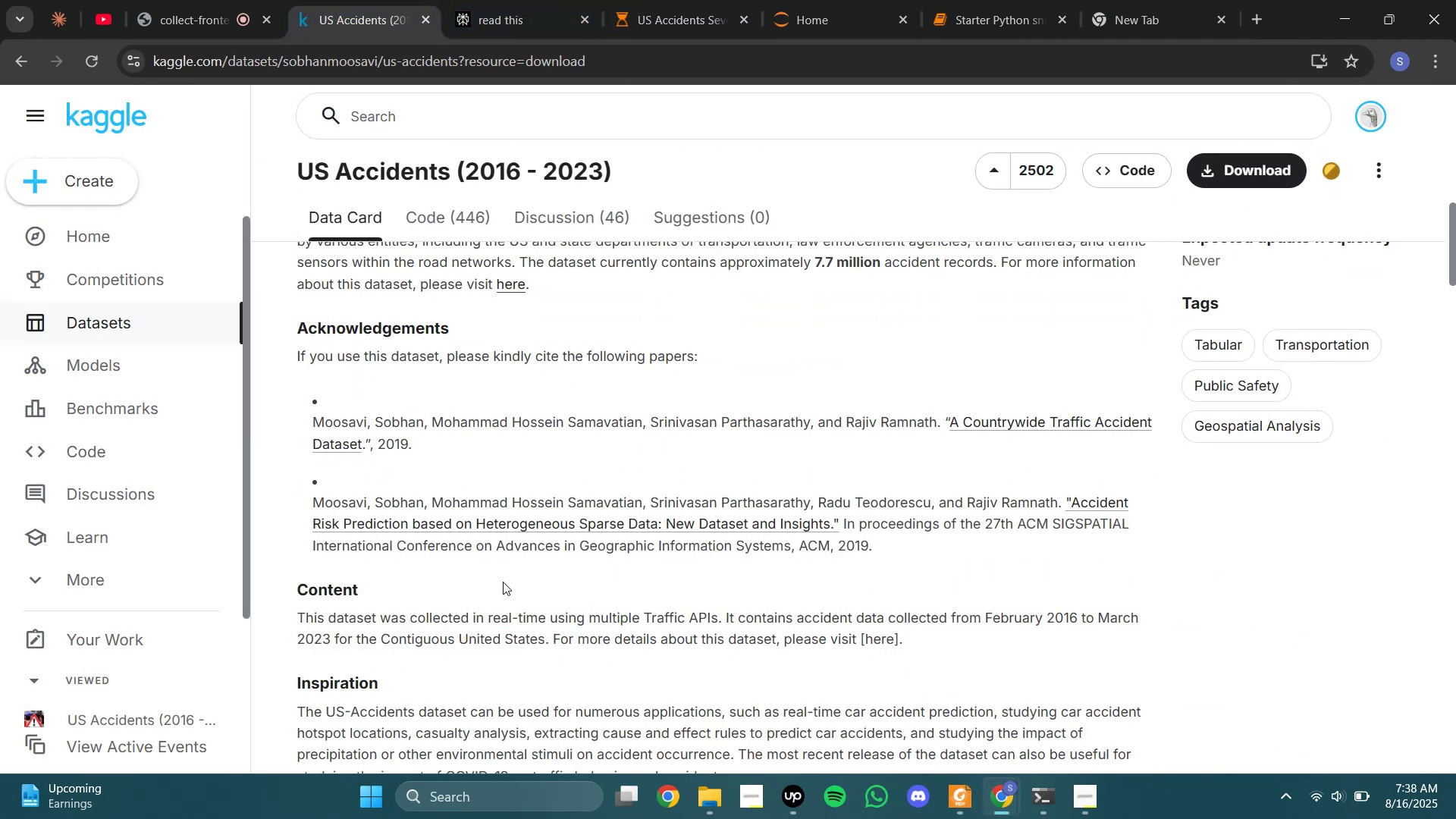 
scroll: coordinate [541, 579], scroll_direction: down, amount: 4.0
 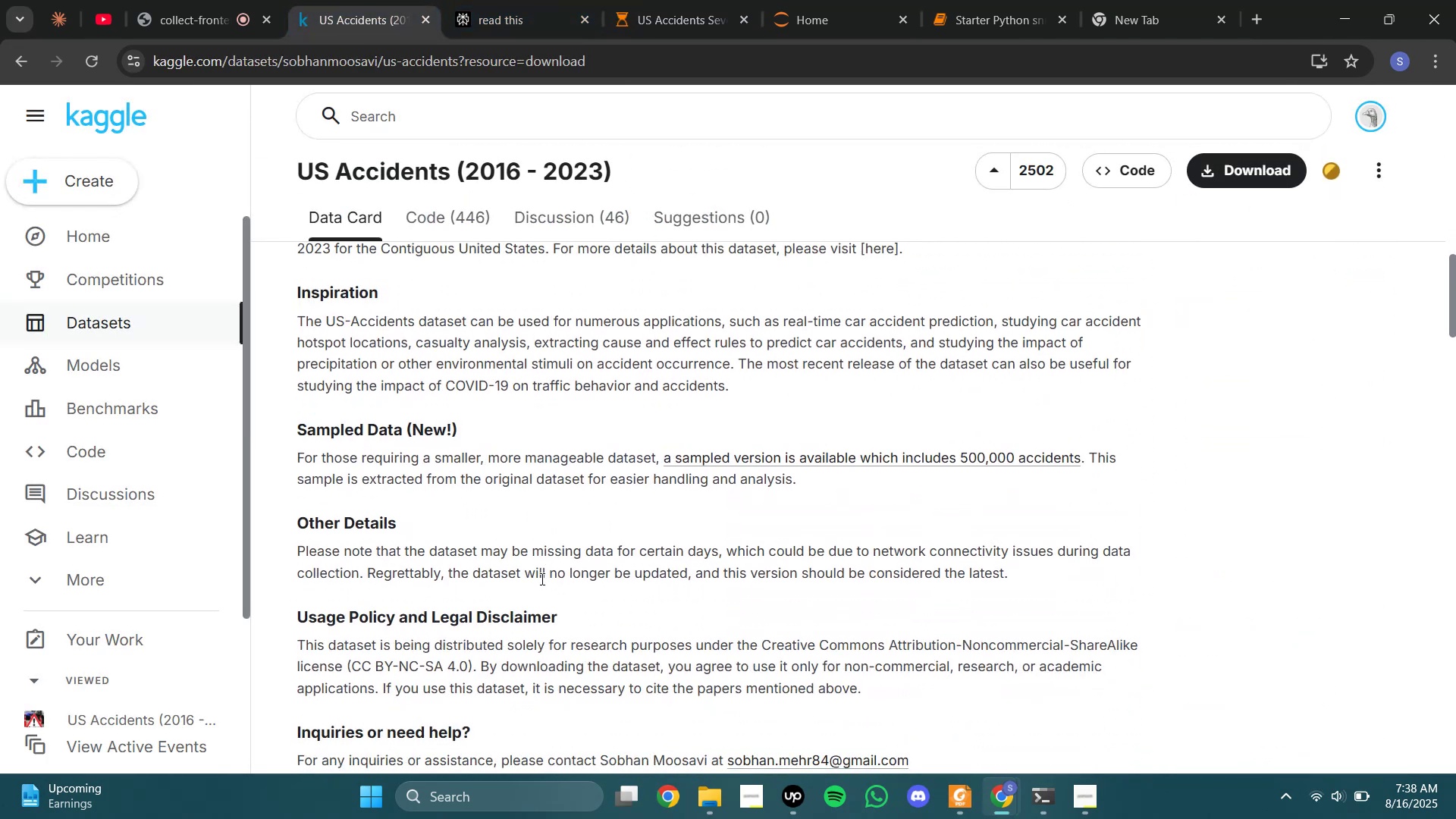 
scroll: coordinate [541, 579], scroll_direction: none, amount: 0.0
 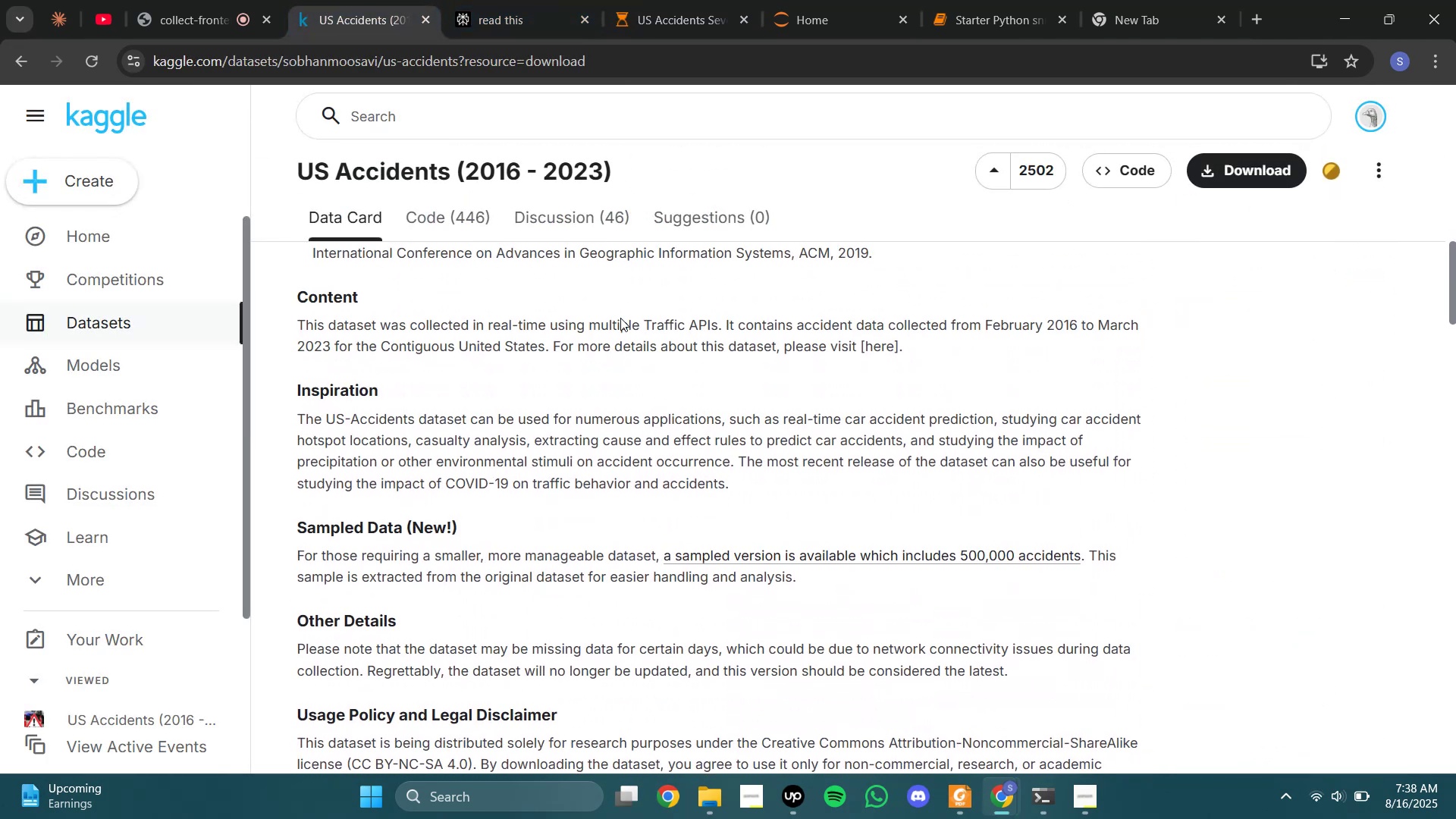 
left_click_drag(start_coordinate=[623, 322], to_coordinate=[752, 316])
 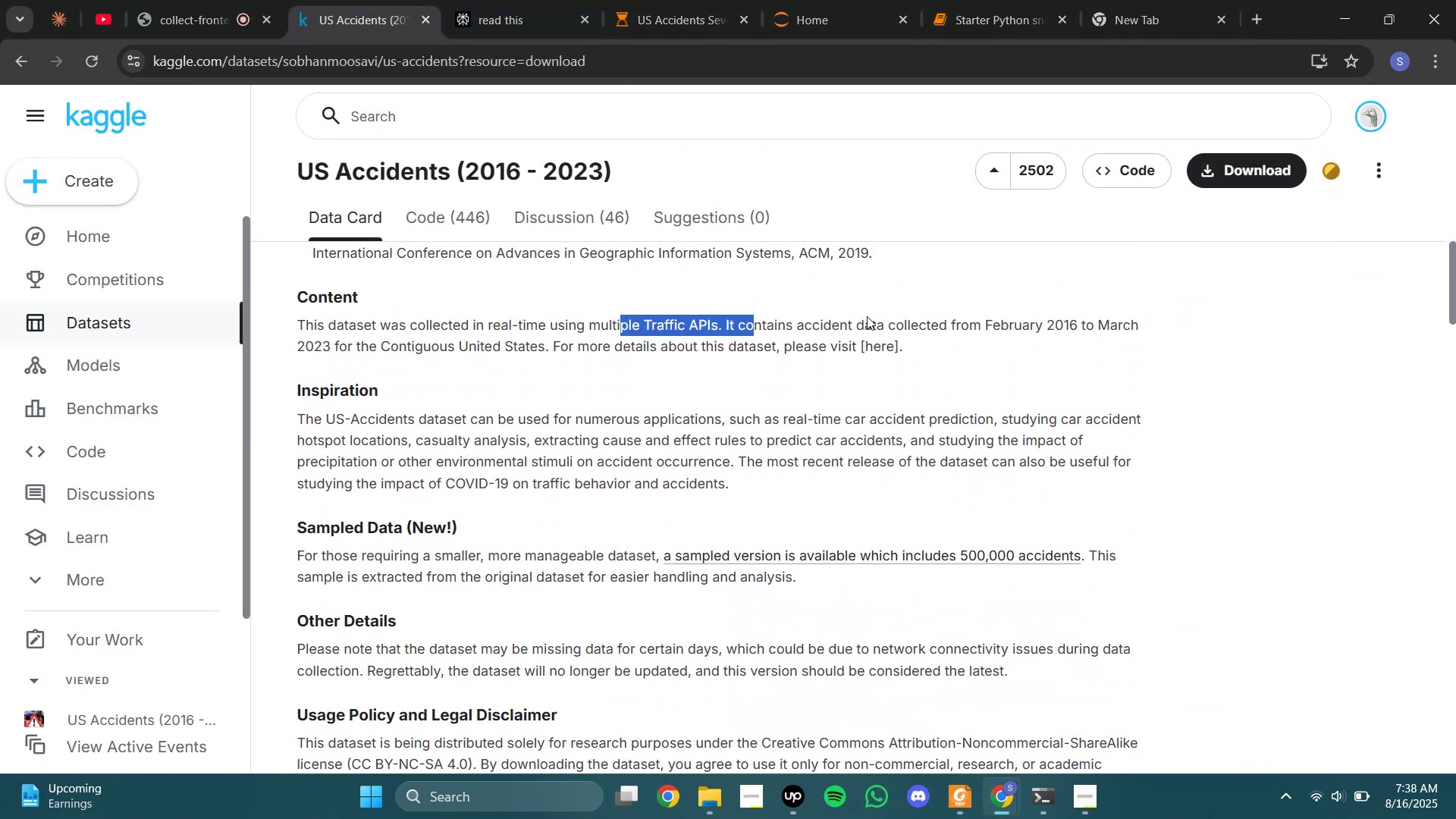 
left_click([867, 316])
 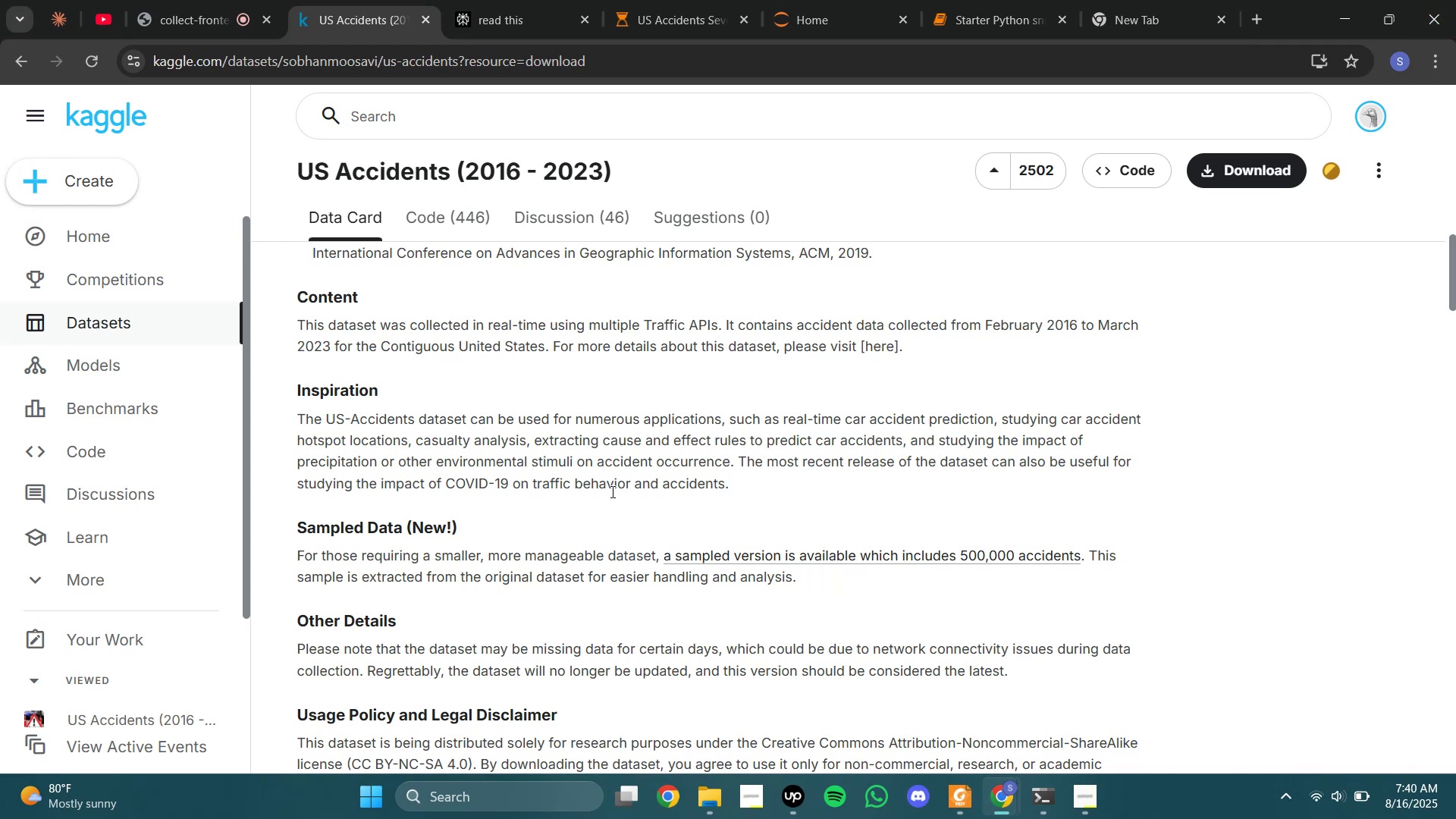 
wait(86.23)
 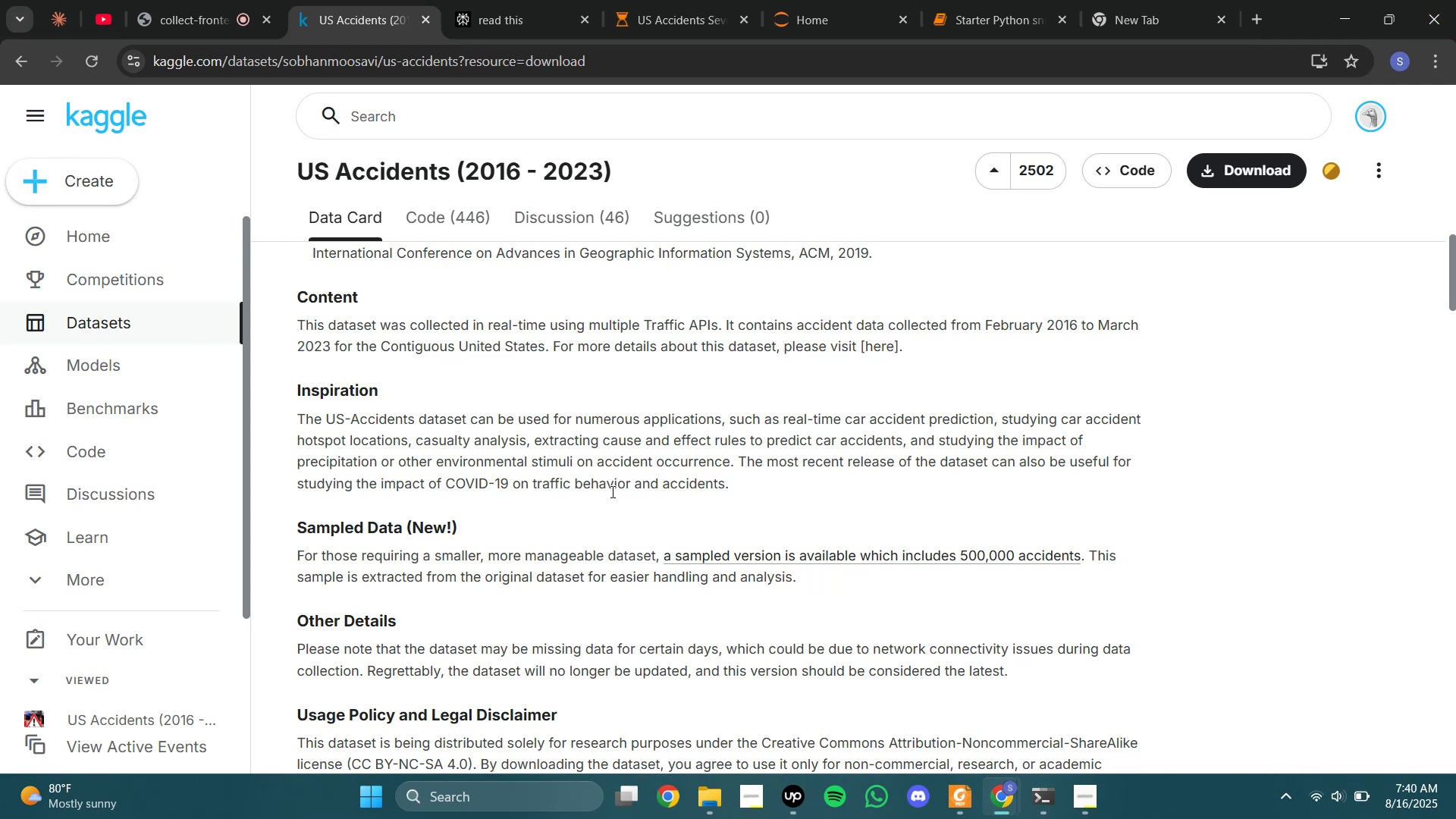 
left_click([676, 0])
 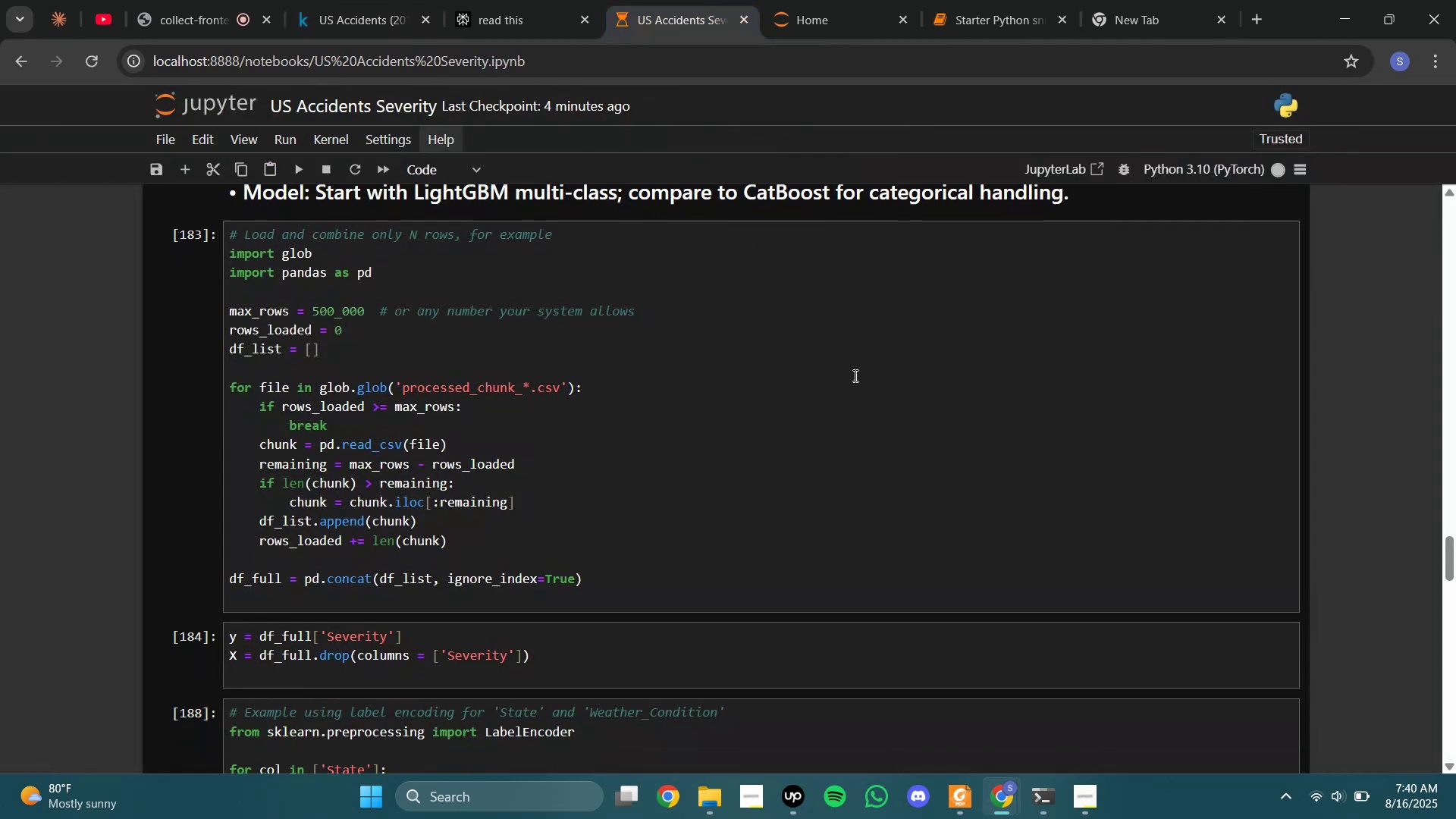 
left_click([854, 375])
 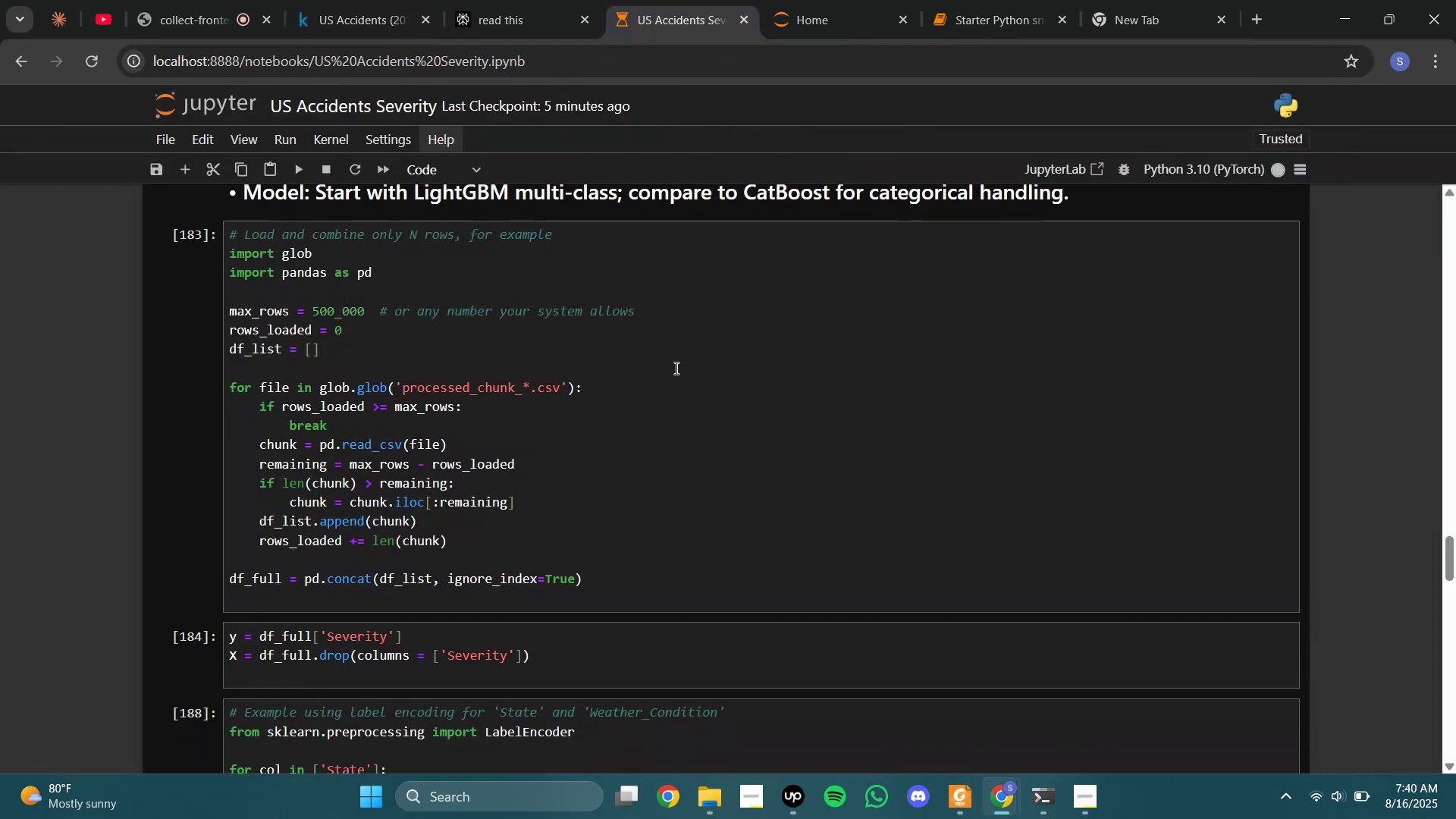 
left_click([581, 369])
 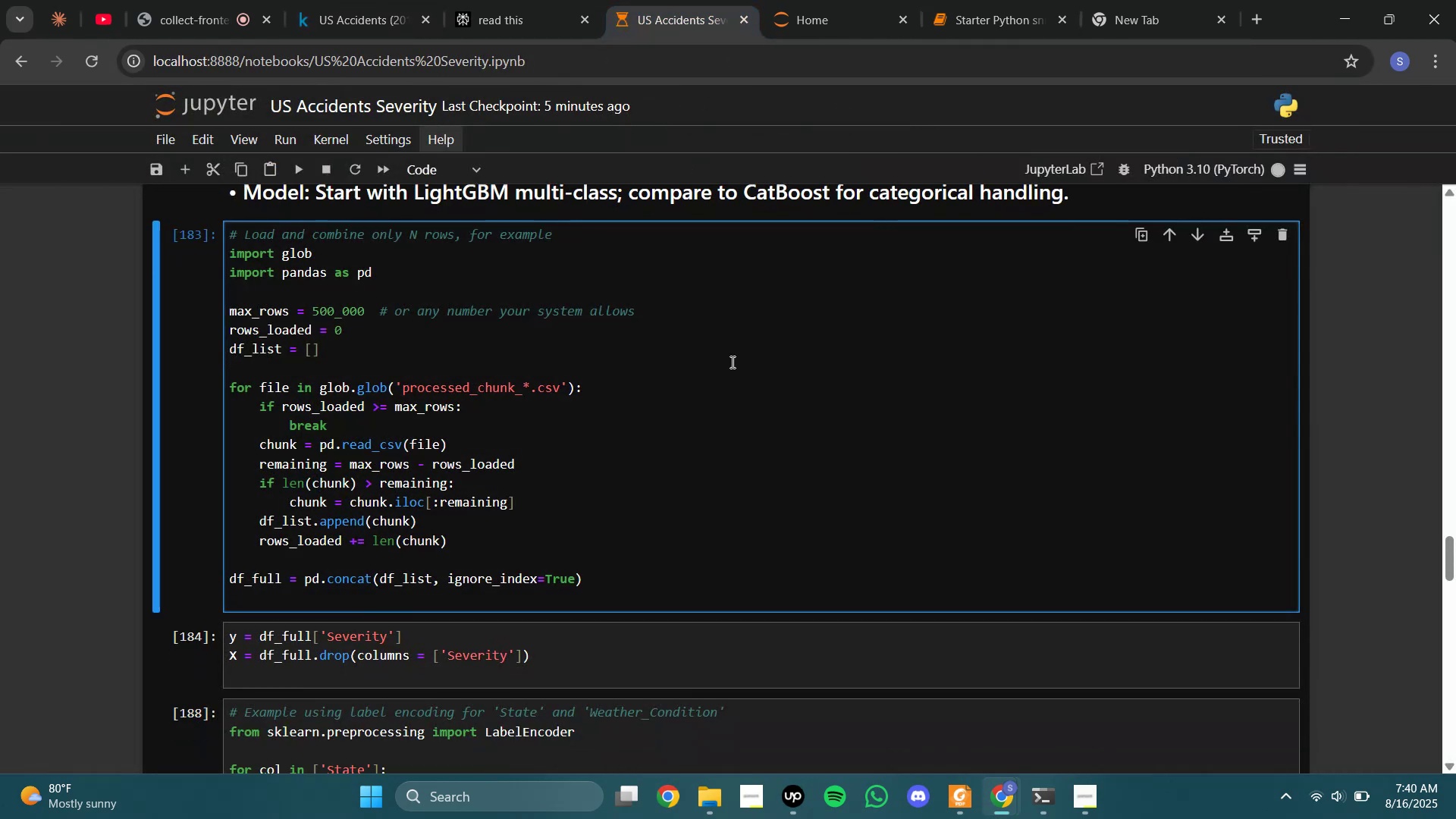 
scroll: coordinate [731, 362], scroll_direction: up, amount: 1.0
 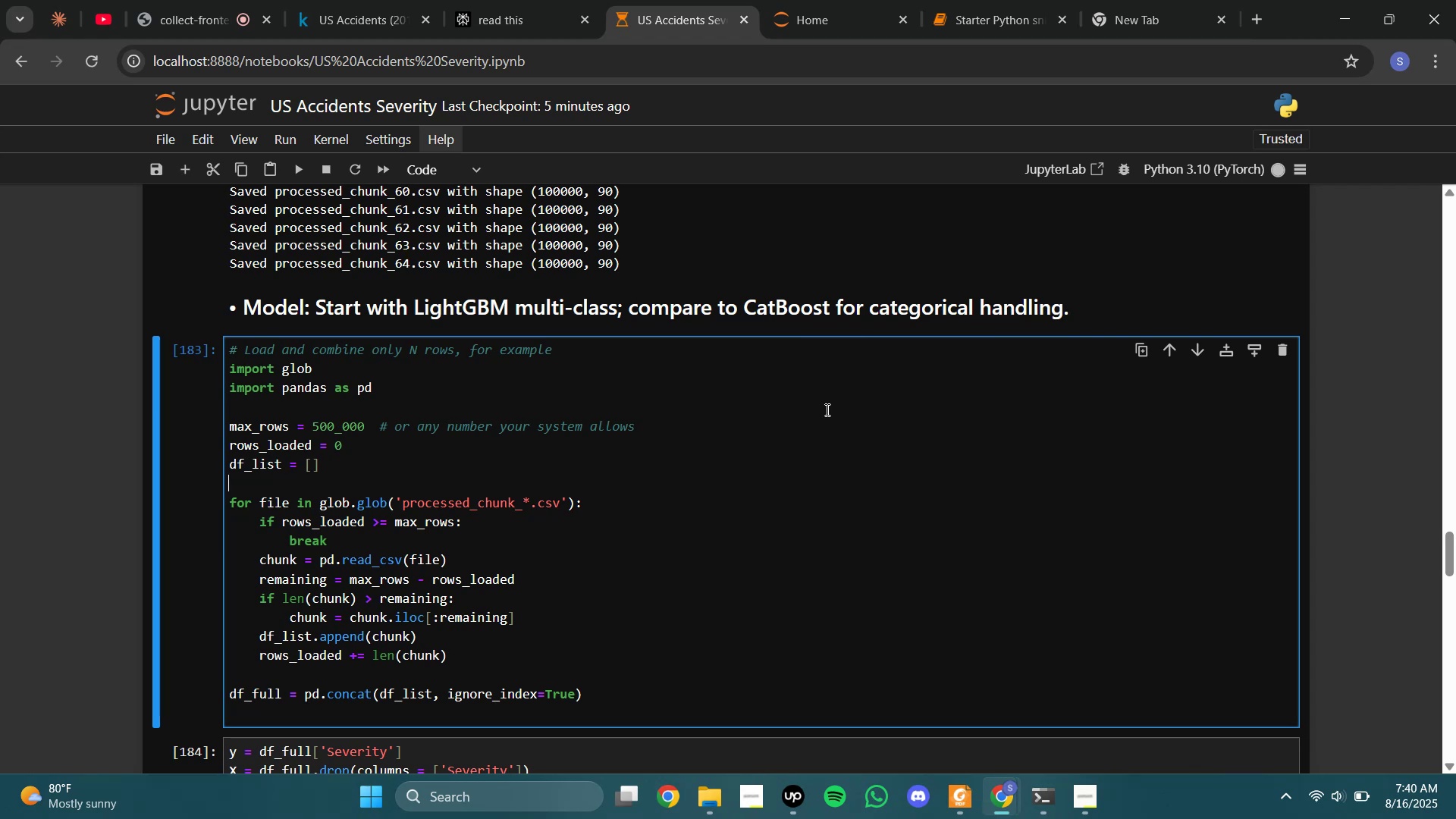 
wait(21.11)
 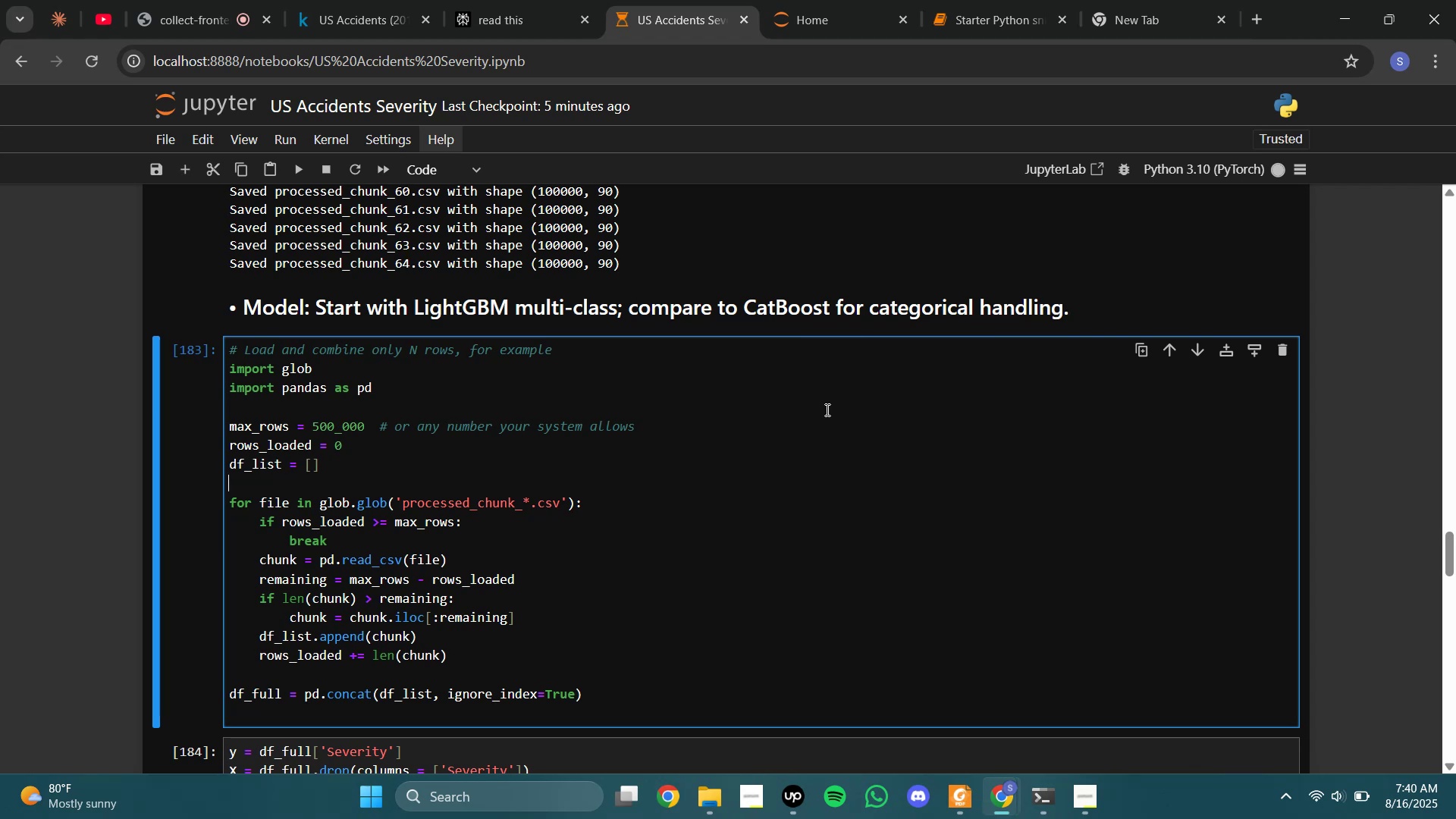 
scroll: coordinate [686, 258], scroll_direction: up, amount: 1.0
 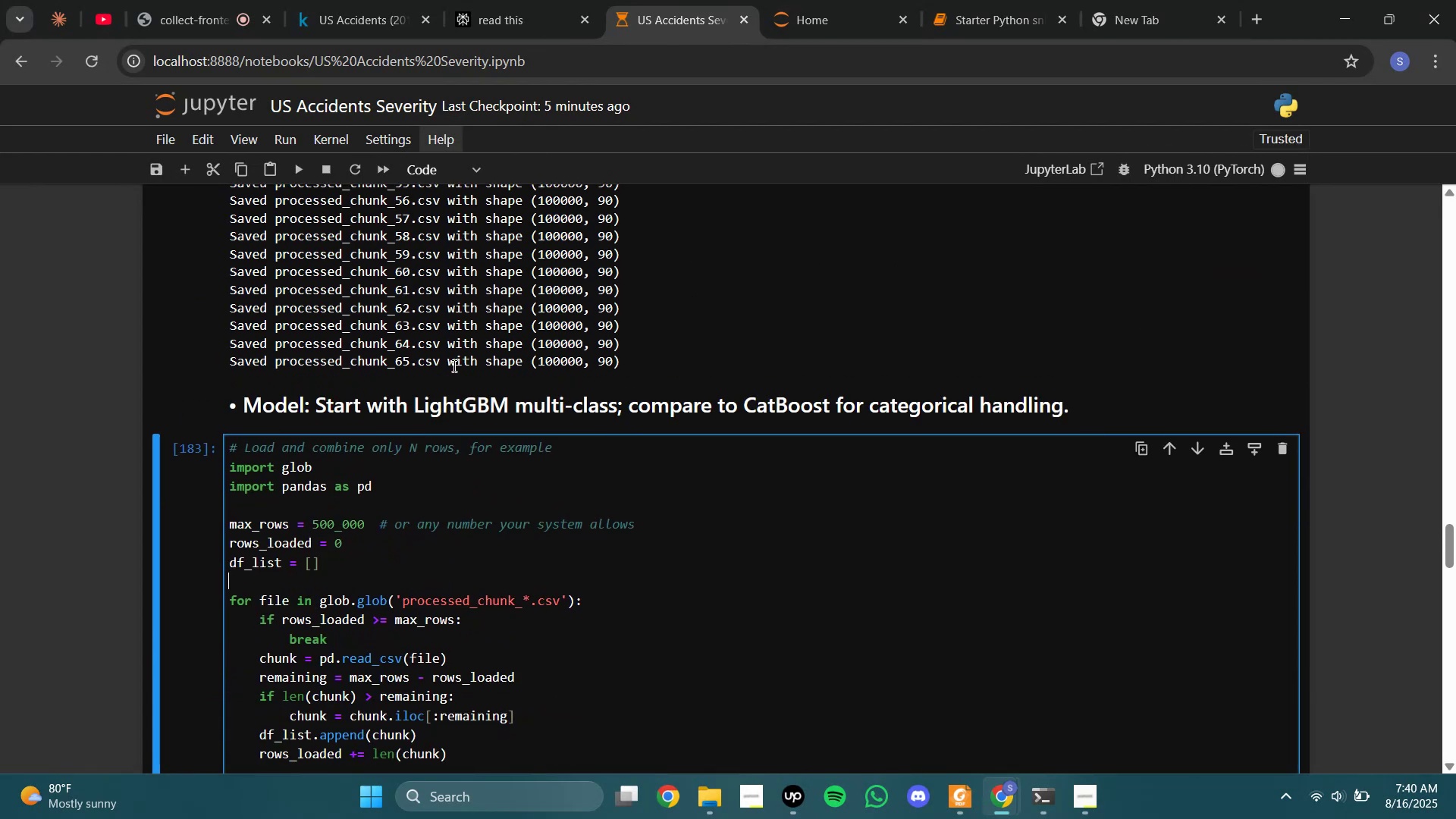 
scroll: coordinate [996, 371], scroll_direction: down, amount: 3.0
 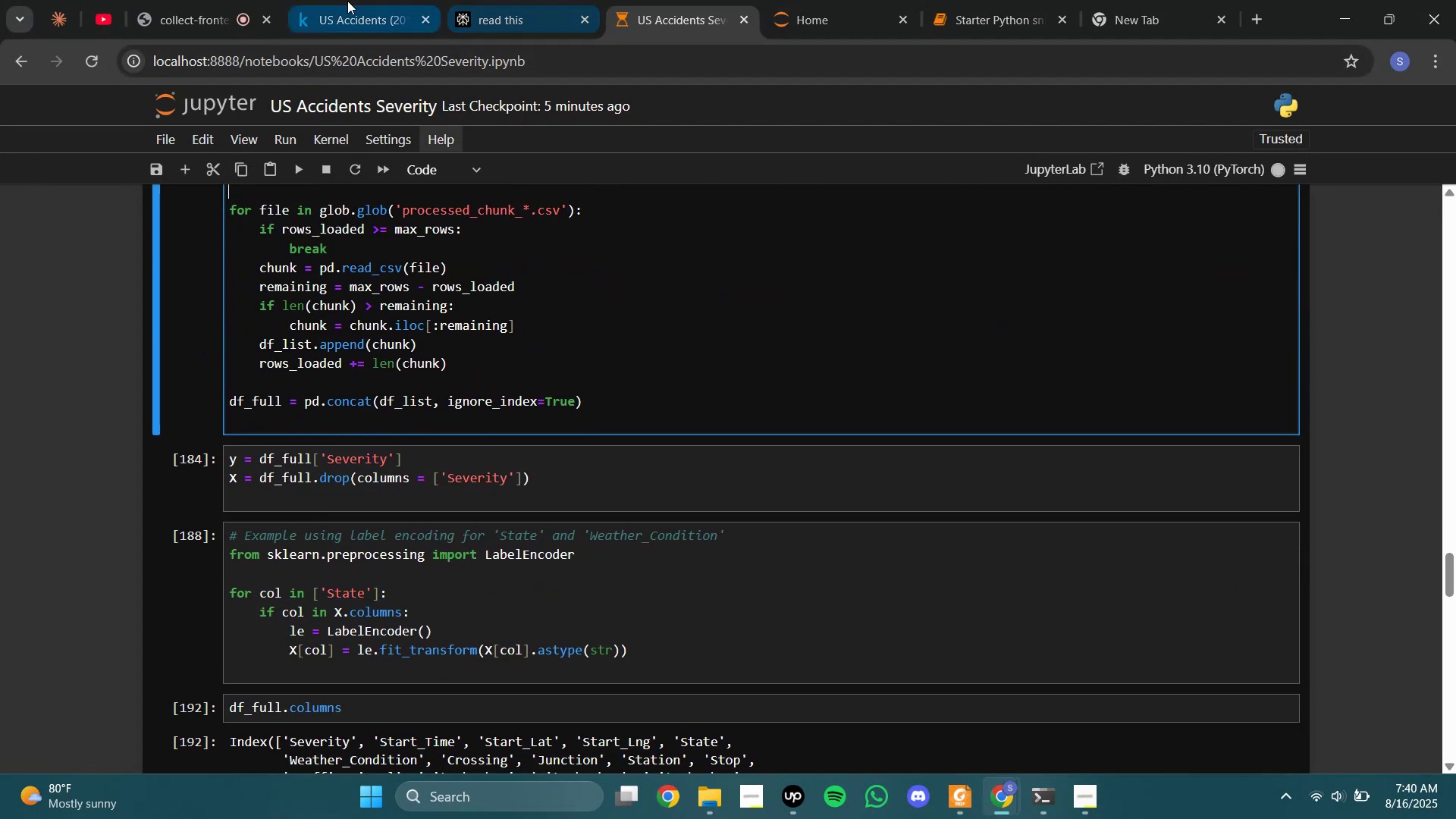 
left_click([306, 1])
 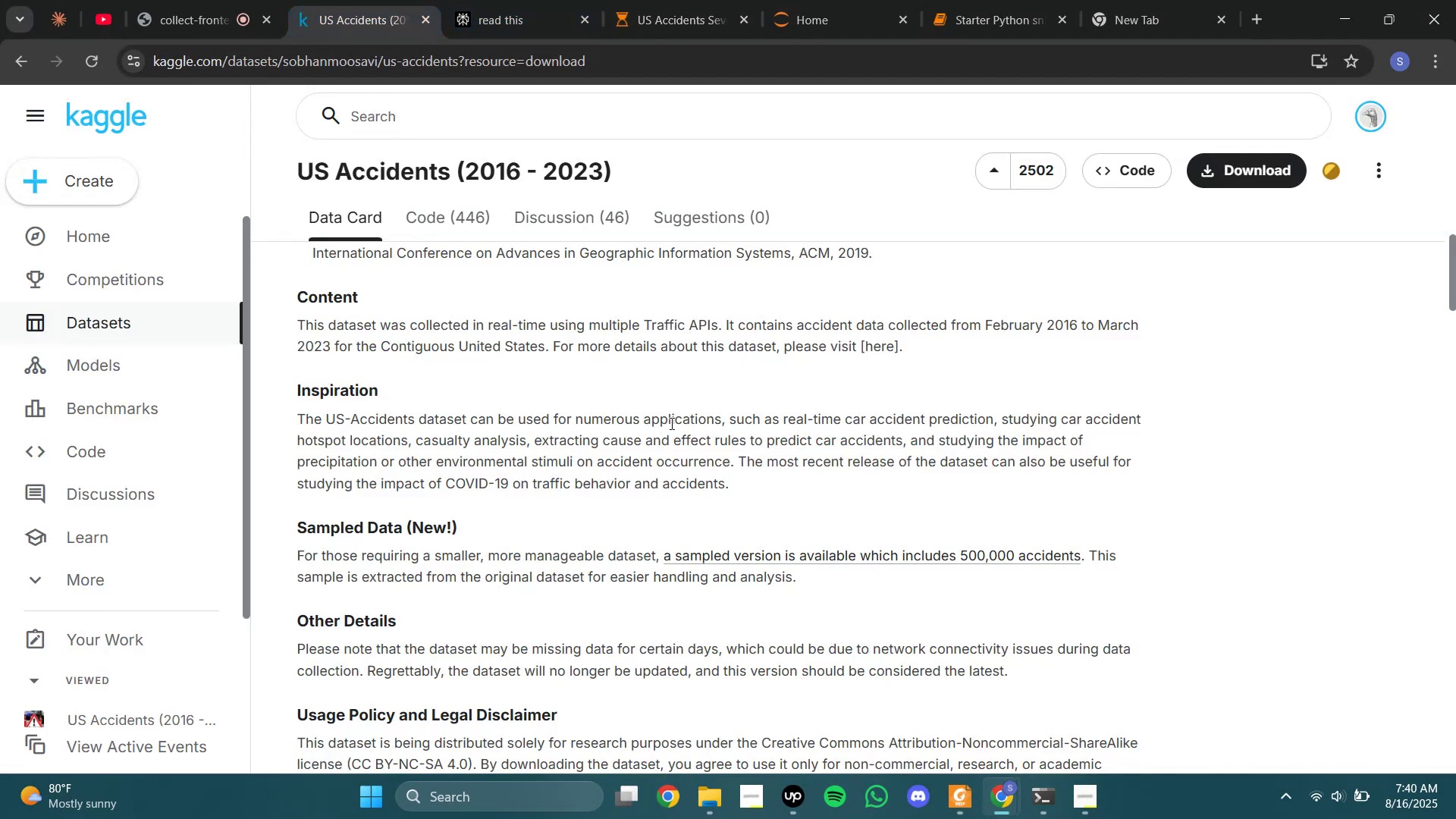 
scroll: coordinate [693, 427], scroll_direction: down, amount: 1.0
 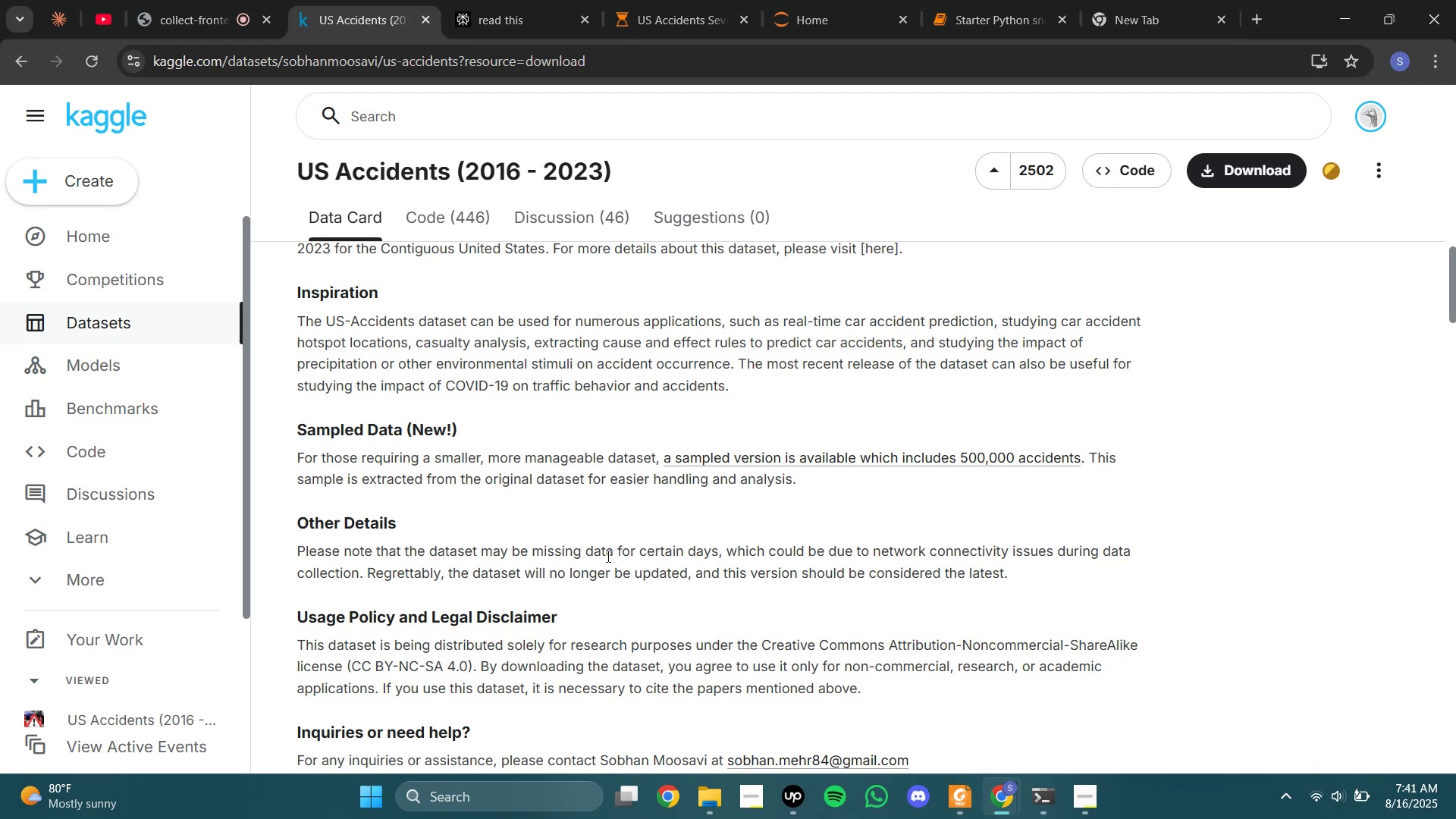 
wait(38.86)
 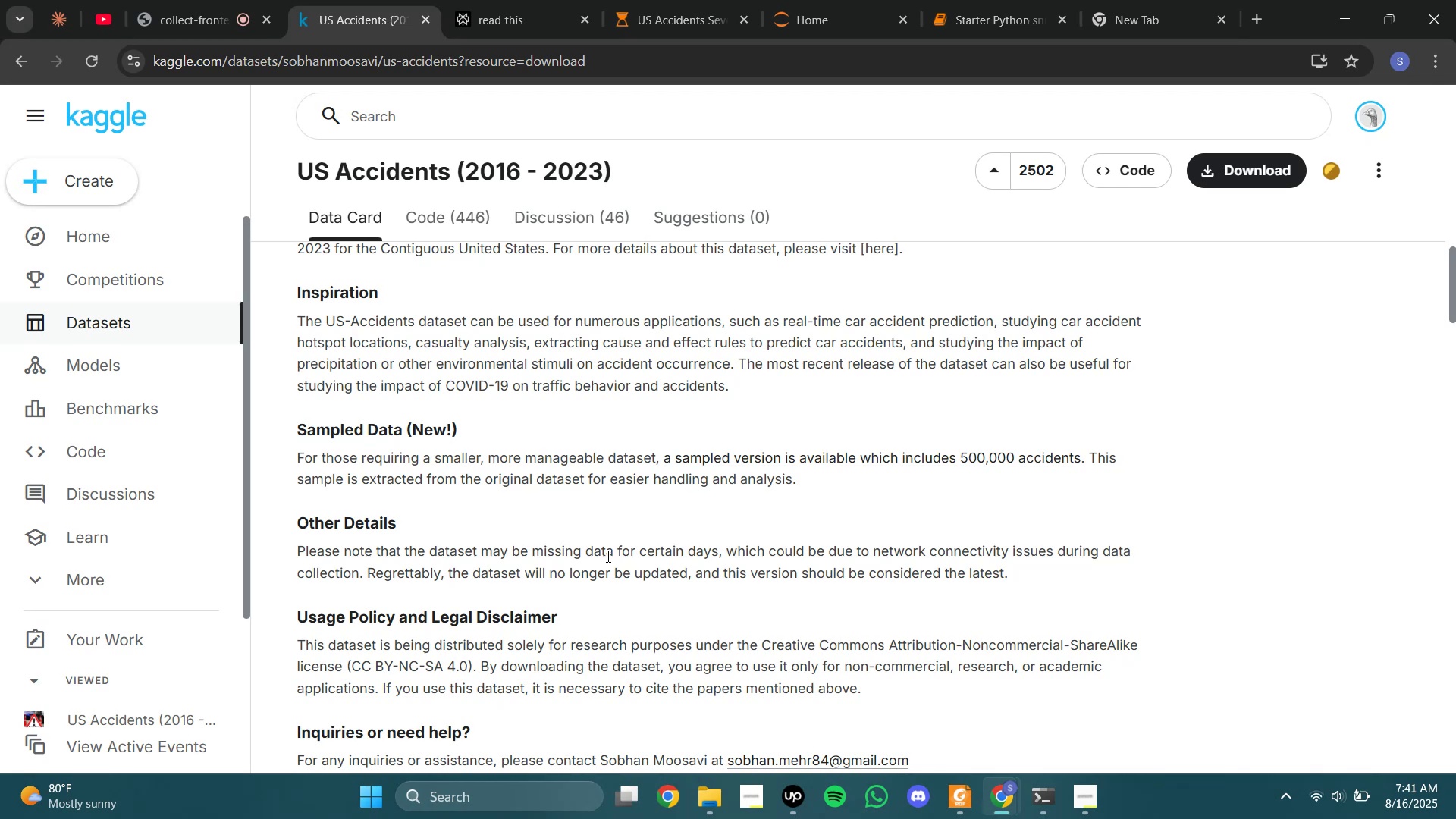 
left_click([515, 0])
 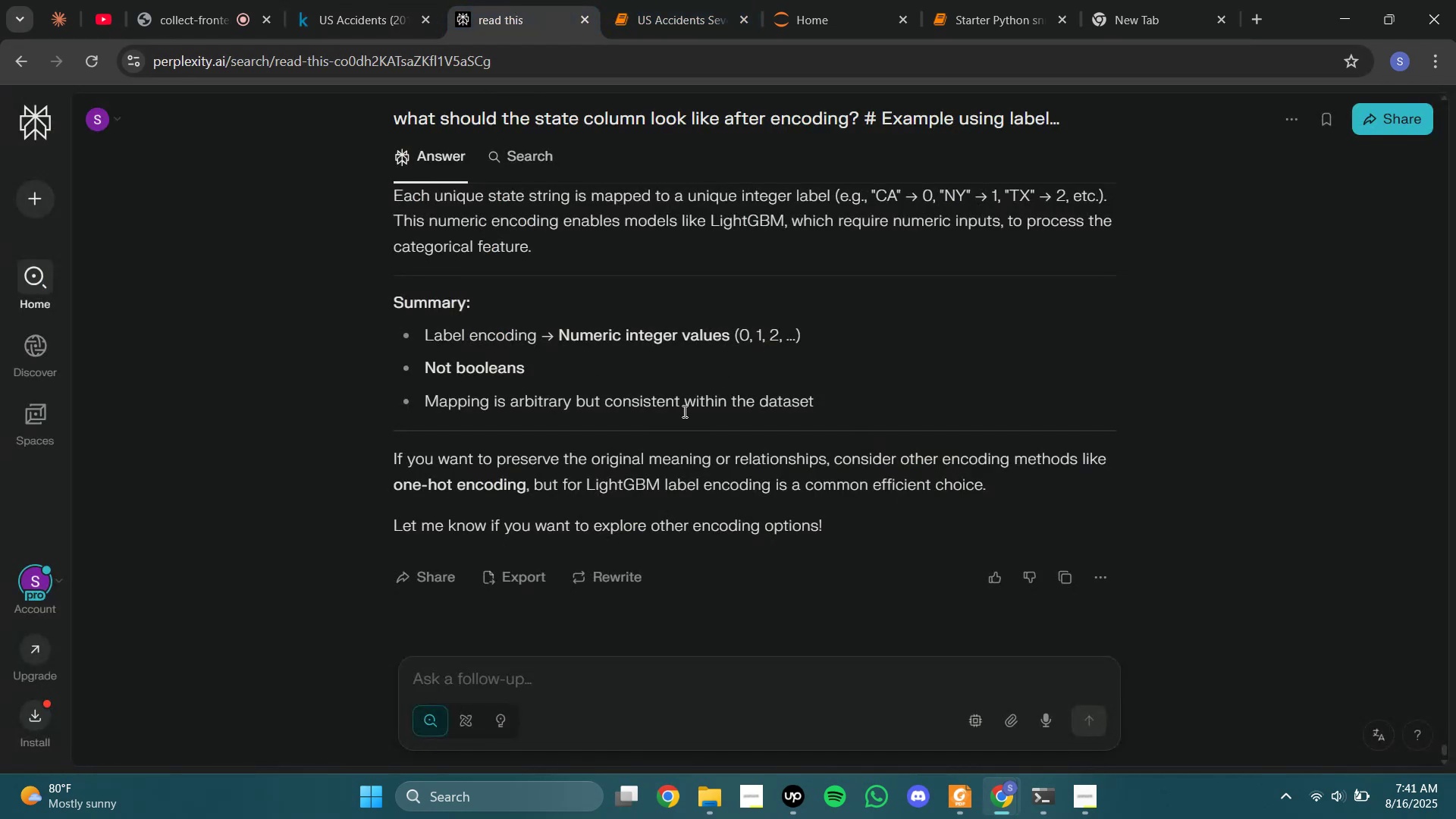 
left_click([353, 0])
 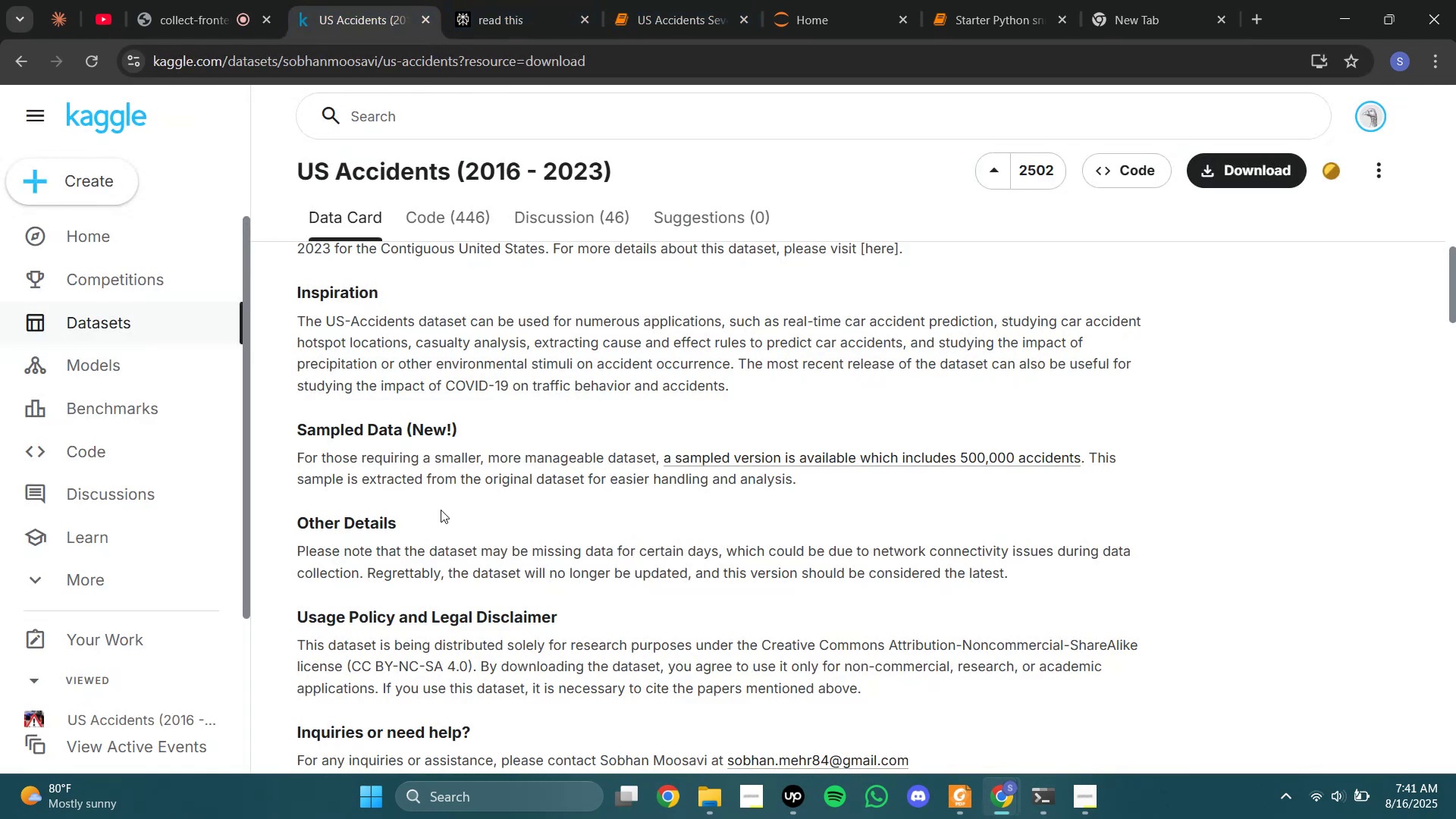 
scroll: coordinate [490, 532], scroll_direction: down, amount: 4.0
 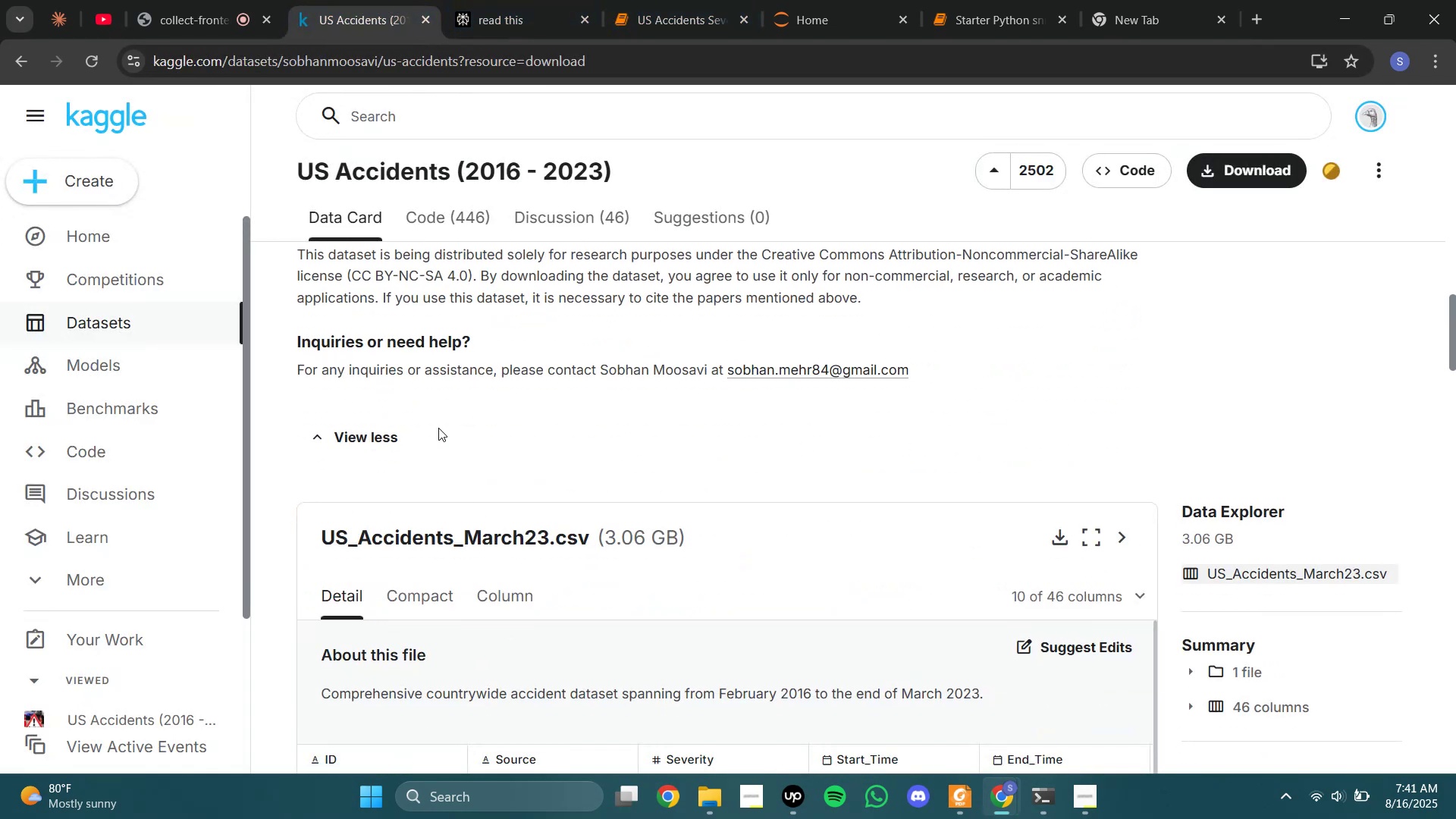 
scroll: coordinate [447, 425], scroll_direction: none, amount: 0.0
 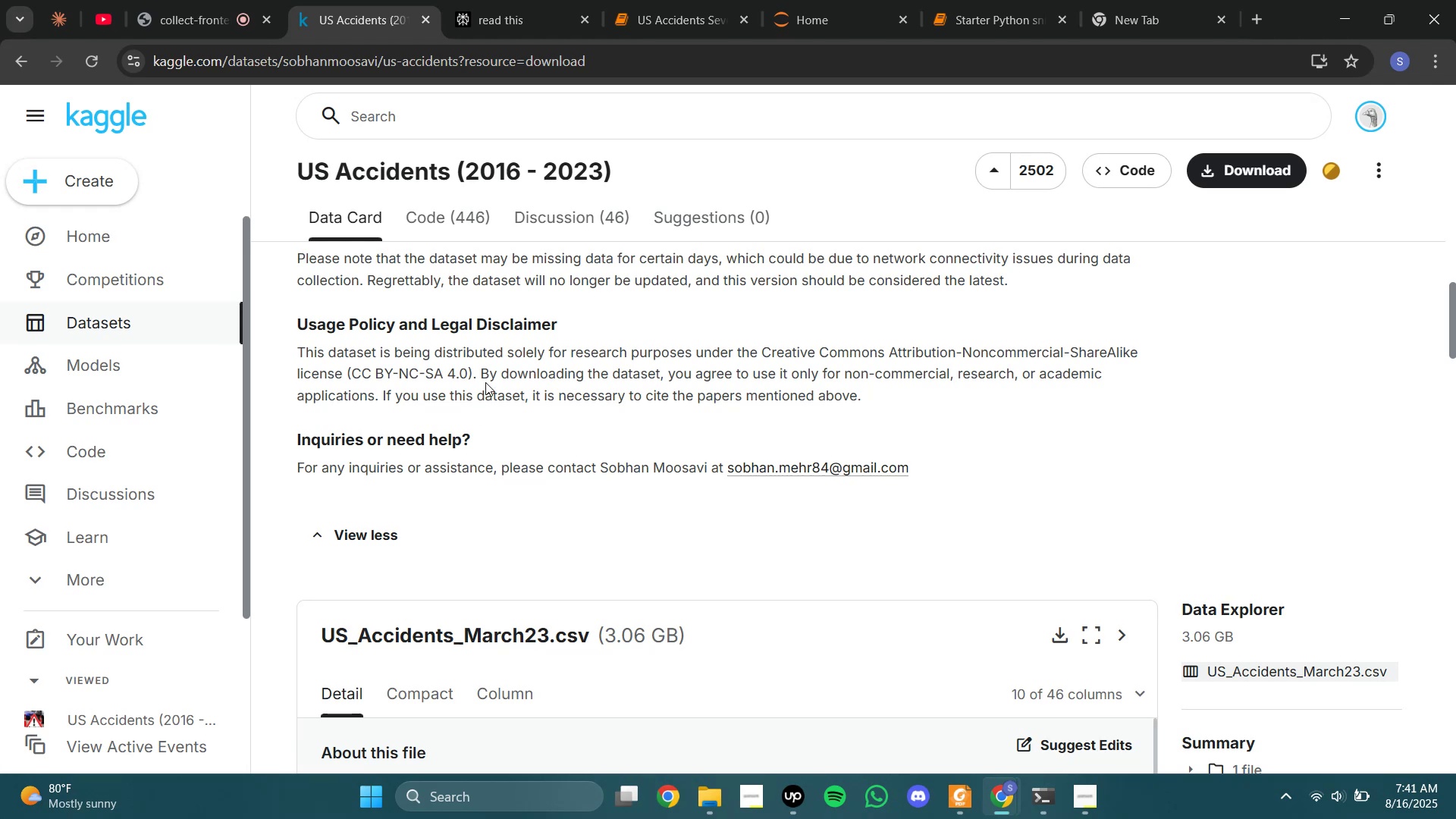 
left_click_drag(start_coordinate=[488, 378], to_coordinate=[723, 371])
 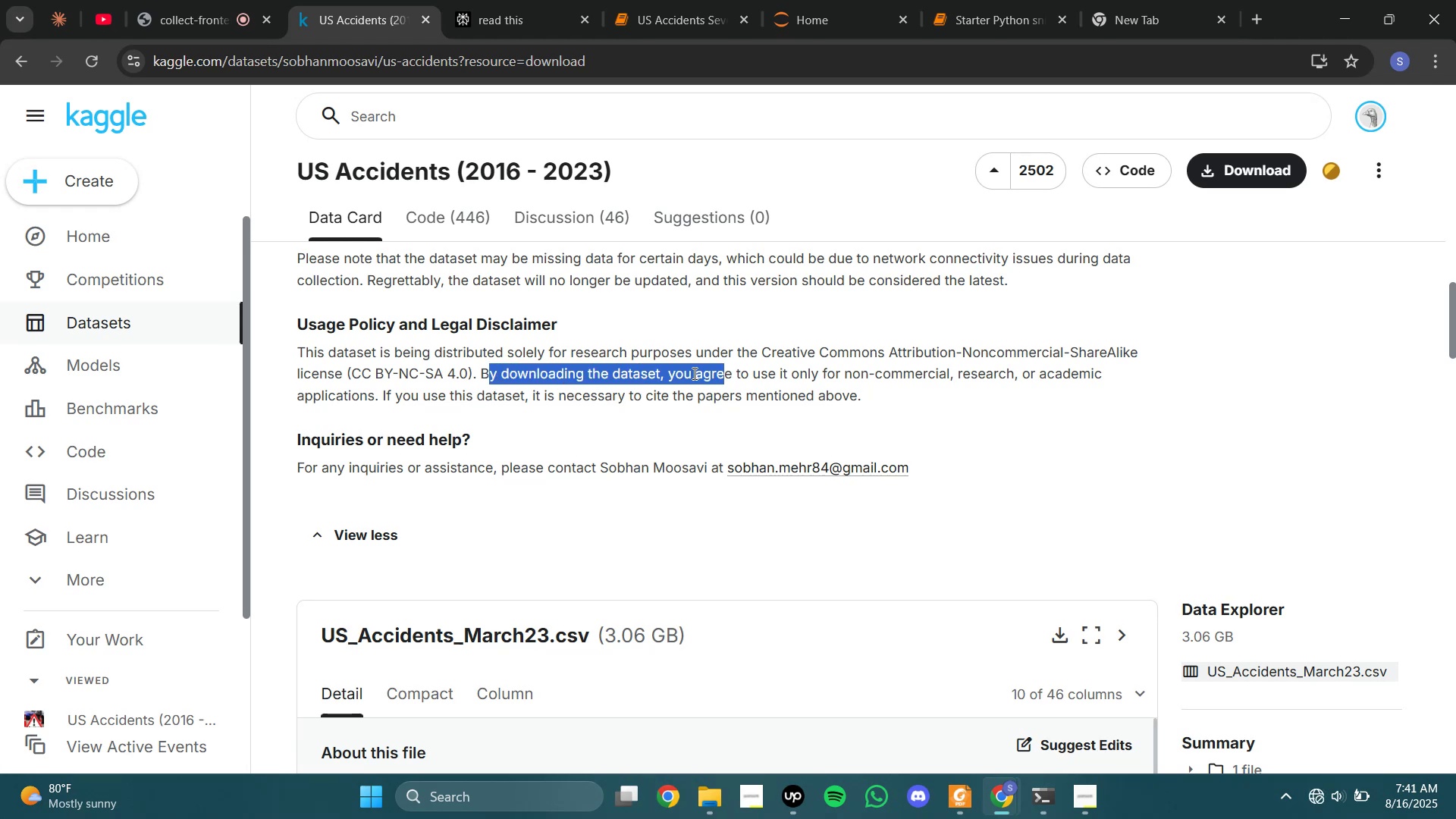 
left_click([693, 373])
 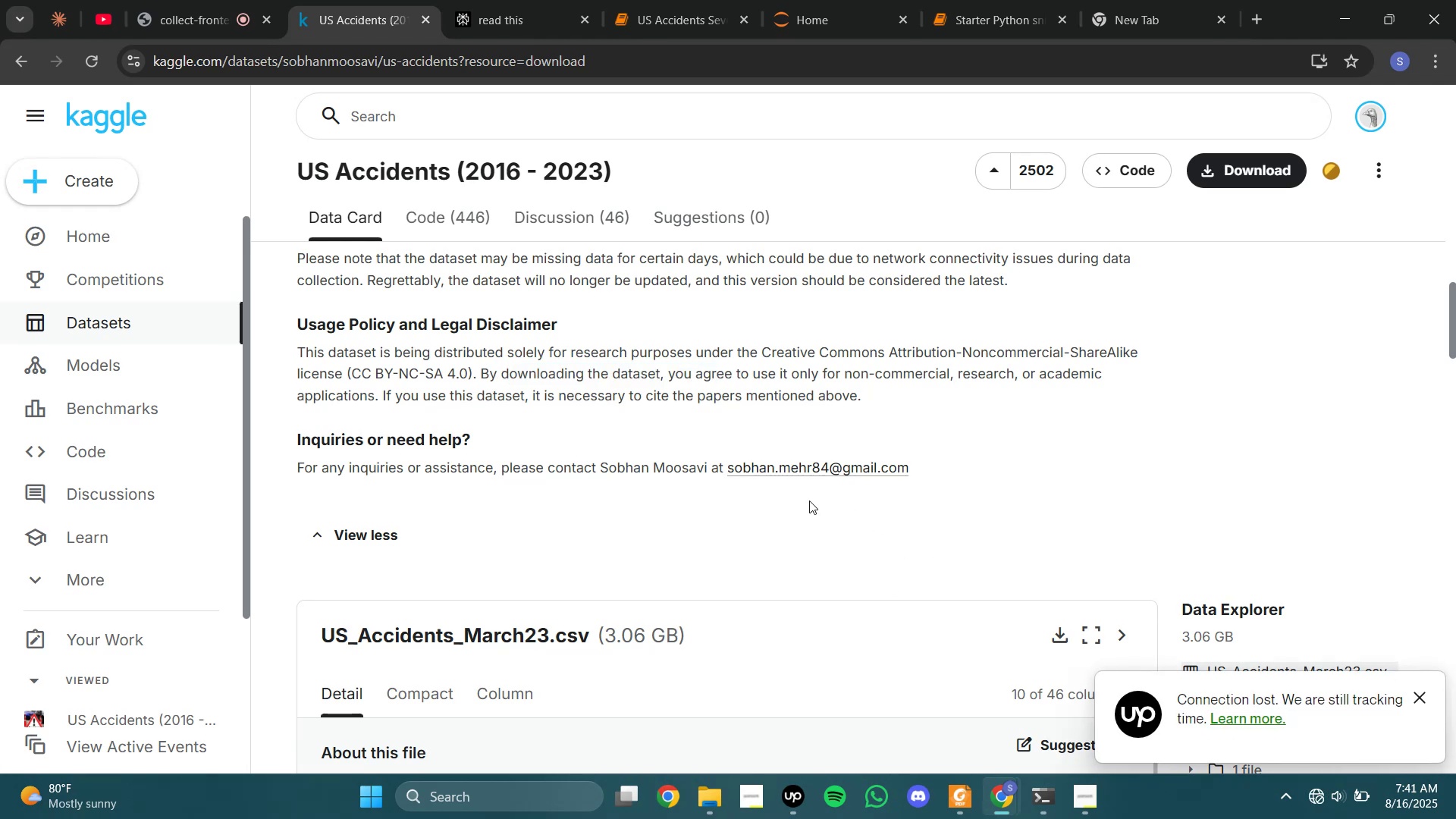 
left_click([670, 0])
 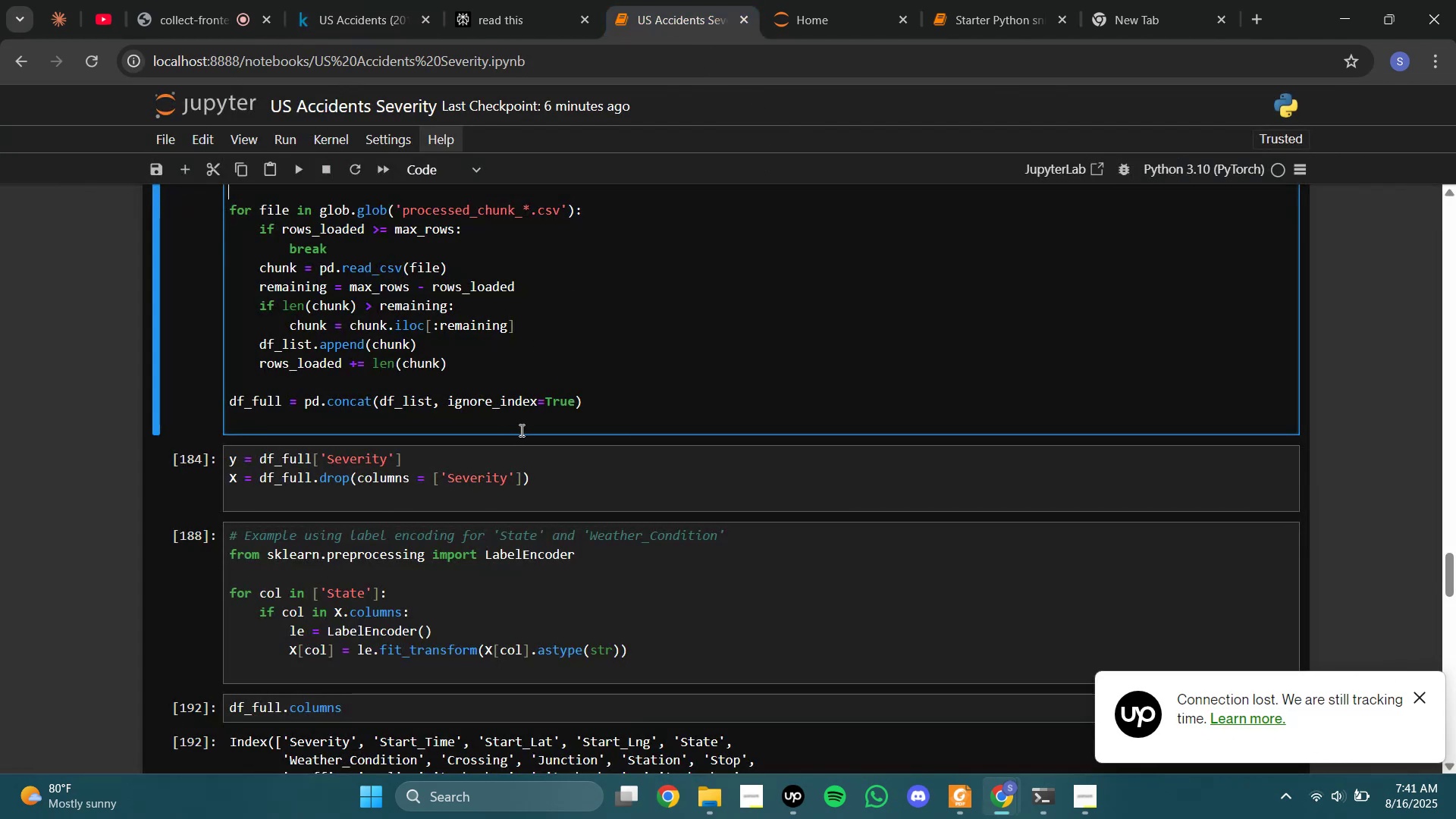 
scroll: coordinate [520, 430], scroll_direction: up, amount: 4.0
 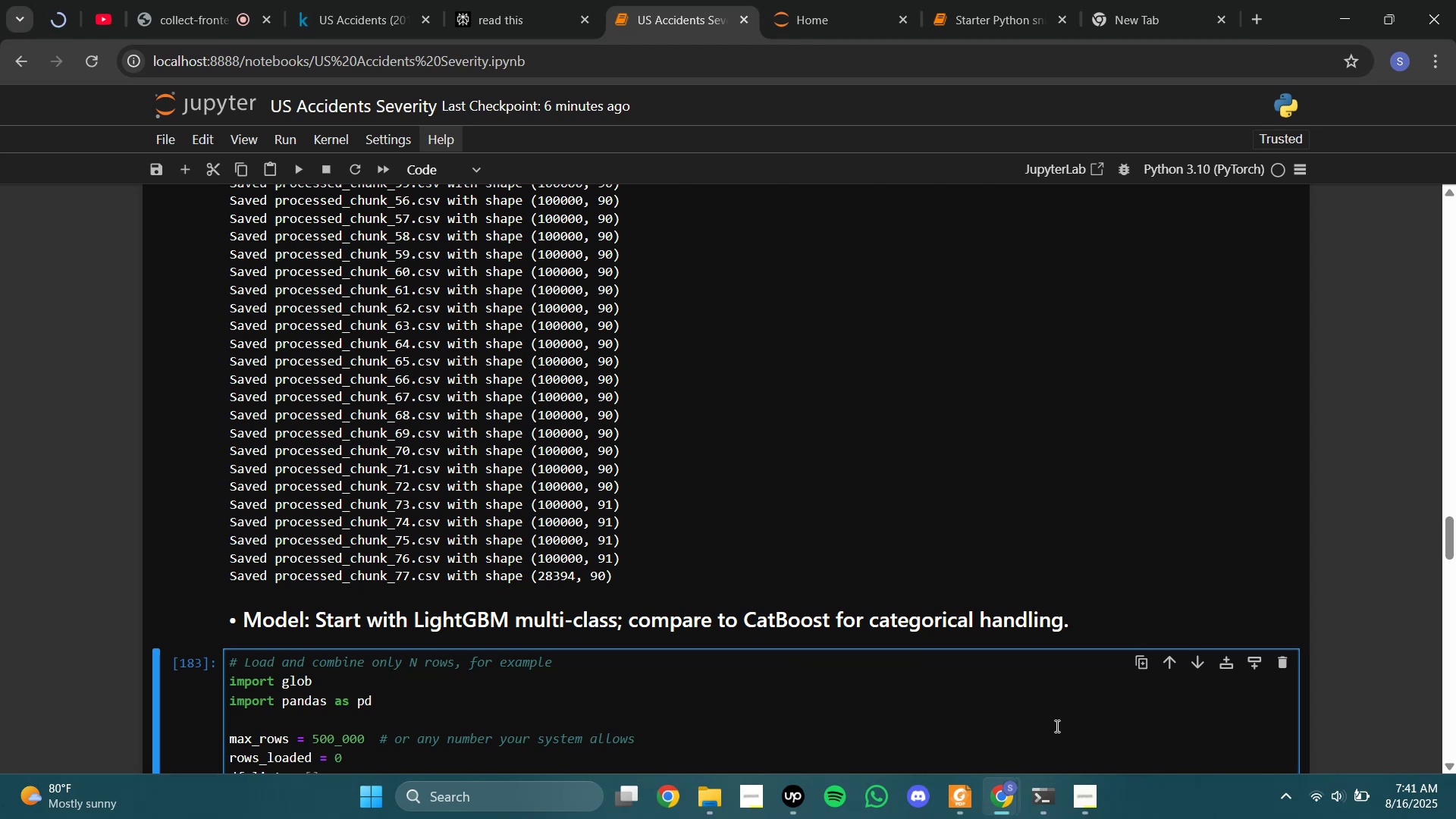 
left_click([789, 809])
 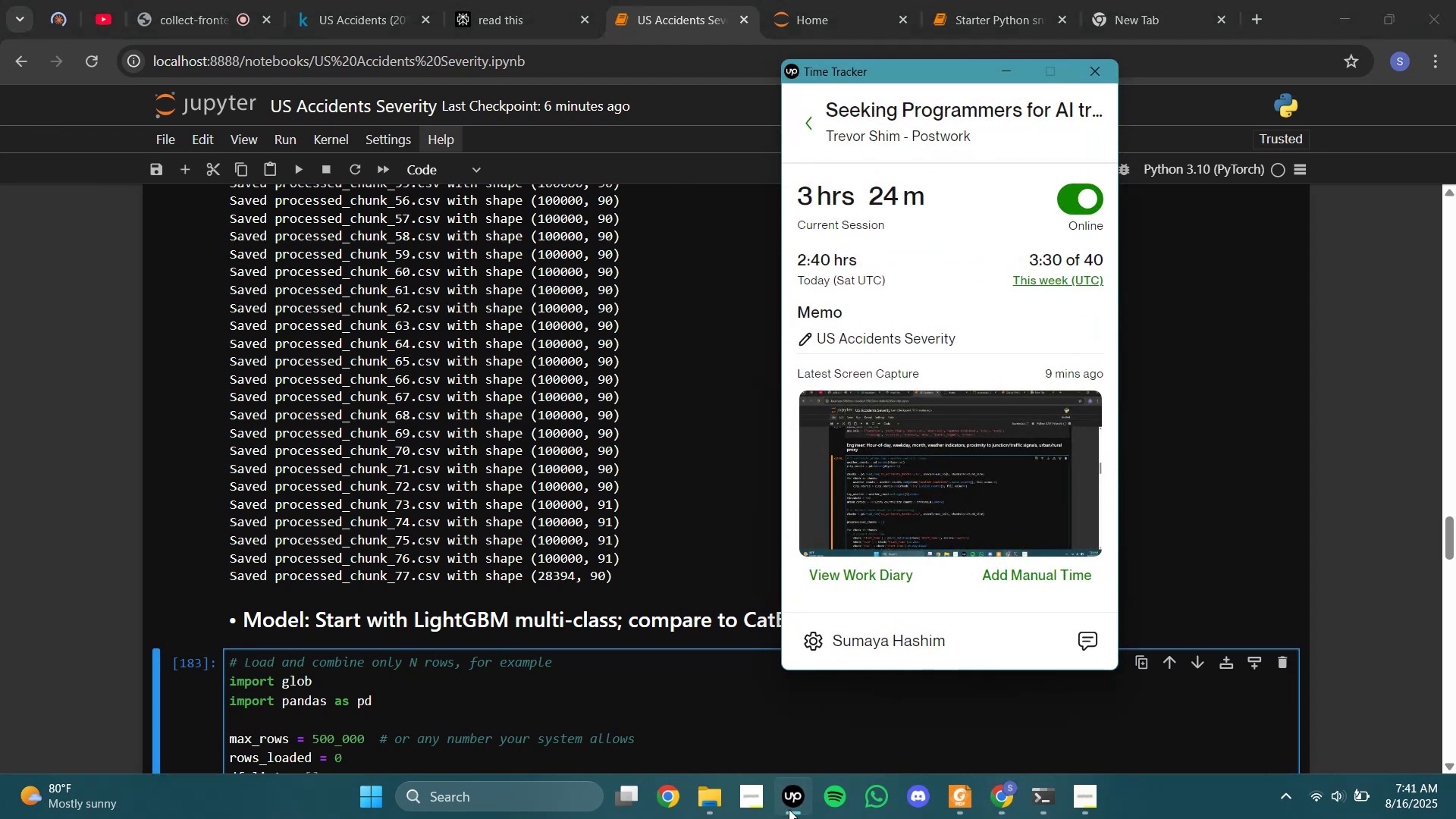 
left_click([789, 809])
 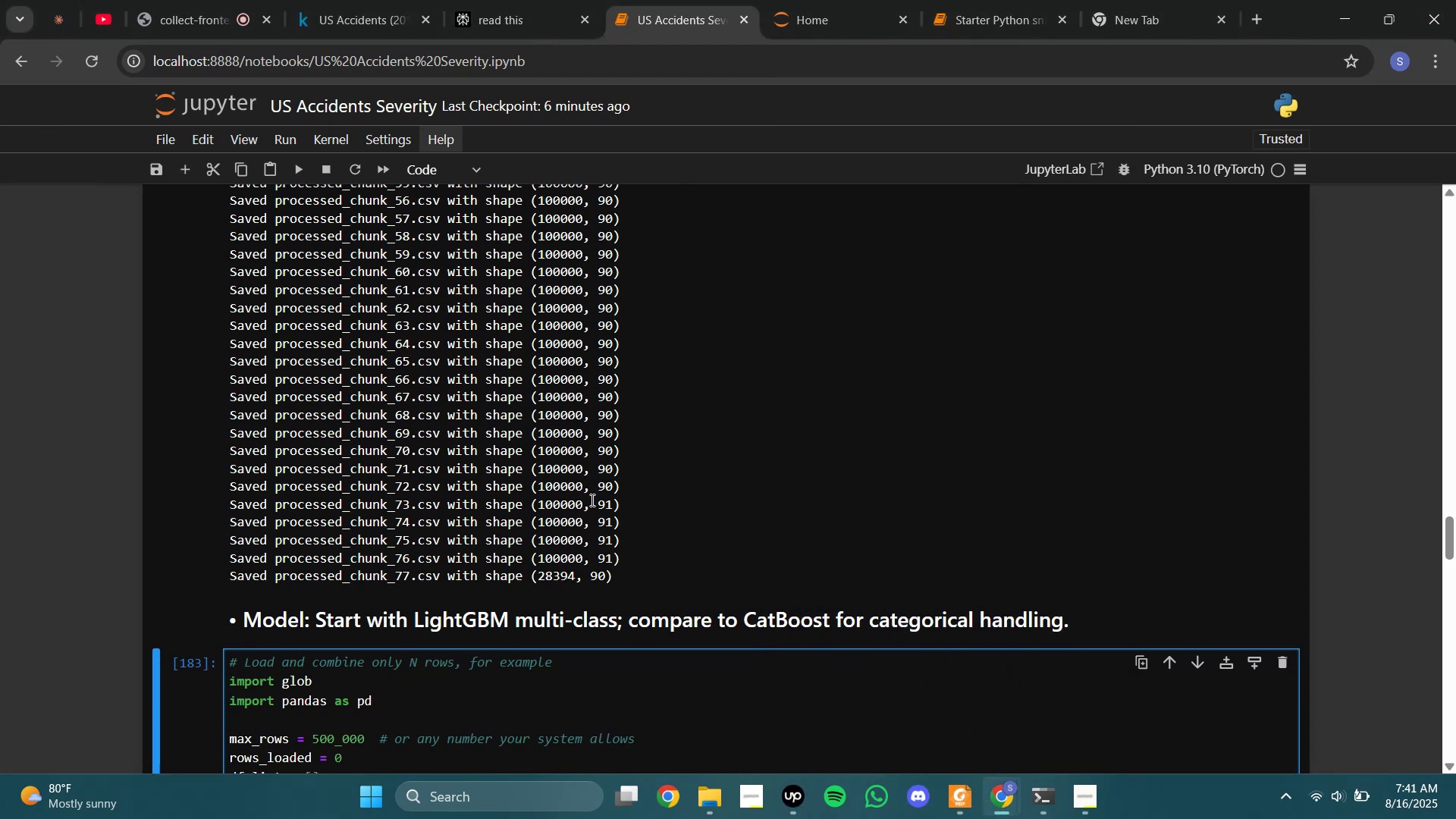 
scroll: coordinate [579, 524], scroll_direction: down, amount: 2.0
 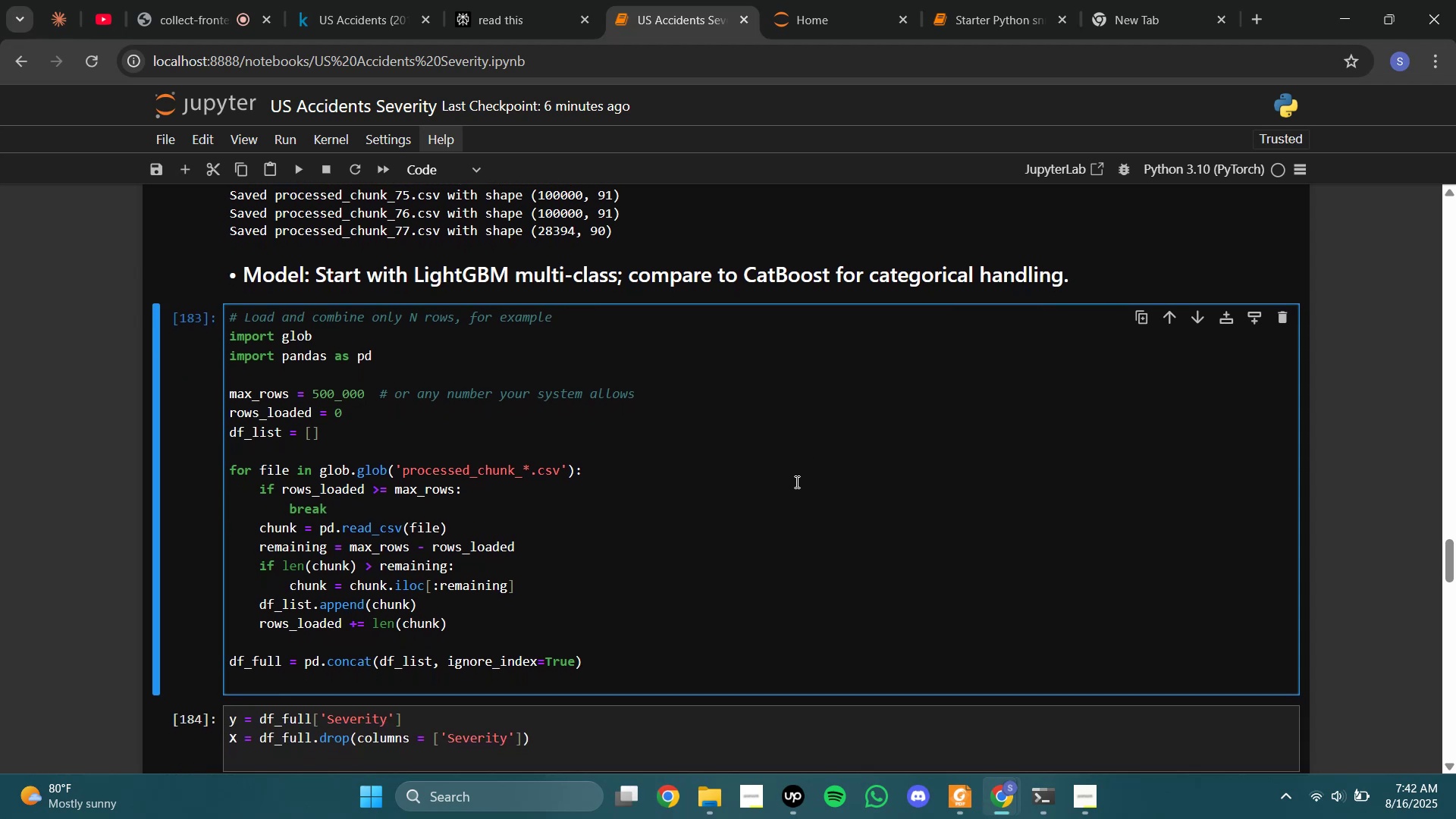 
wait(5.37)
 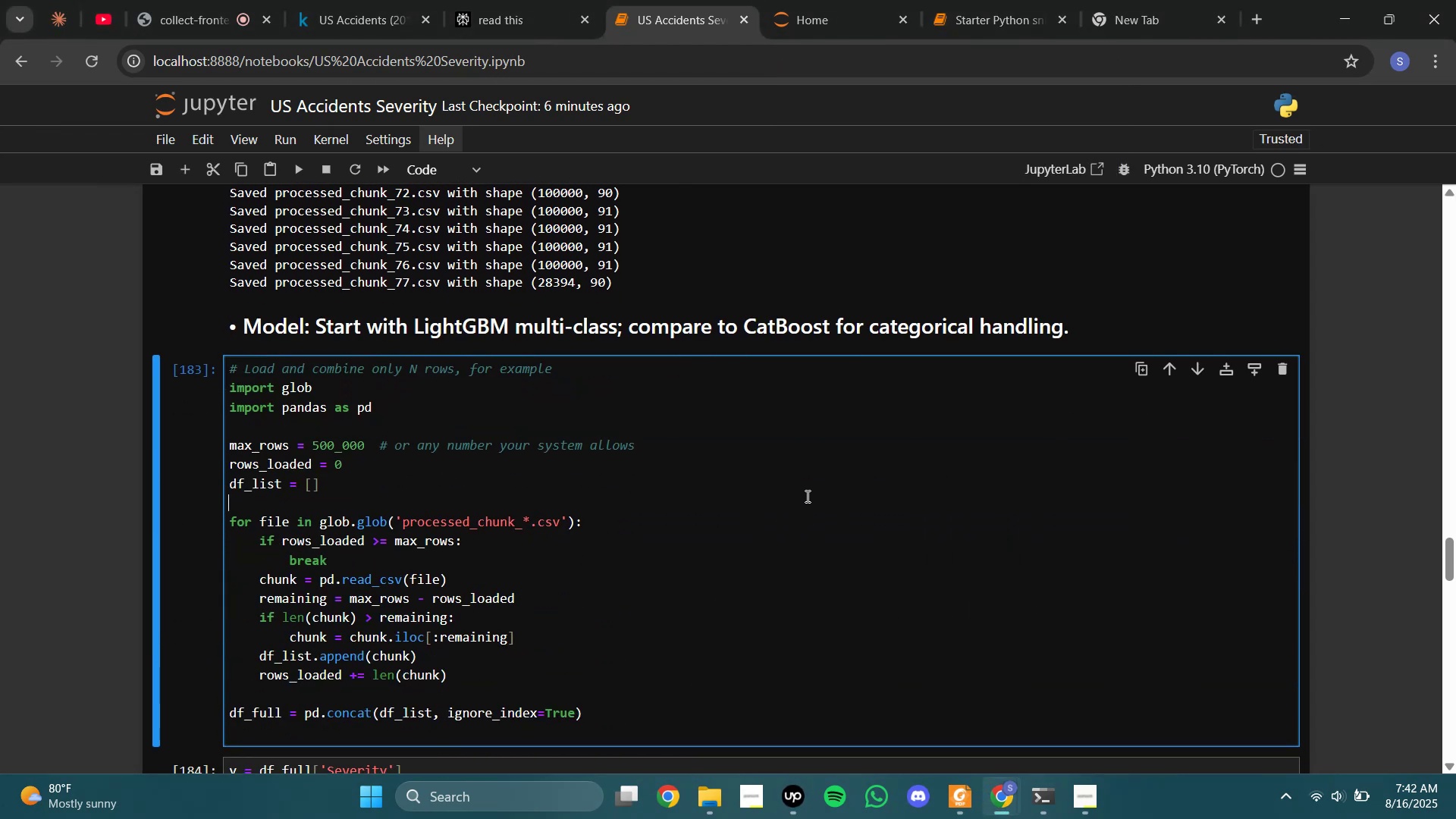 
left_click([795, 482])
 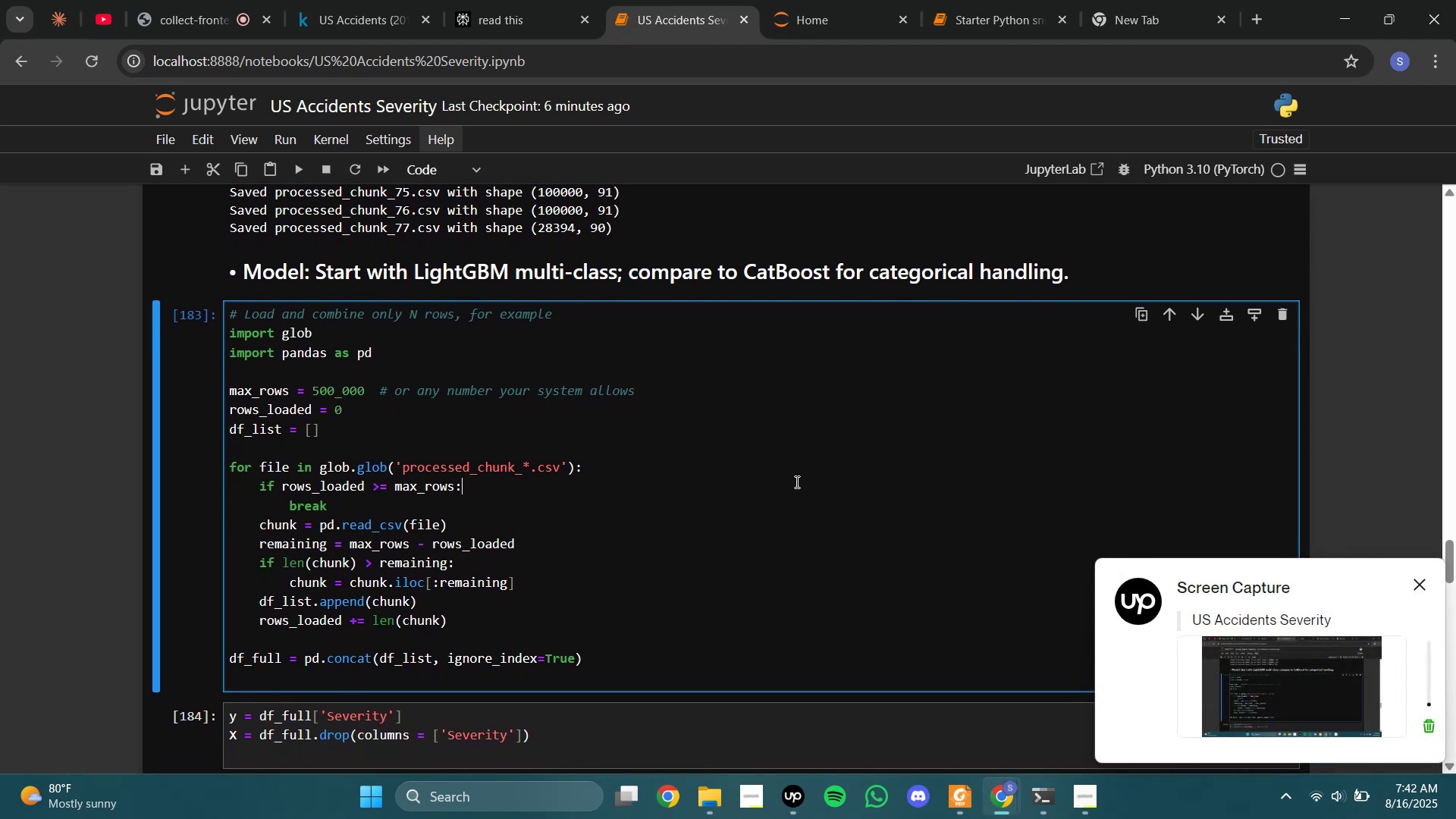 
key(Shift+Enter)
 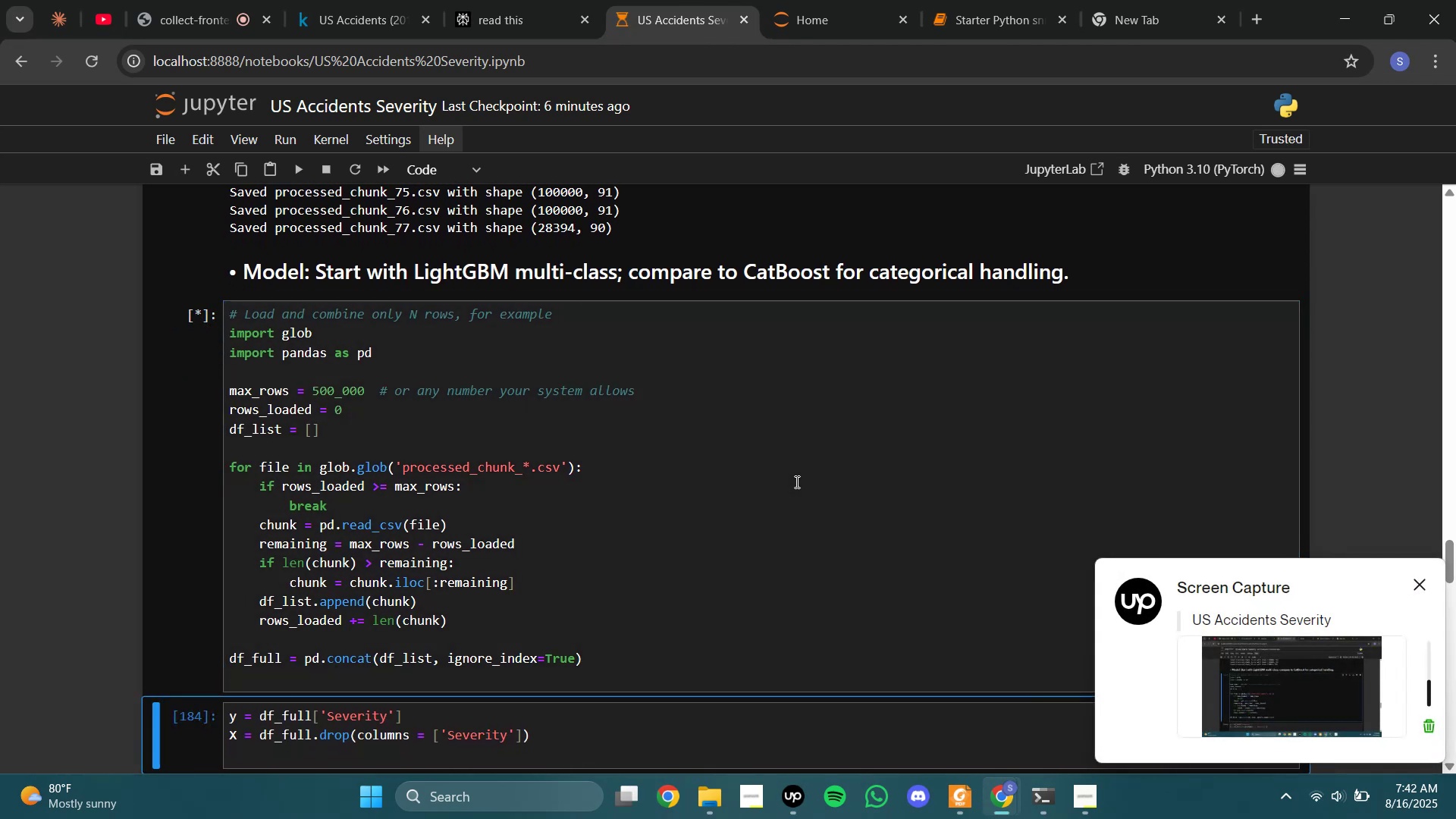 
scroll: coordinate [709, 393], scroll_direction: down, amount: 5.0
 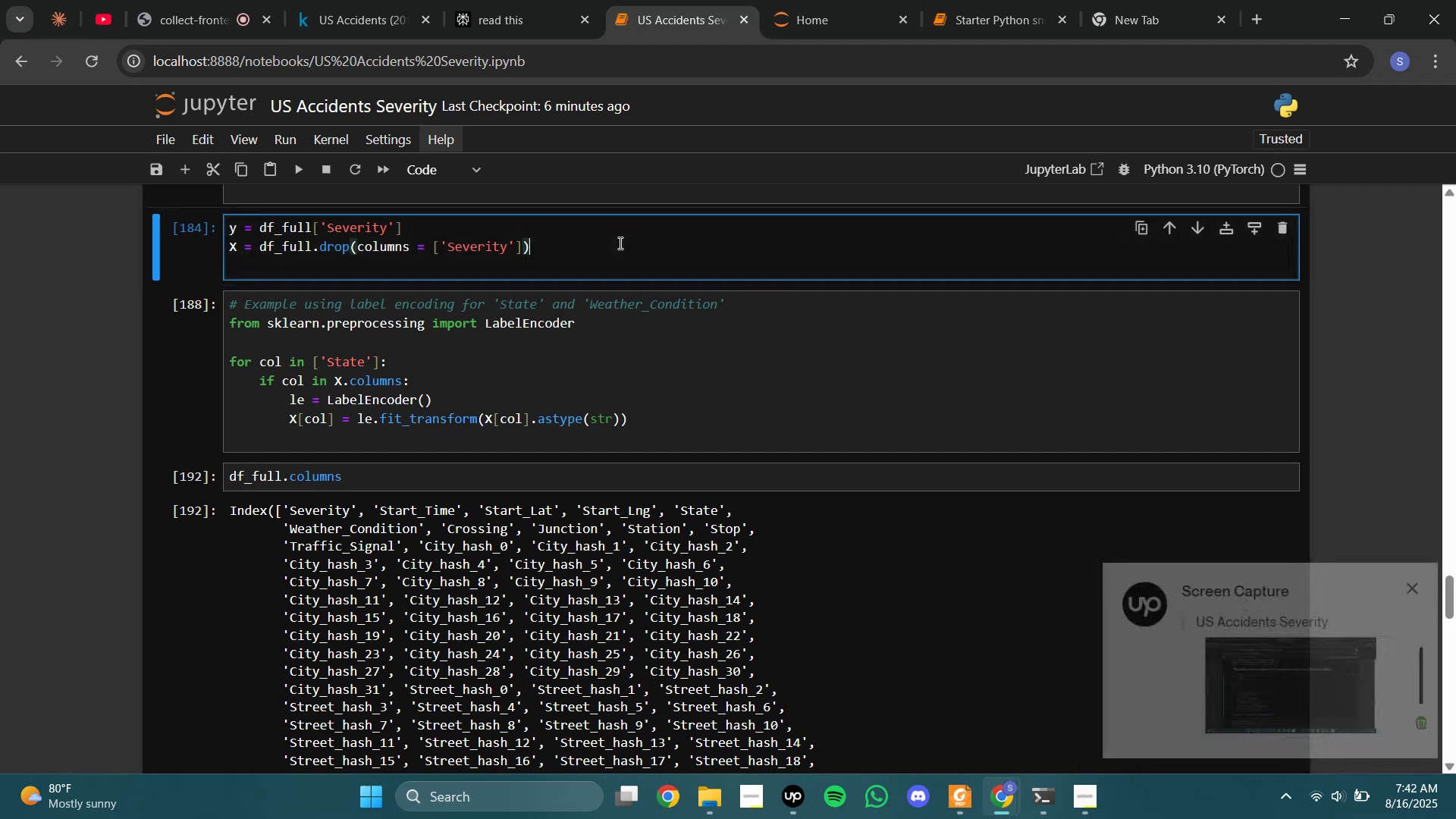 
key(Shift+Enter)
 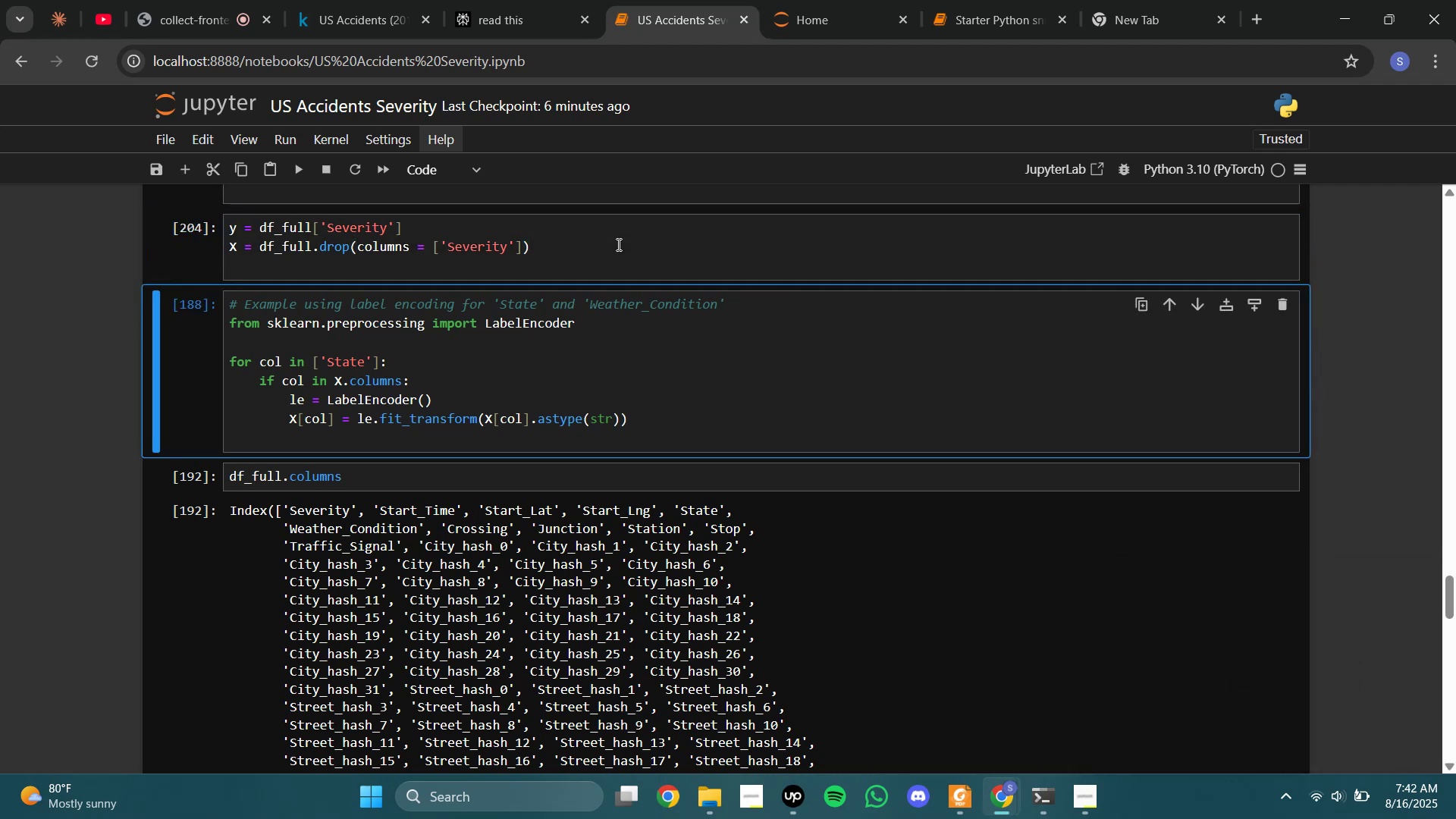 
key(Shift+Enter)
 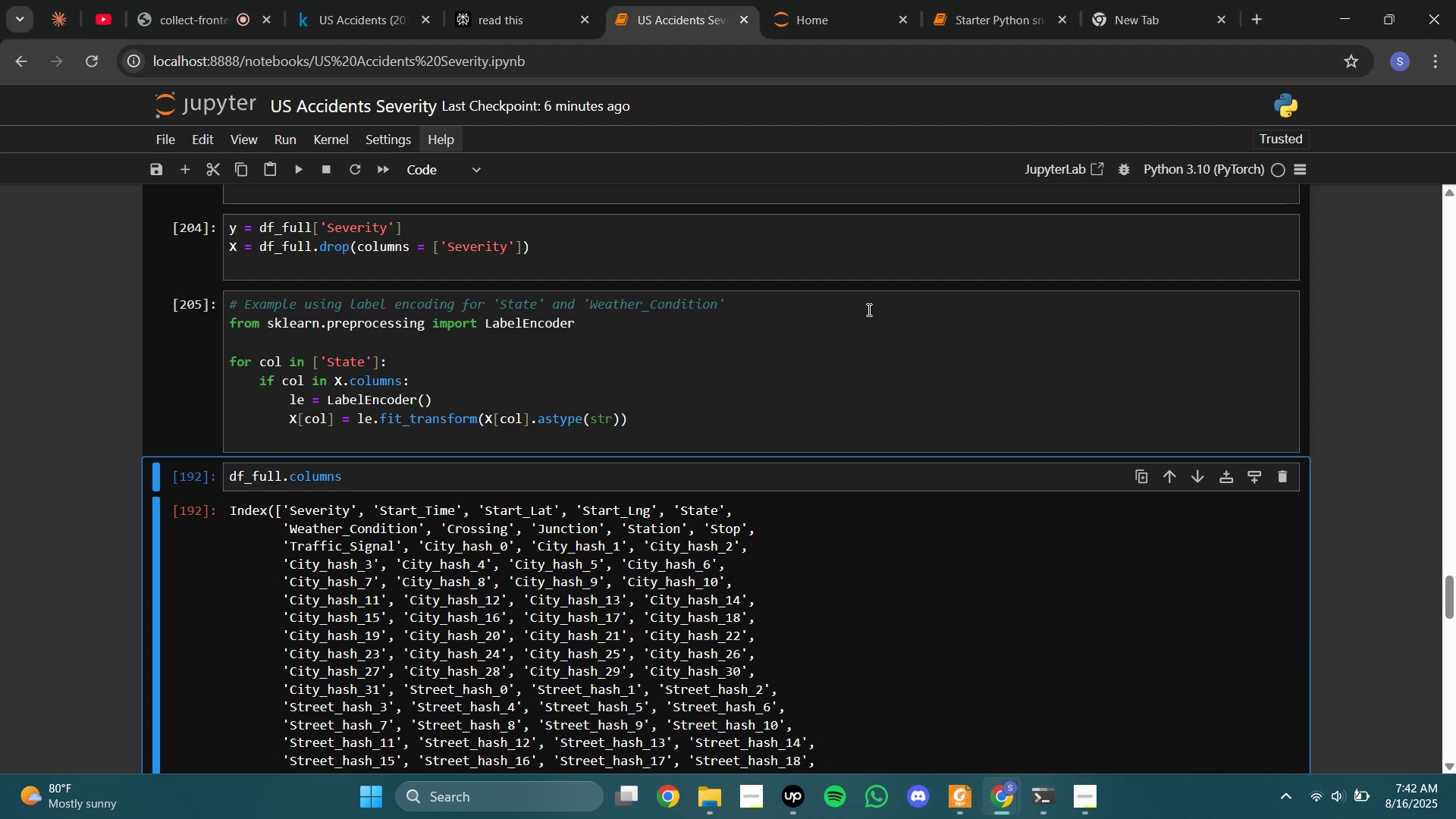 
wait(7.84)
 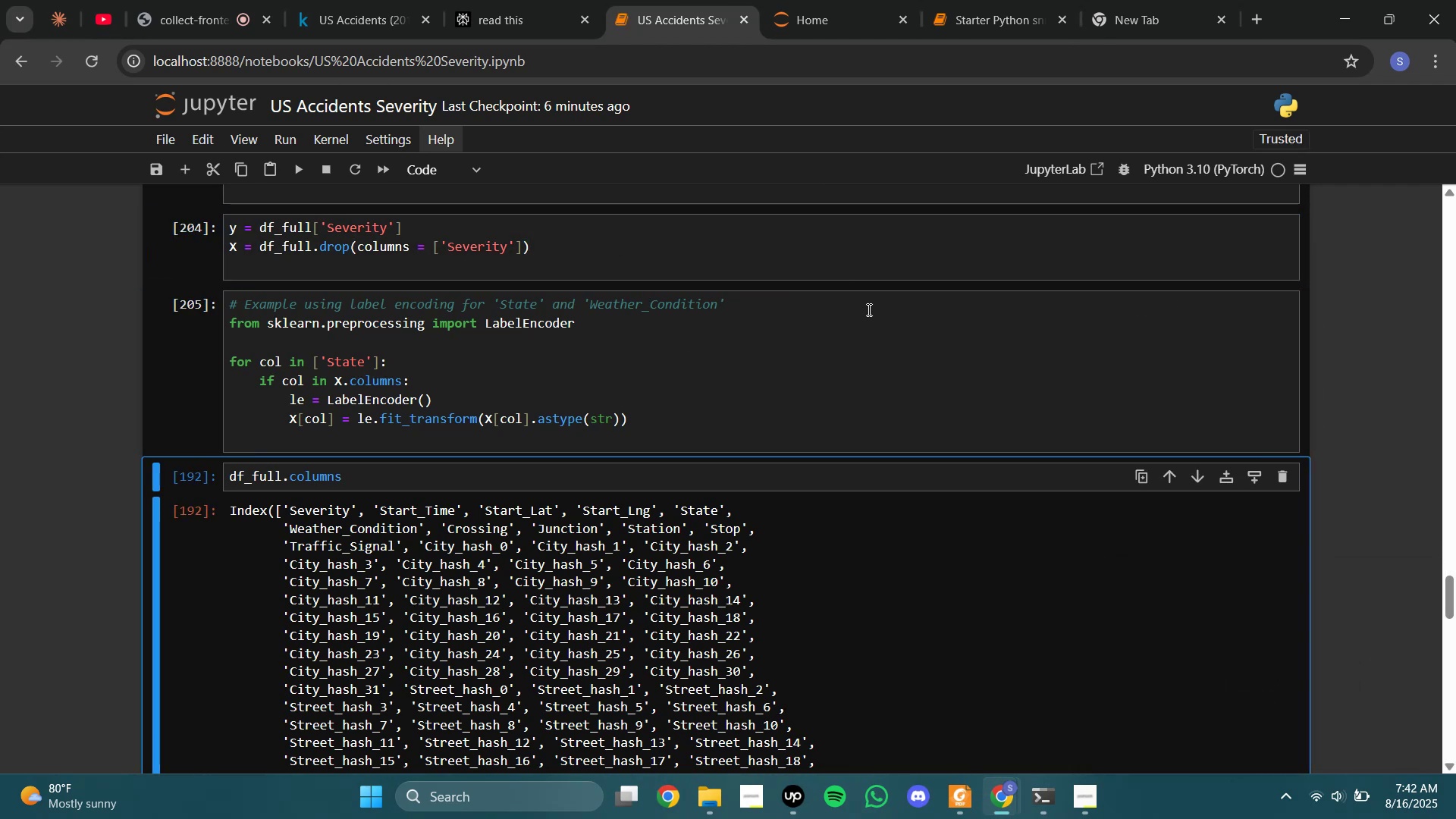 
key(Shift+Enter)
 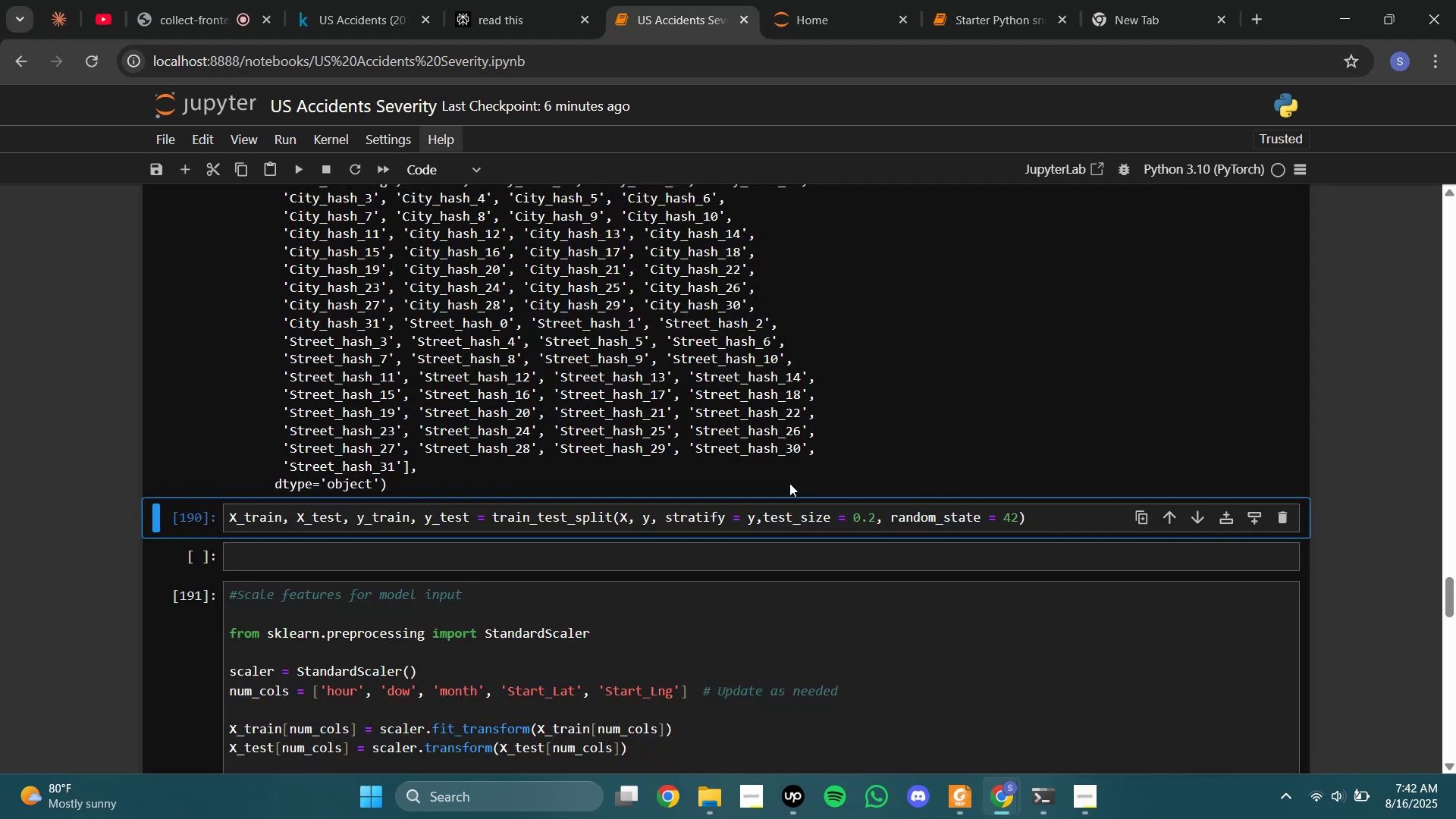 
scroll: coordinate [769, 479], scroll_direction: up, amount: 1.0
 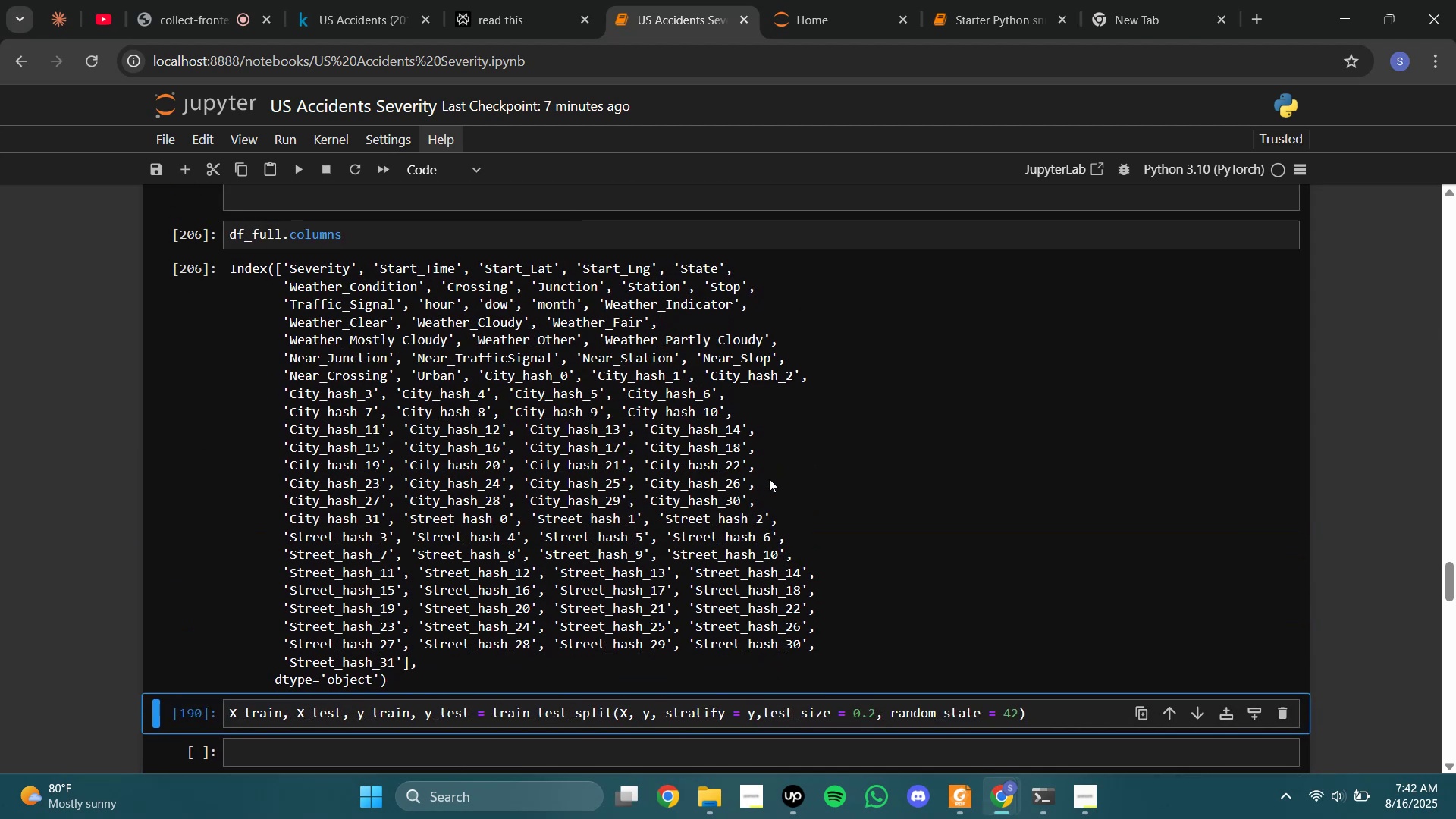 
wait(9.22)
 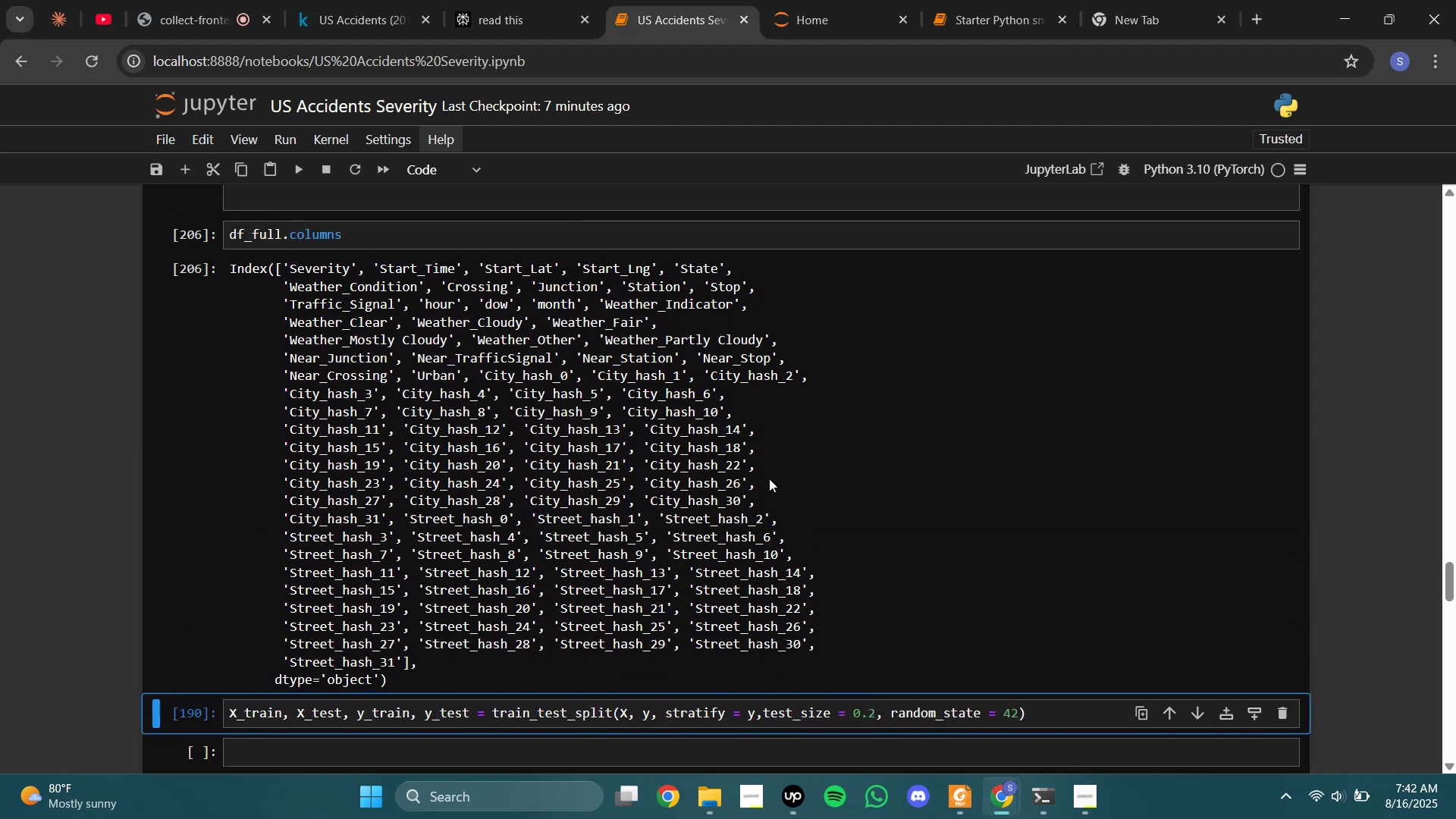 
scroll: coordinate [429, 481], scroll_direction: down, amount: 2.0
 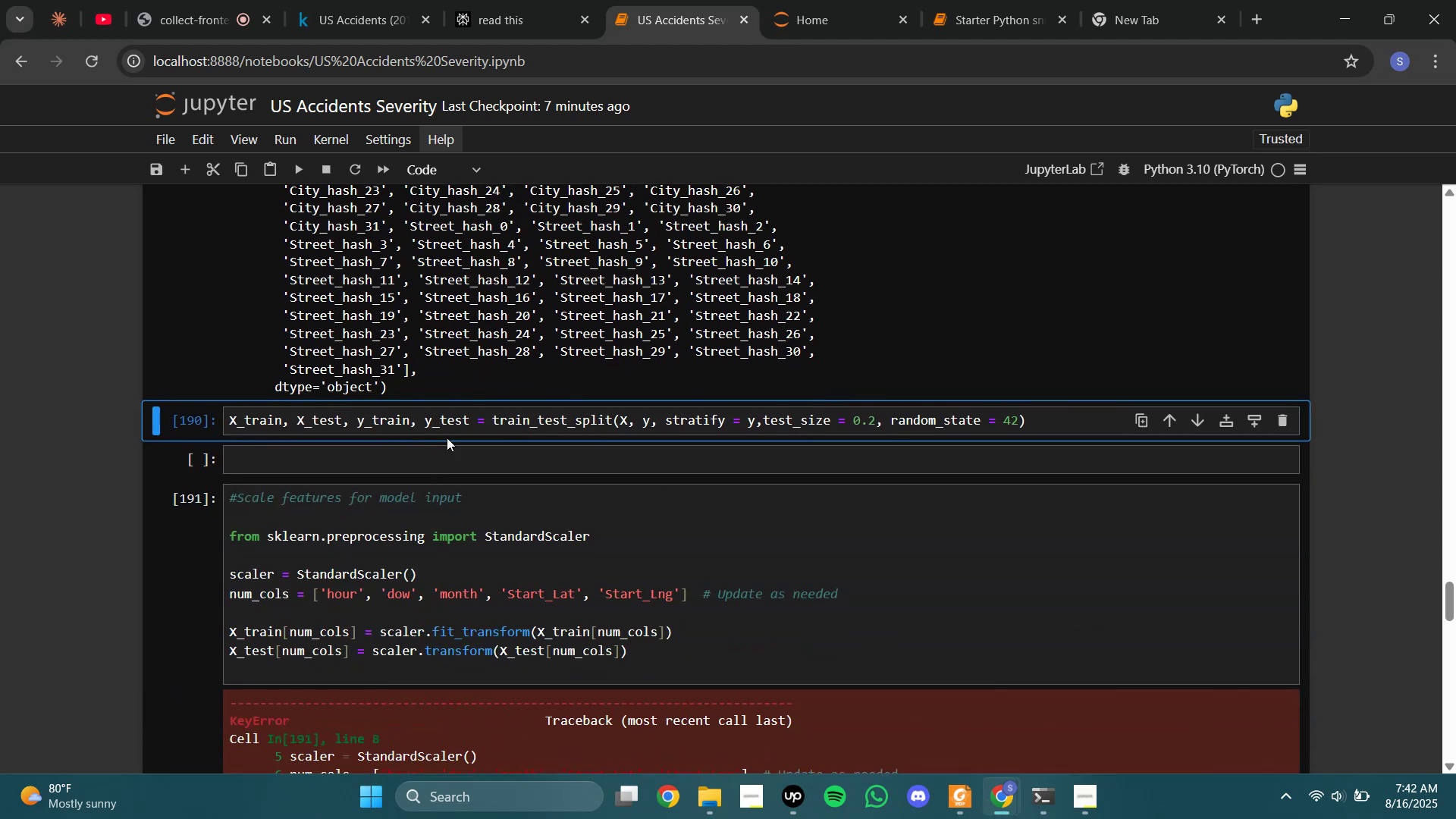 
left_click([452, 425])
 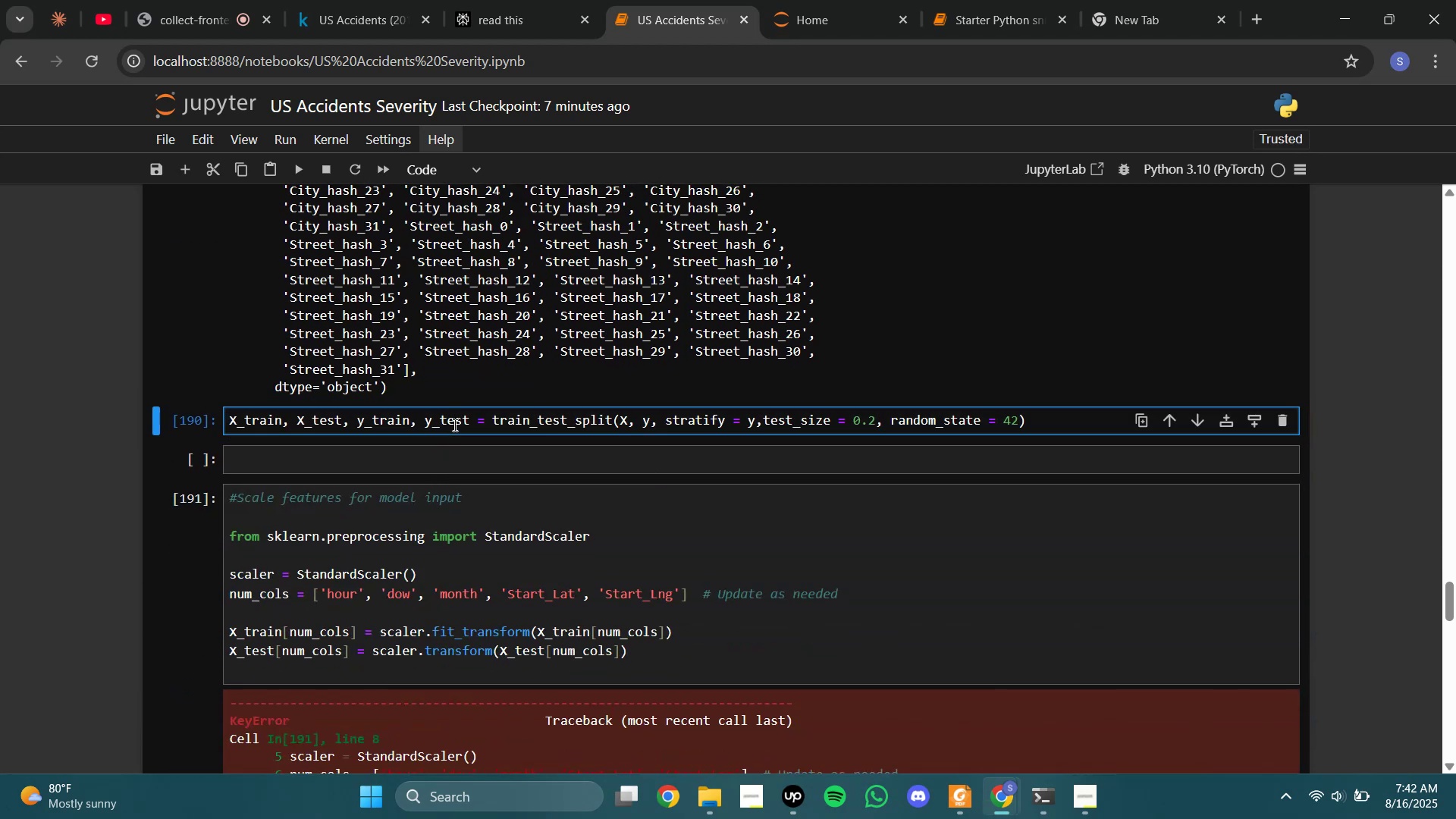 
key(Shift+Enter)
 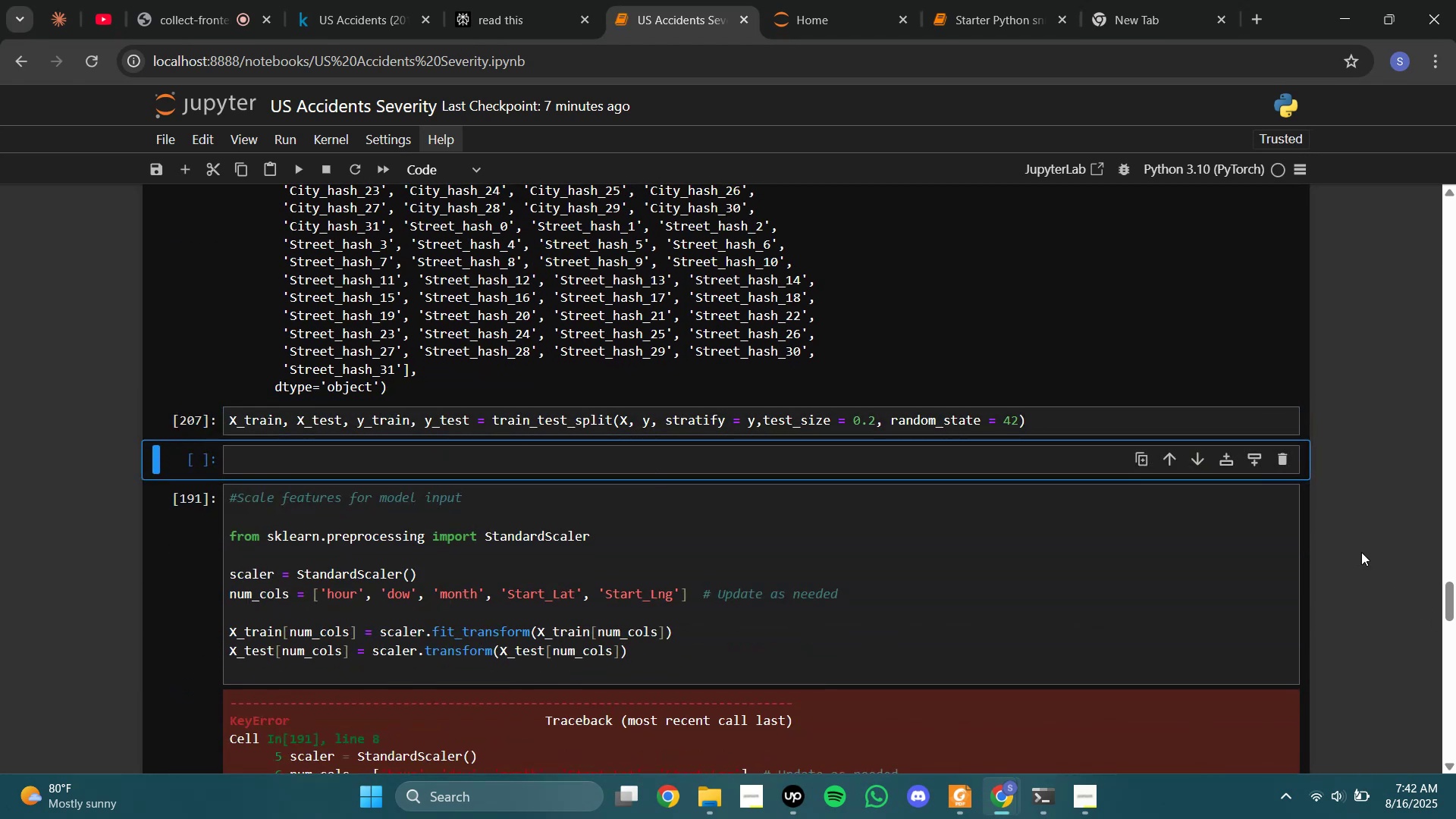 
left_click([1282, 457])
 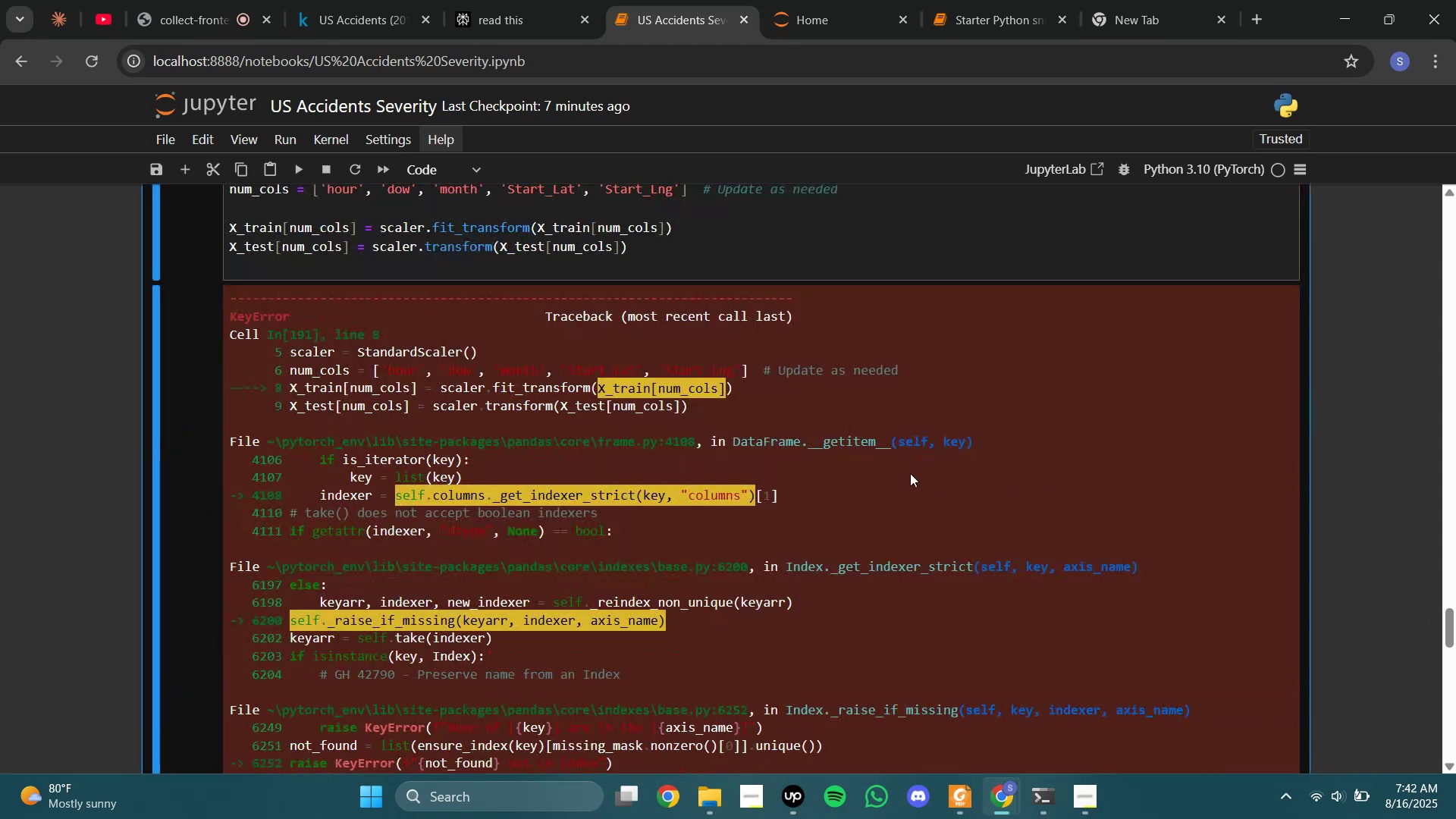 
scroll: coordinate [844, 466], scroll_direction: up, amount: 2.0
 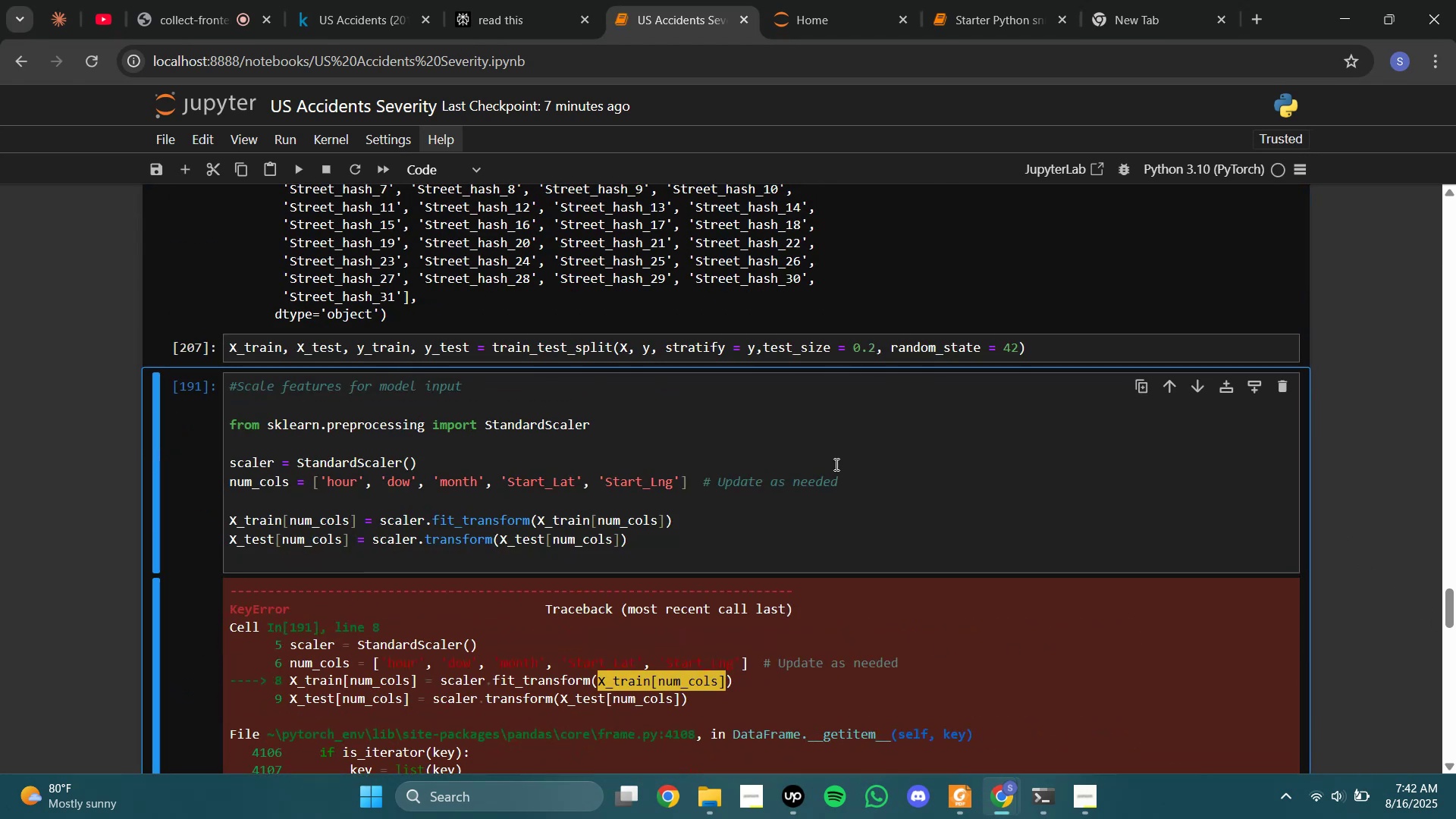 
left_click([835, 464])
 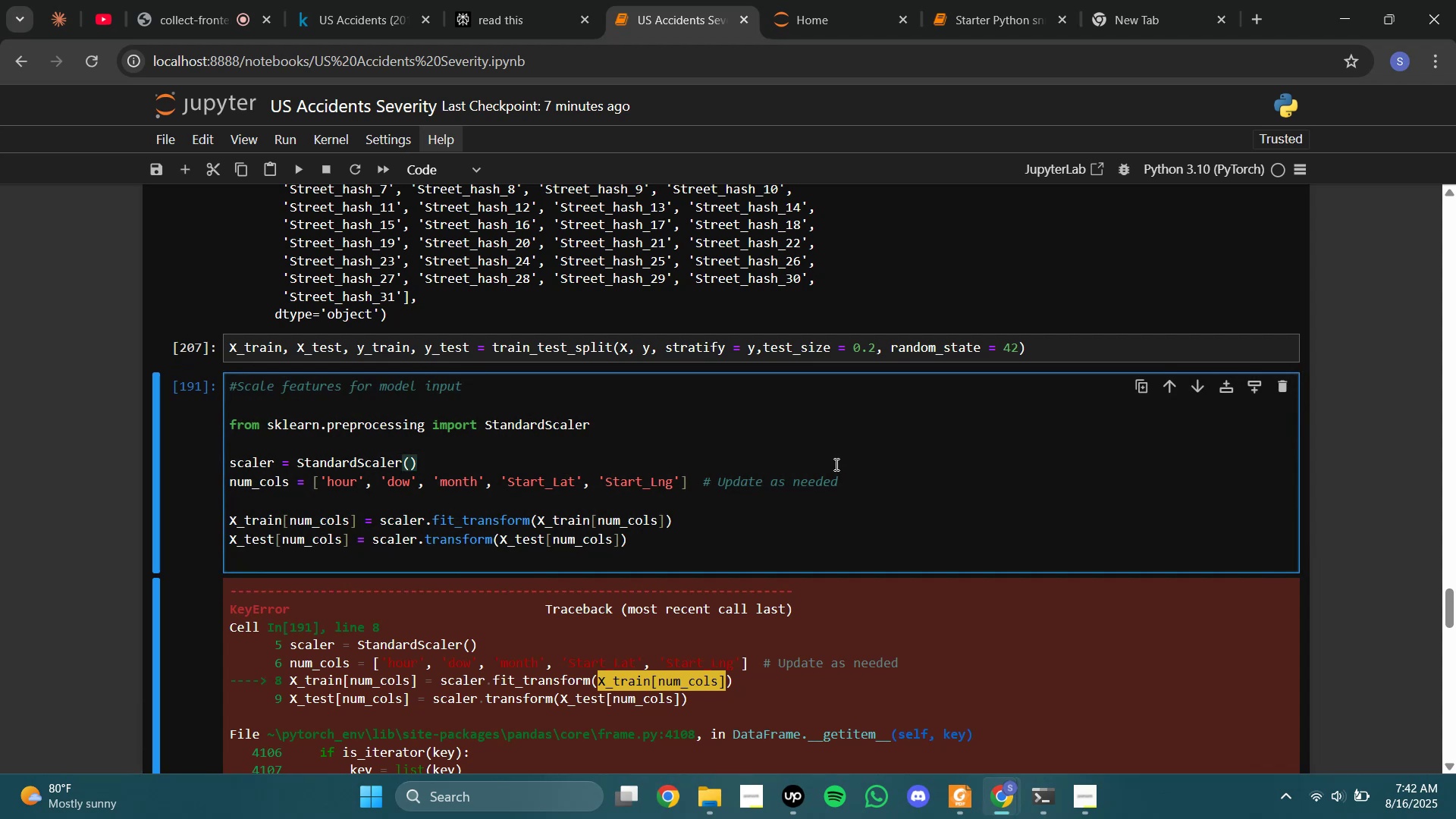 
key(Shift+Enter)
 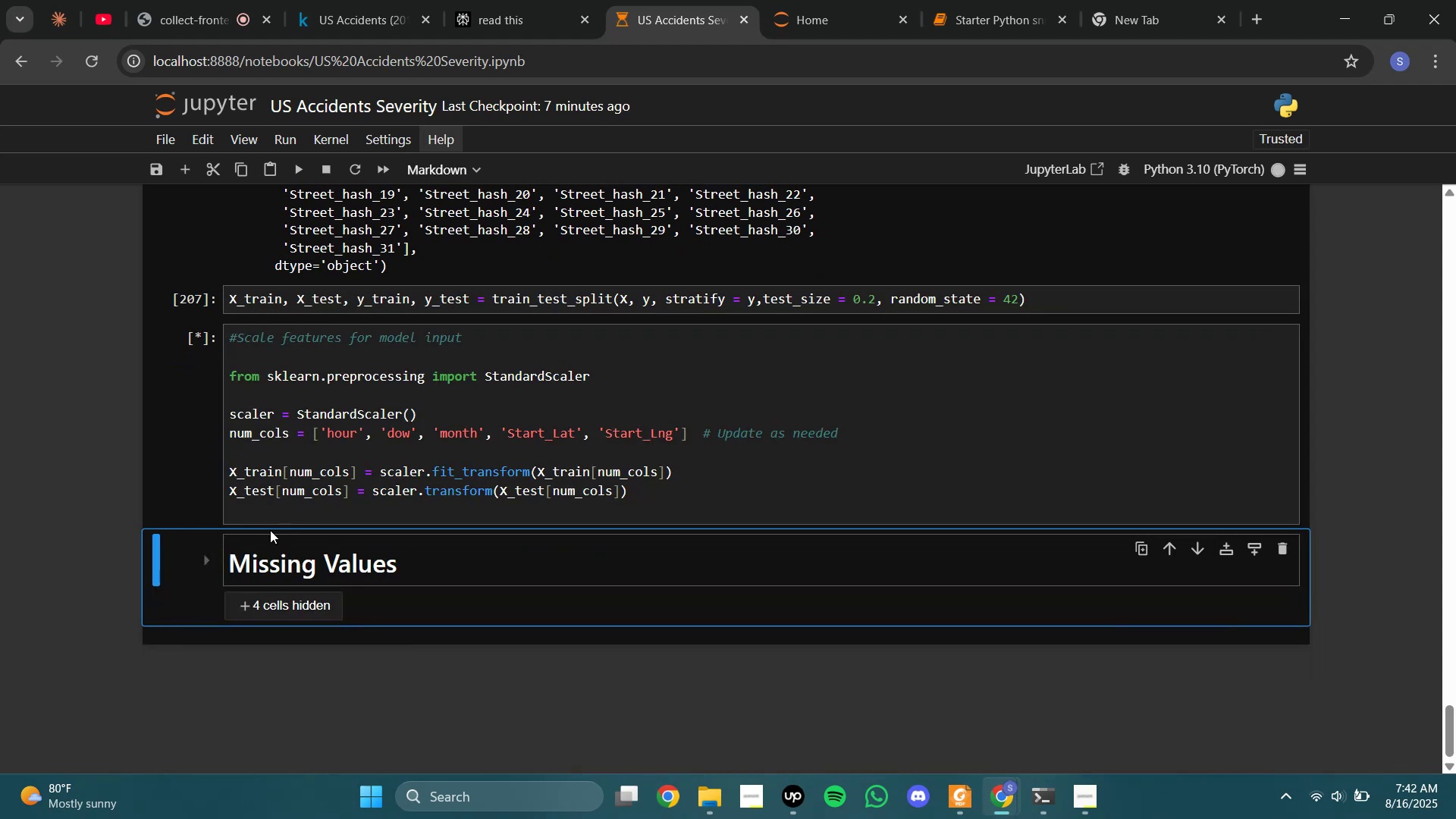 
left_click([180, 544])
 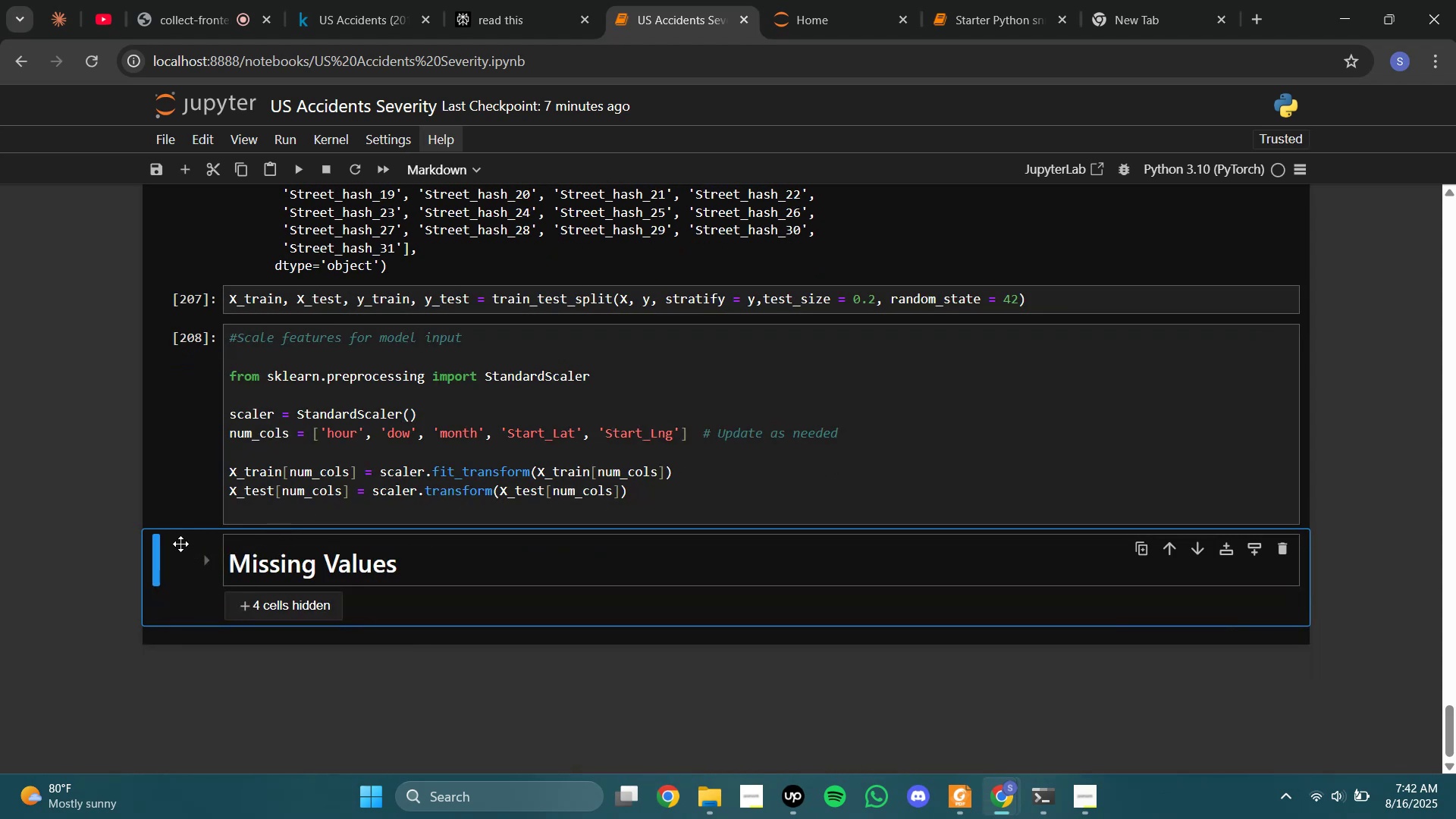 
key(A)
 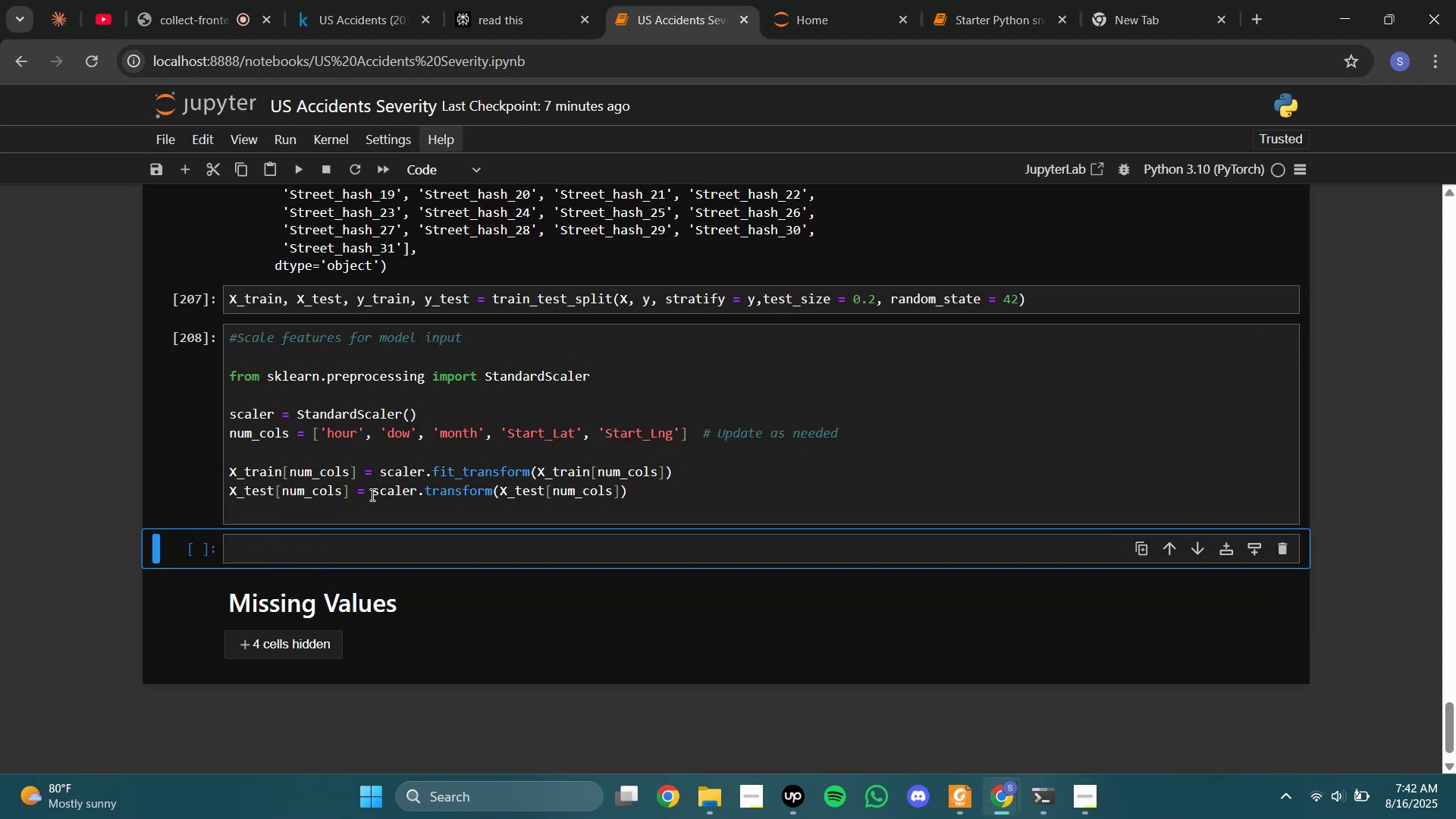 
left_click([391, 487])
 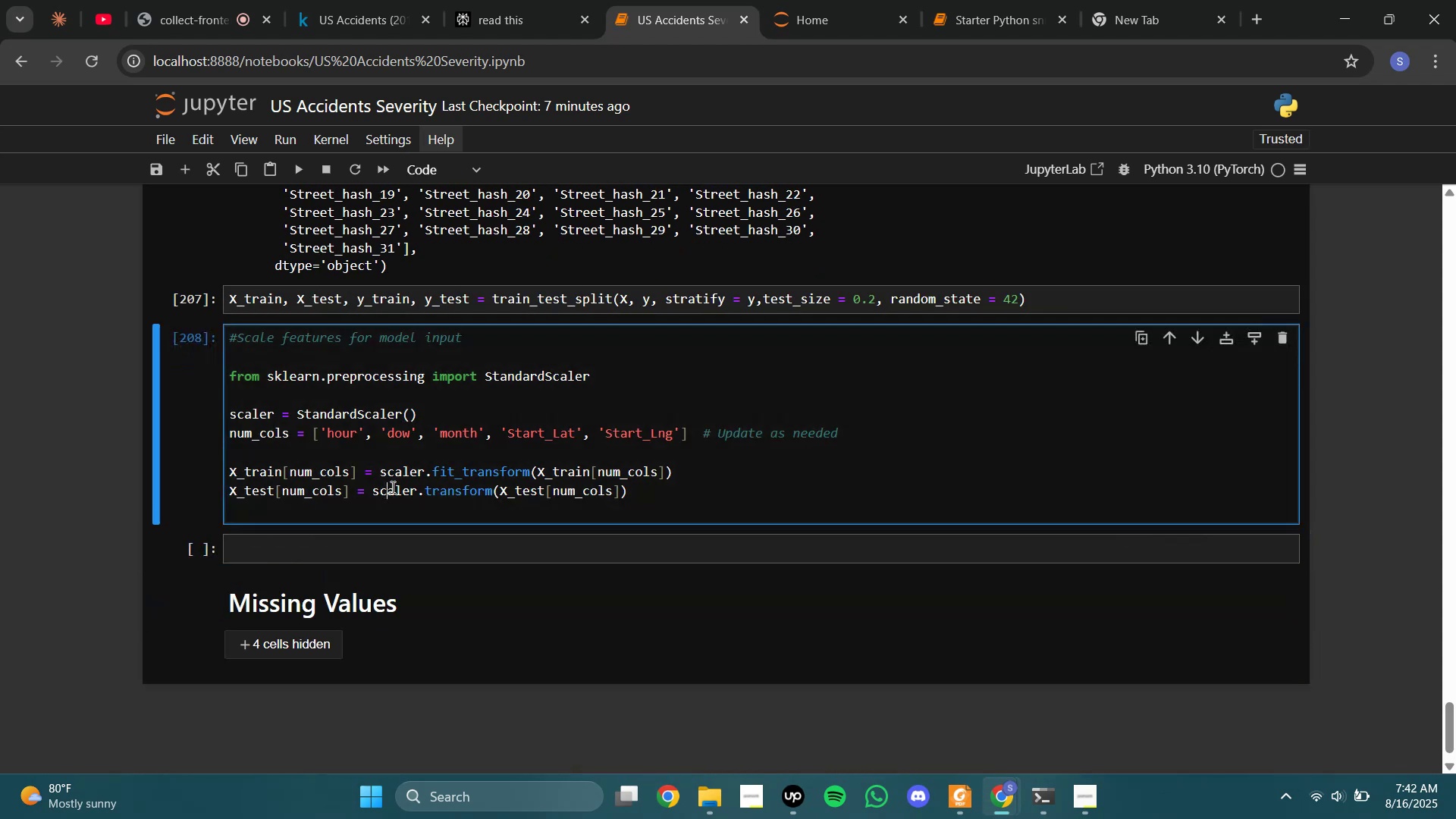 
key(Control+A)
 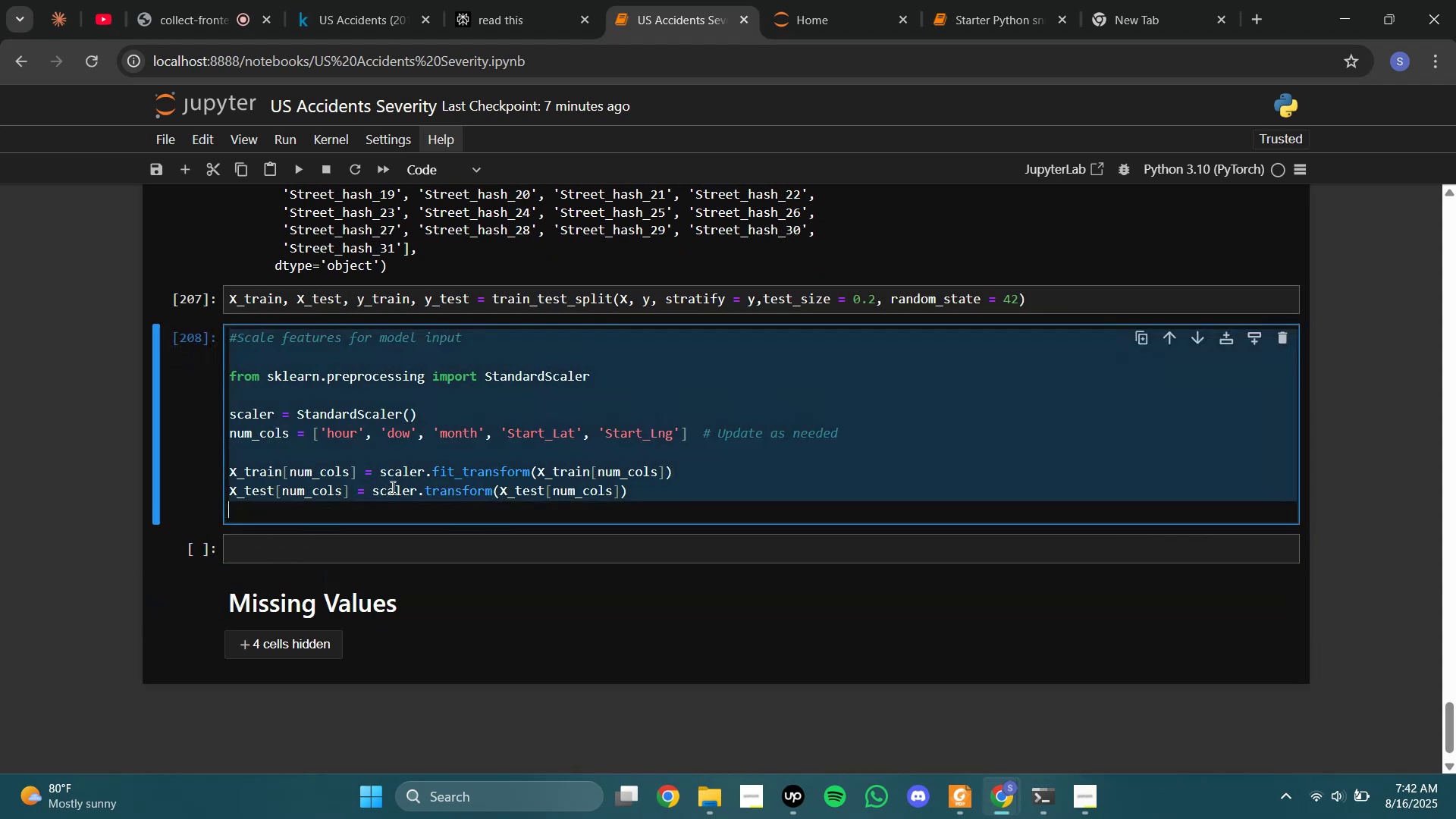 
key(Control+C)
 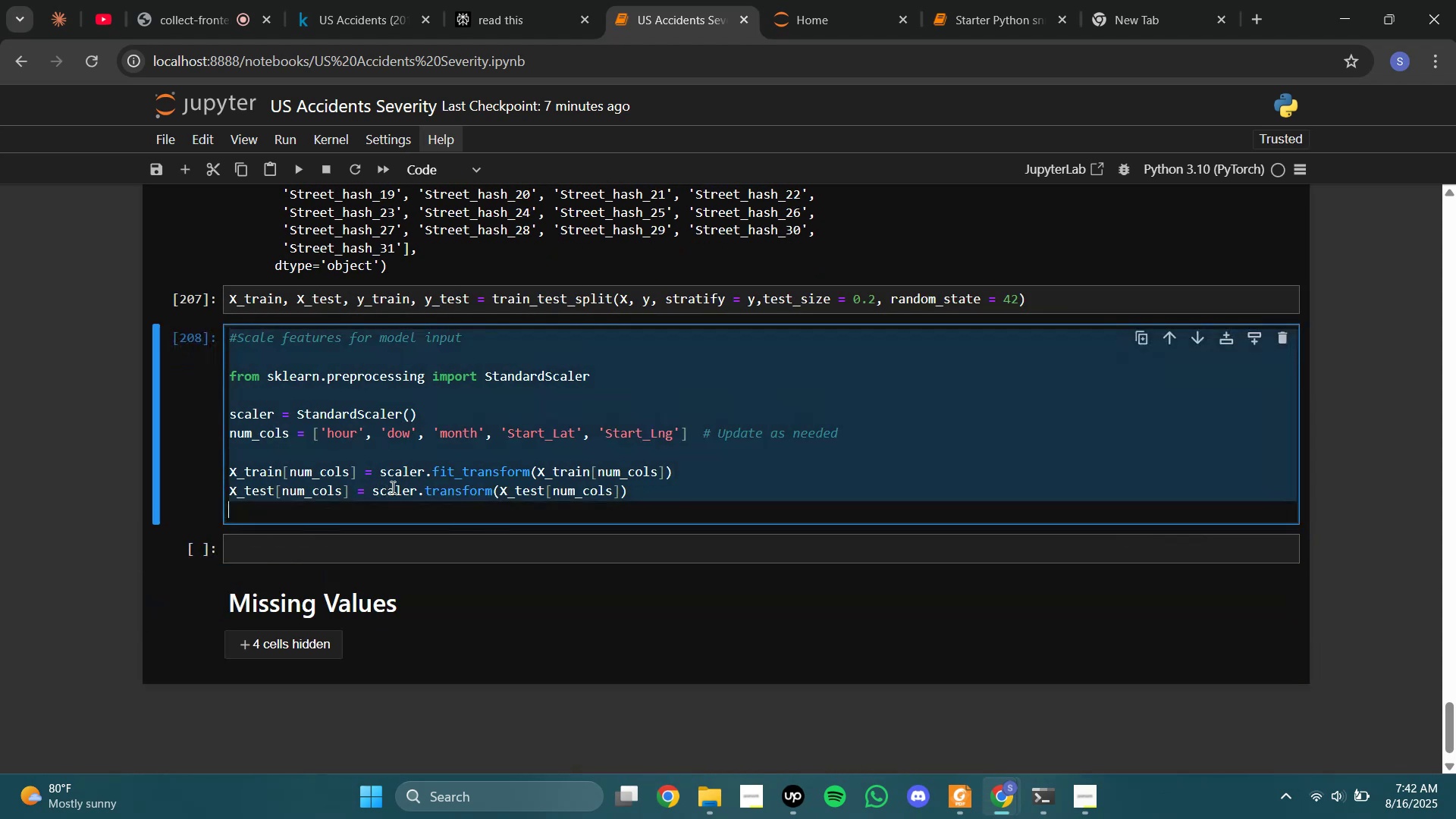 
left_click([391, 487])
 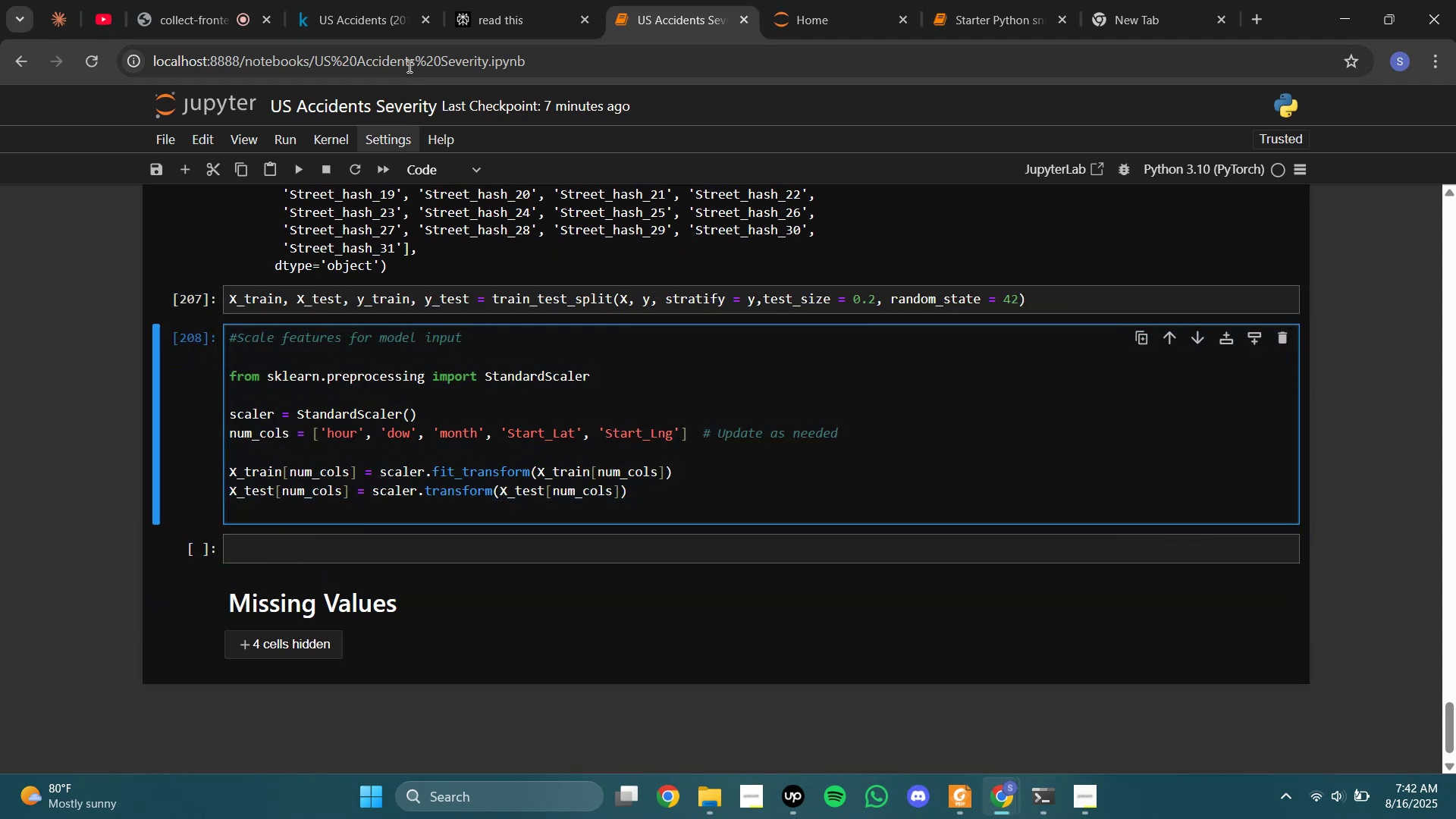 
mouse_move([355, 42])
 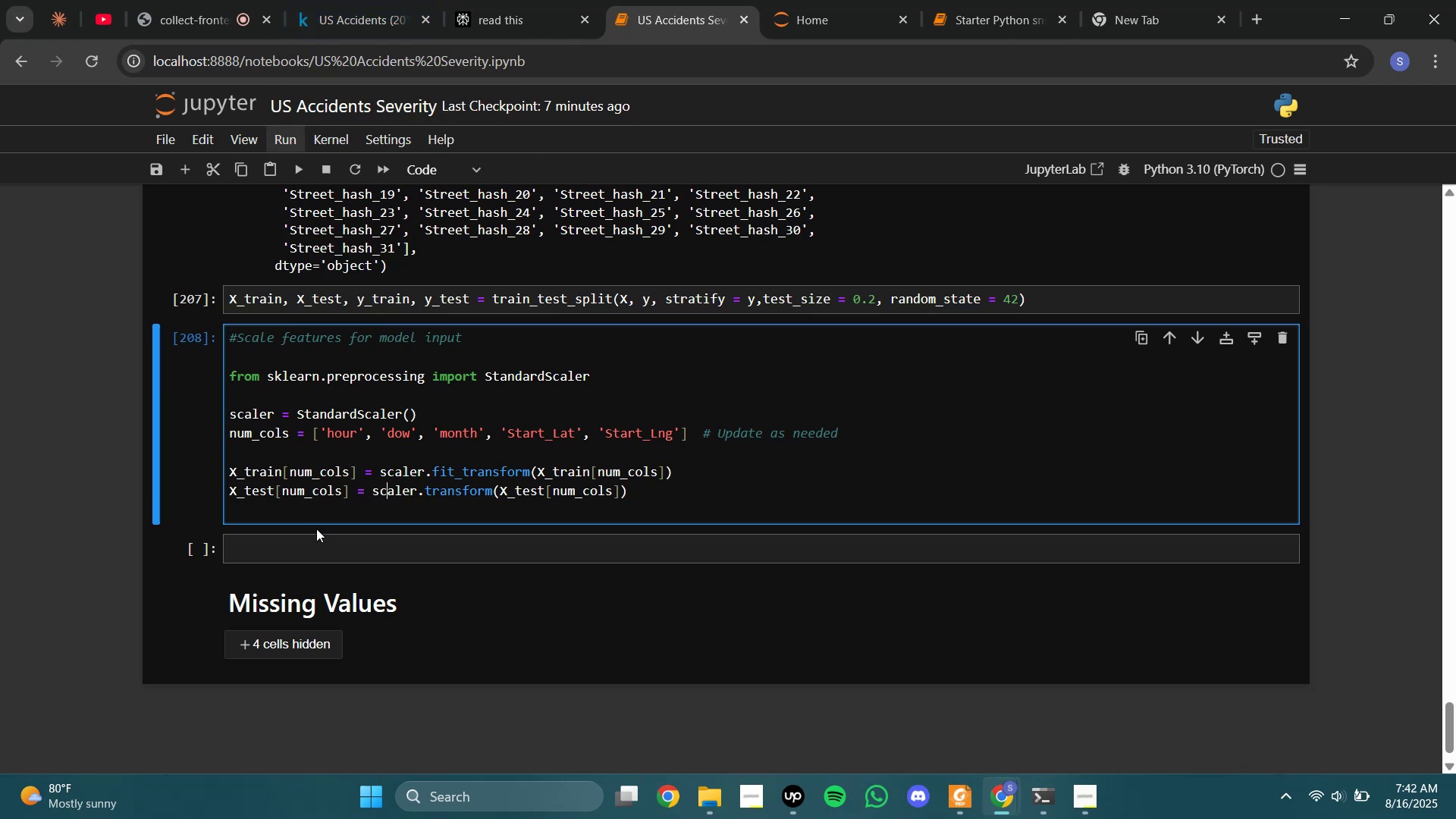 
left_click([316, 537])
 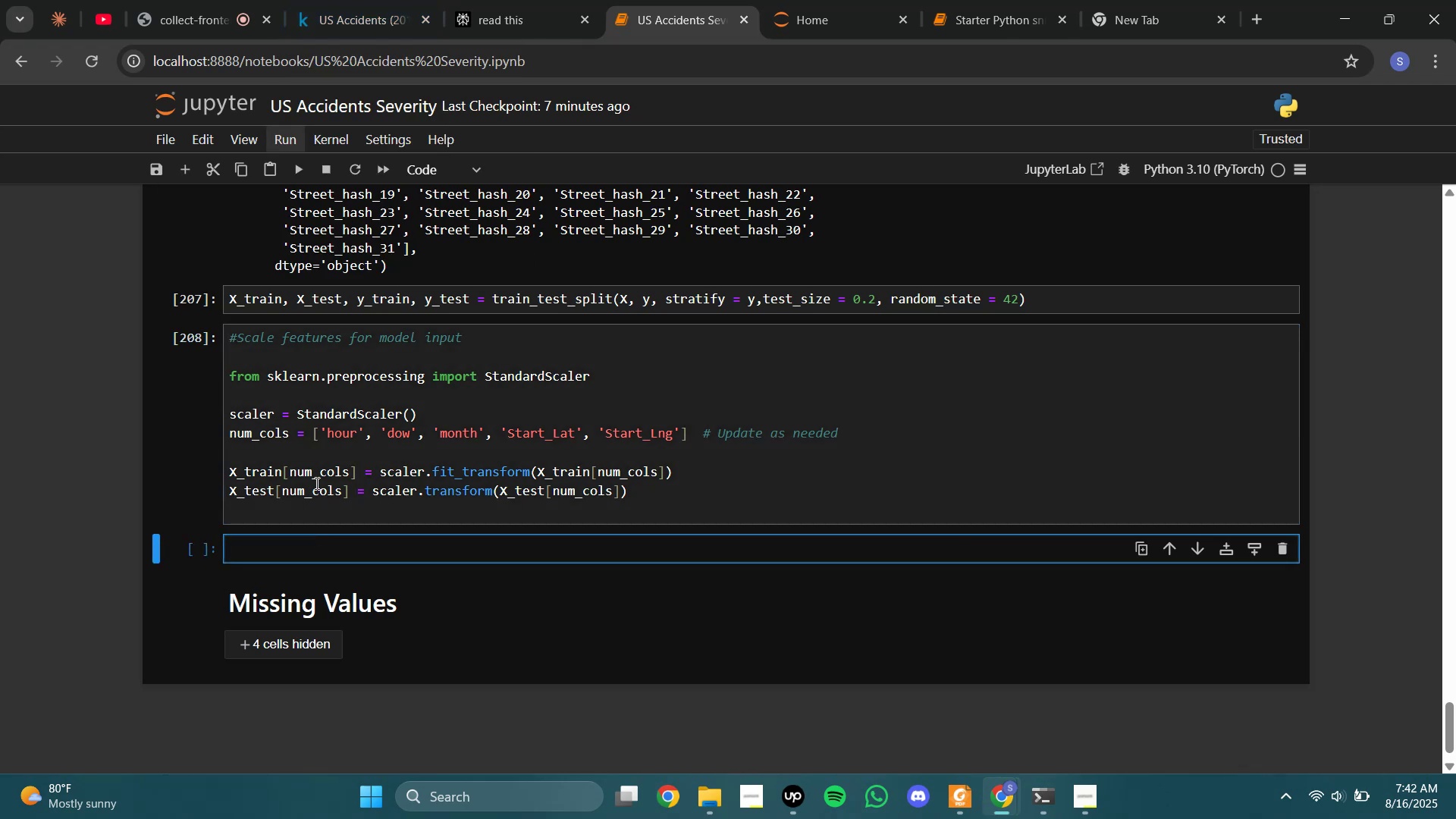 
type(X_train.columns)
 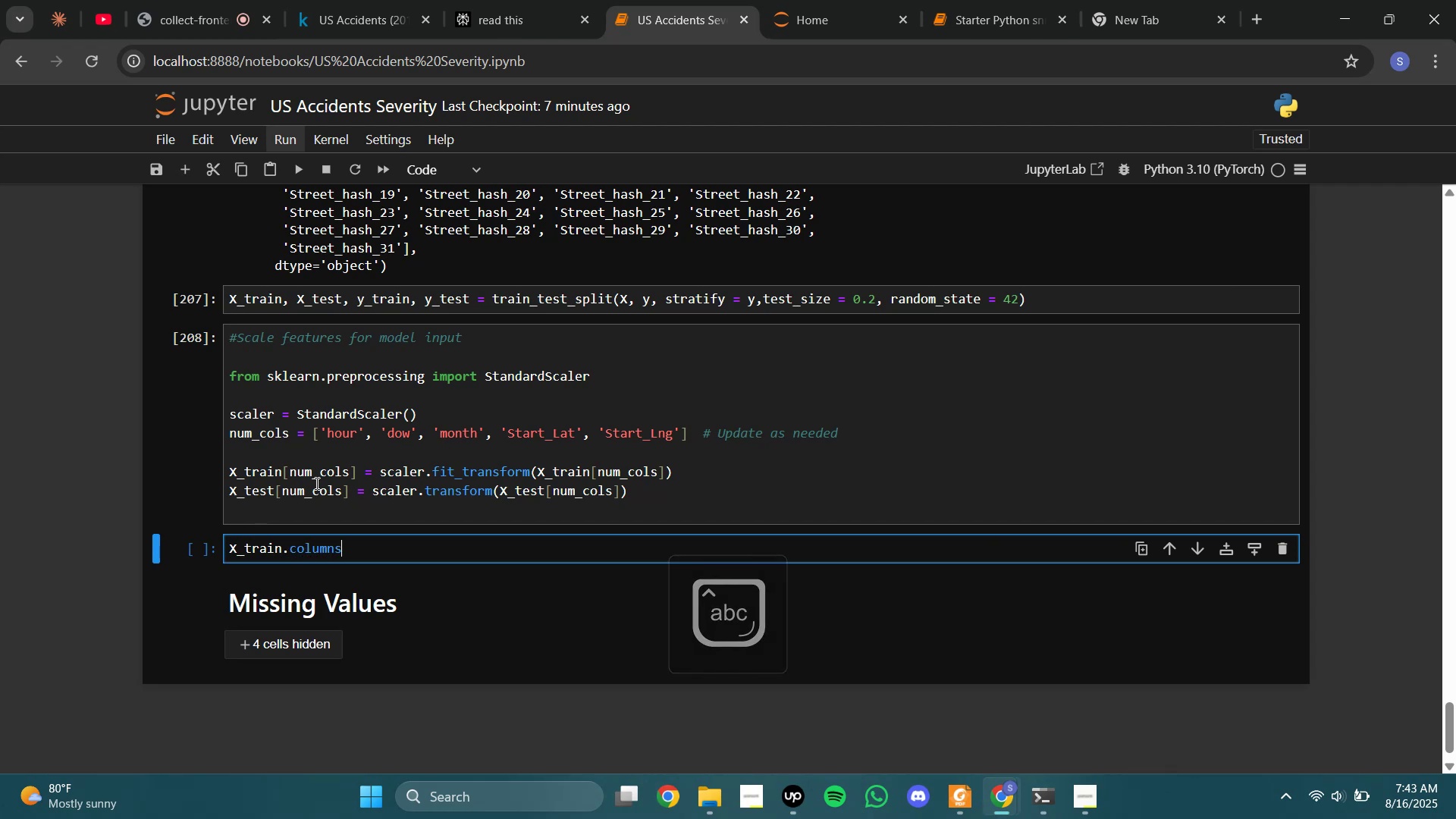 
key(Shift+Enter)
 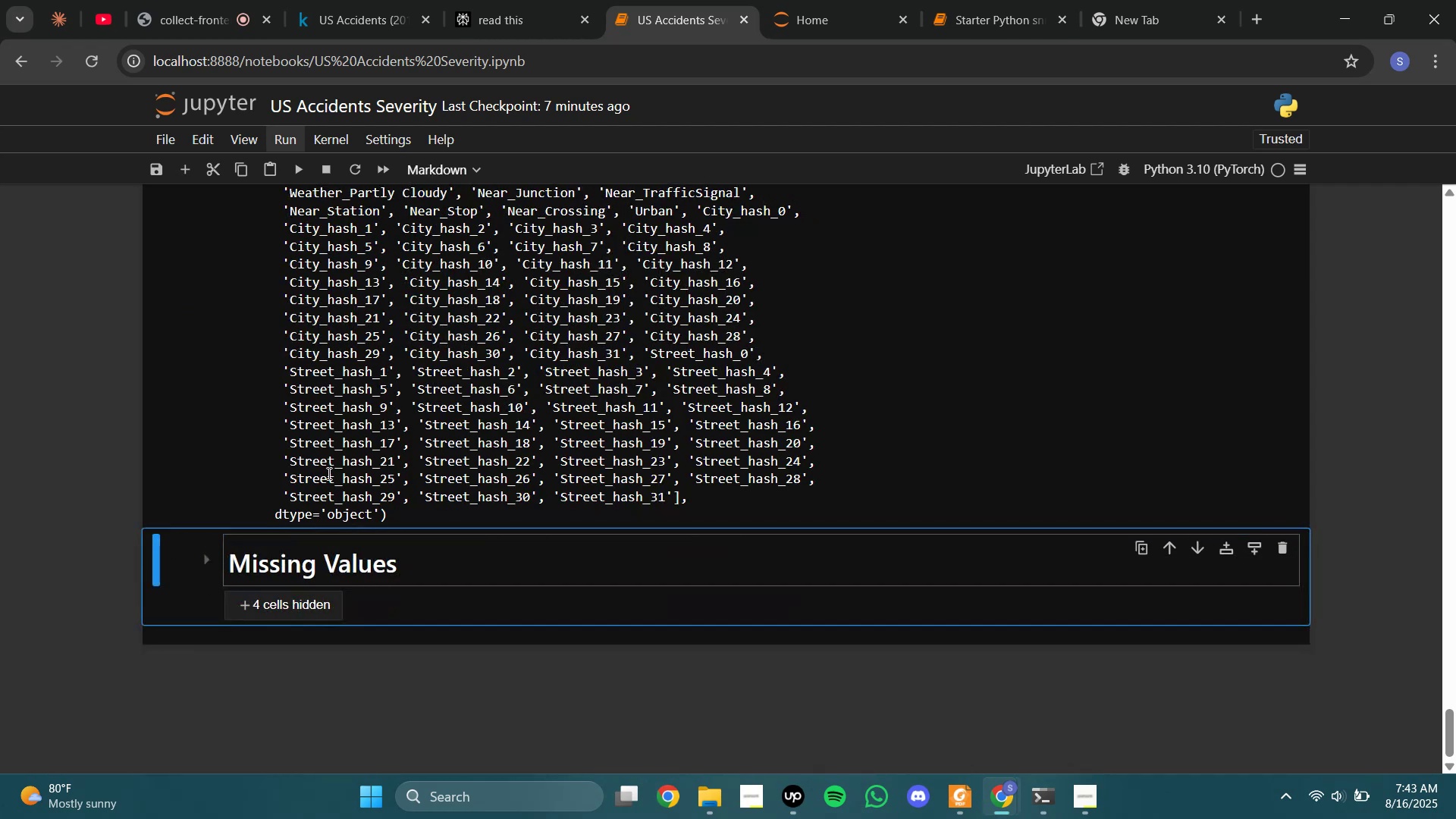 
scroll: coordinate [516, 376], scroll_direction: up, amount: 3.0
 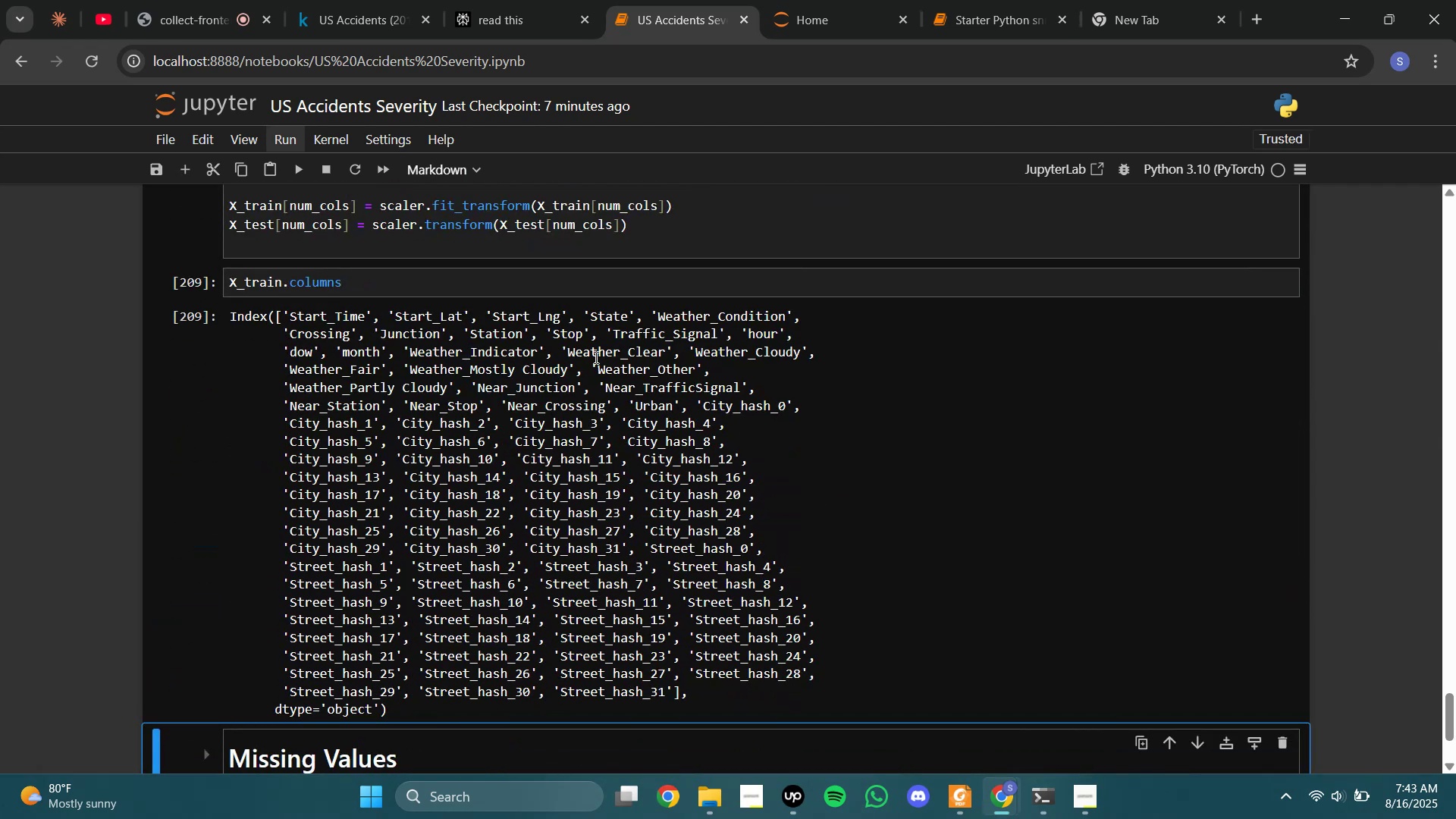 
wait(8.33)
 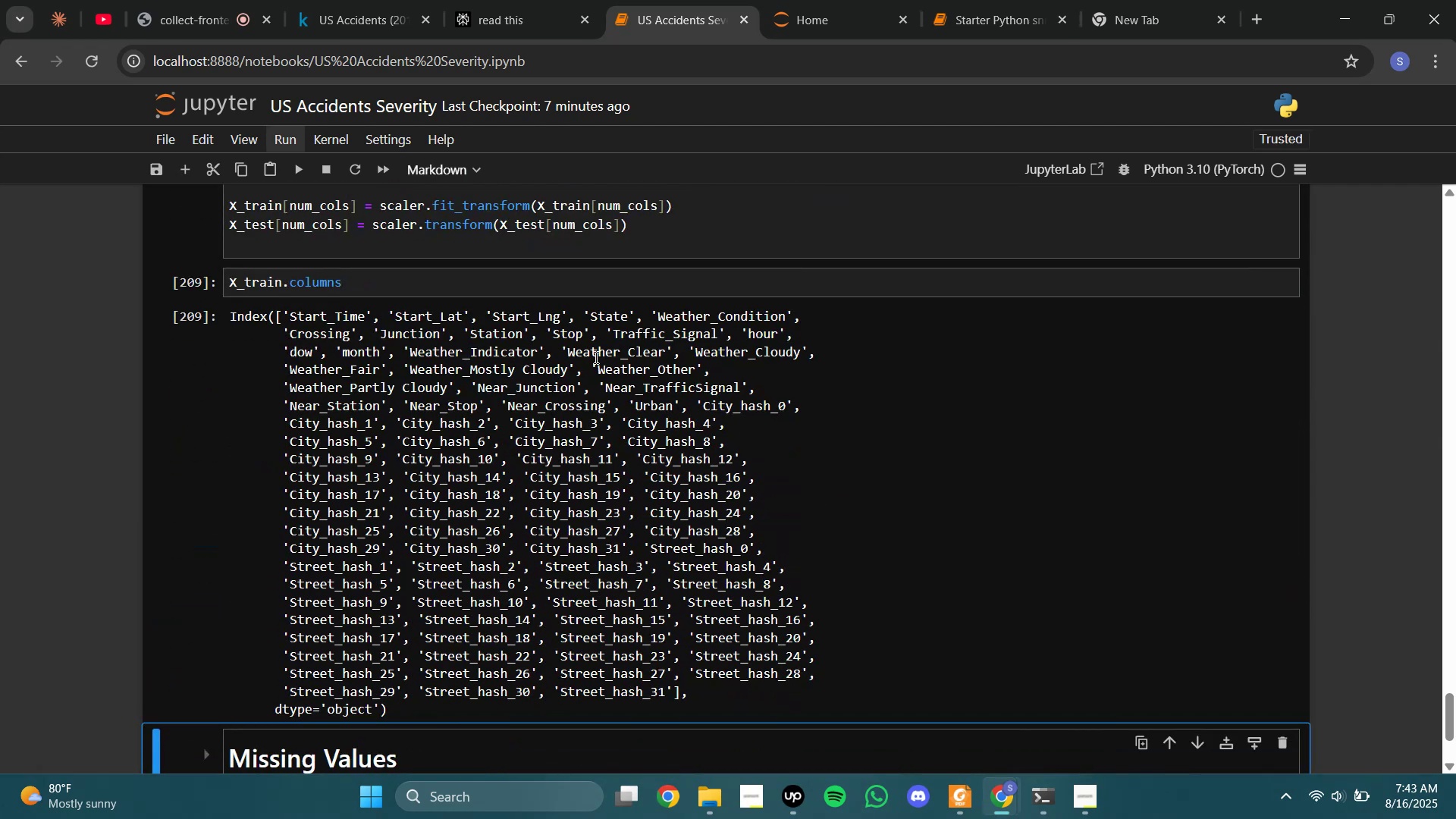 
left_click([381, 282])
 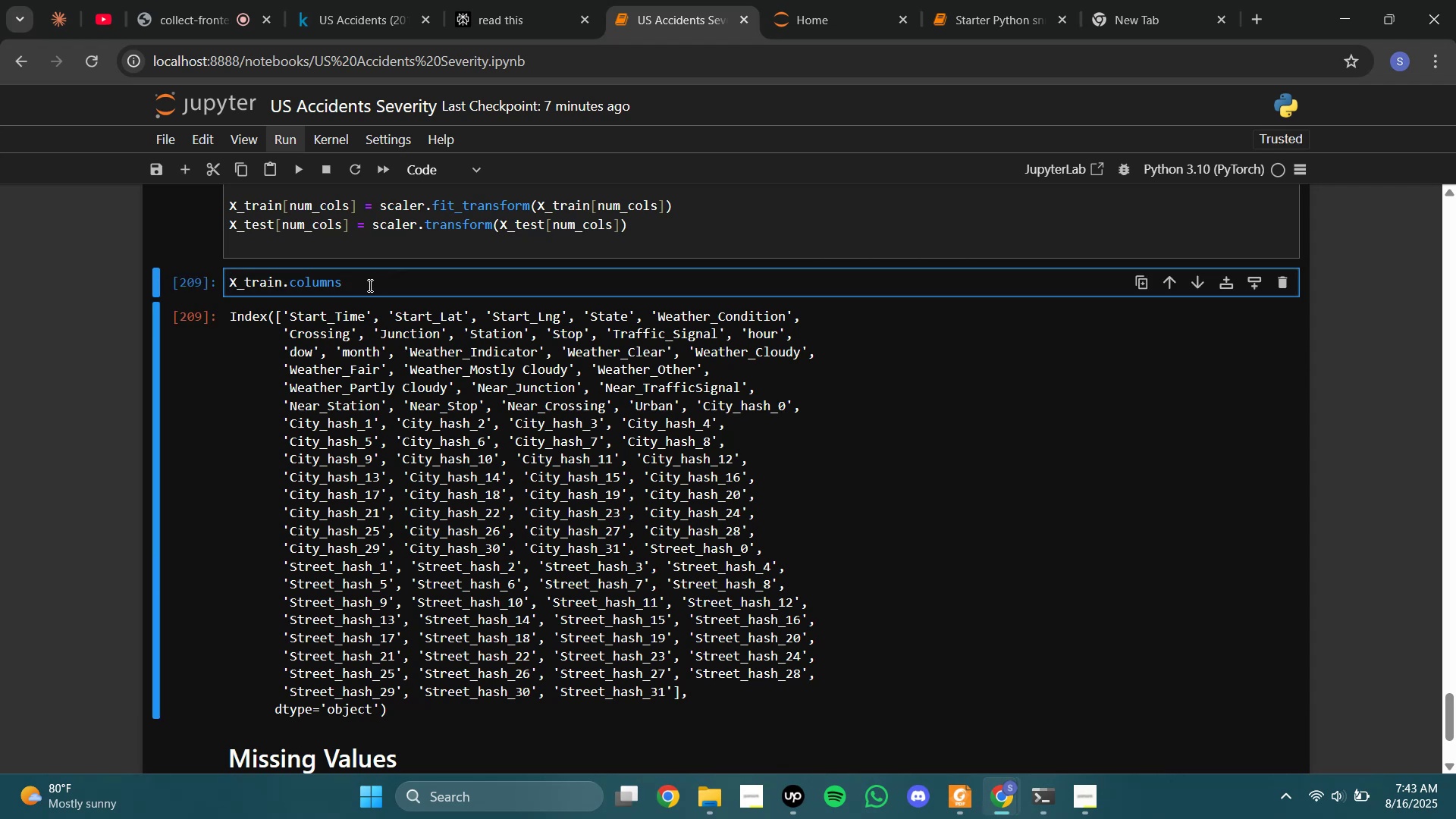 
hold_key(key=Backspace, duration=0.69)
 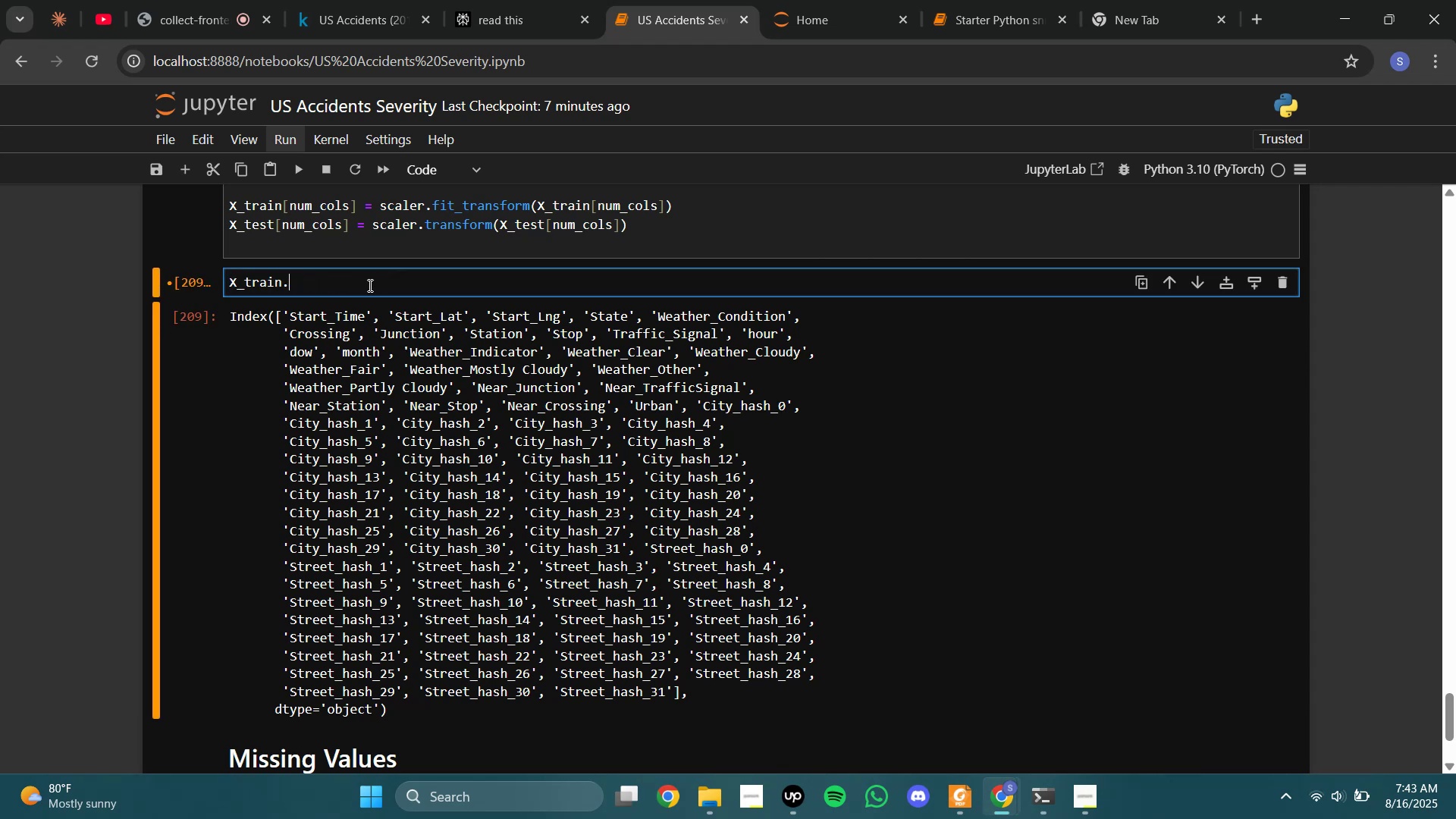 
key(Backspace)
 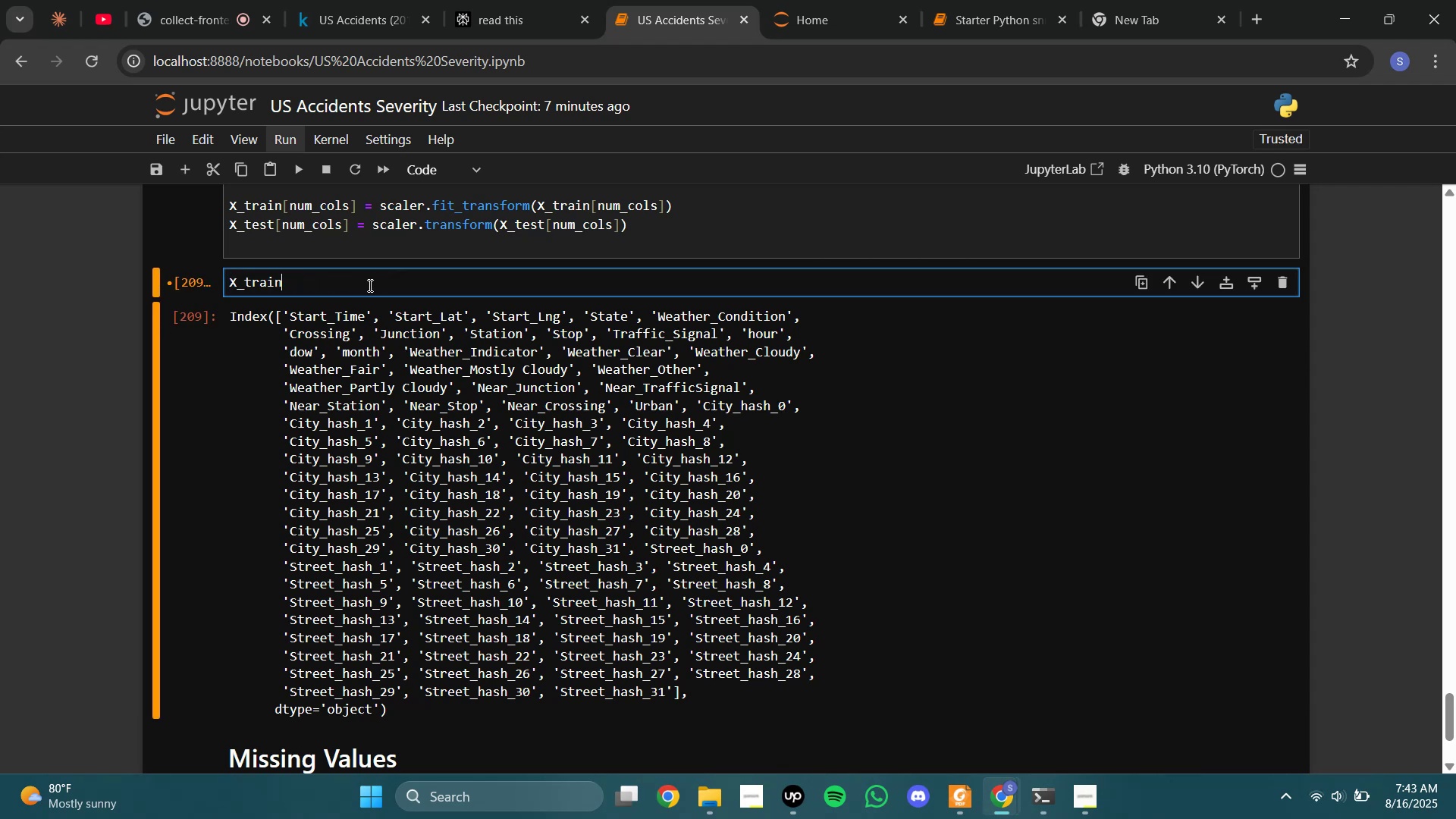 
key(BracketLeft)
 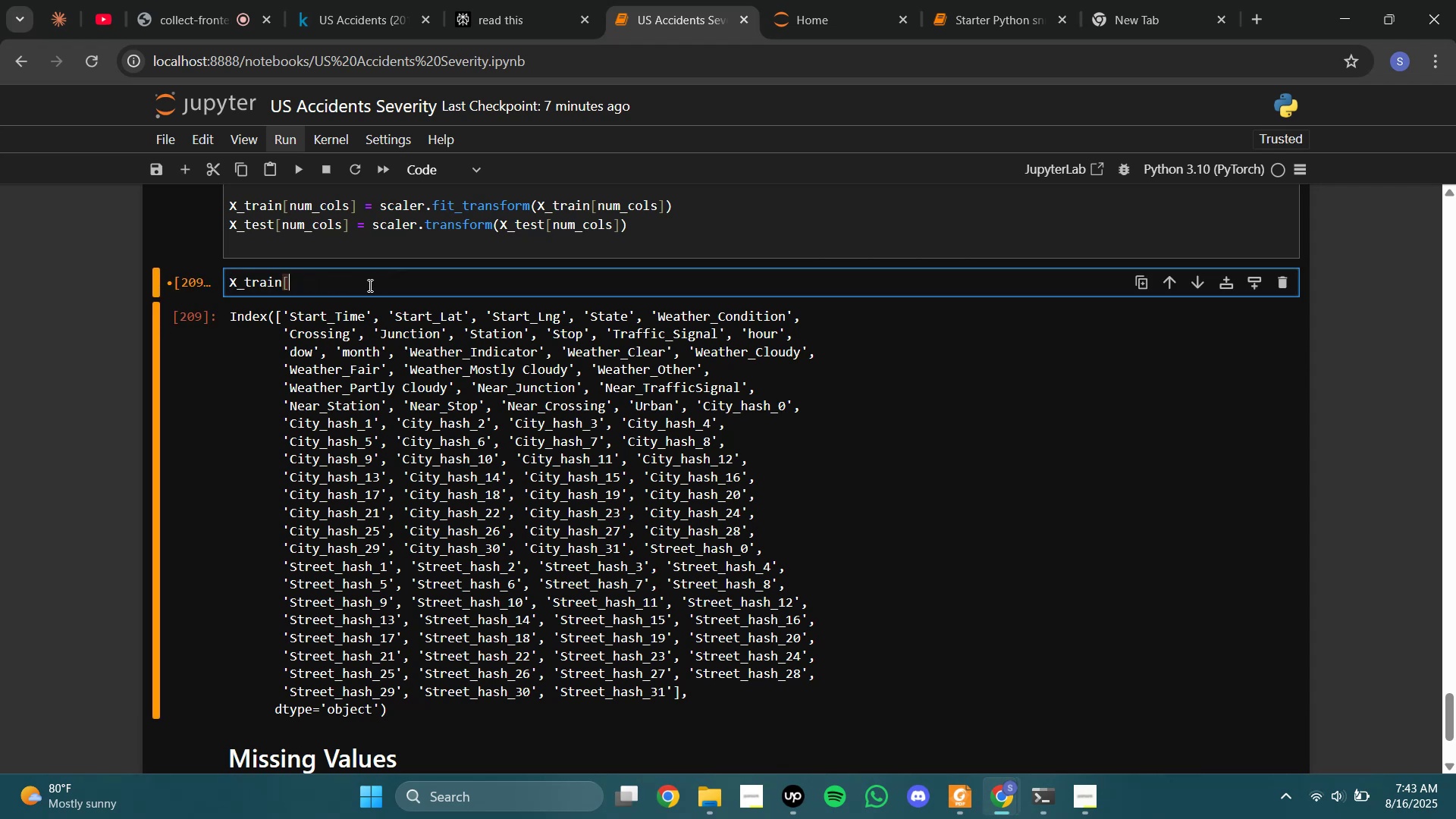 
key(BracketRight)
 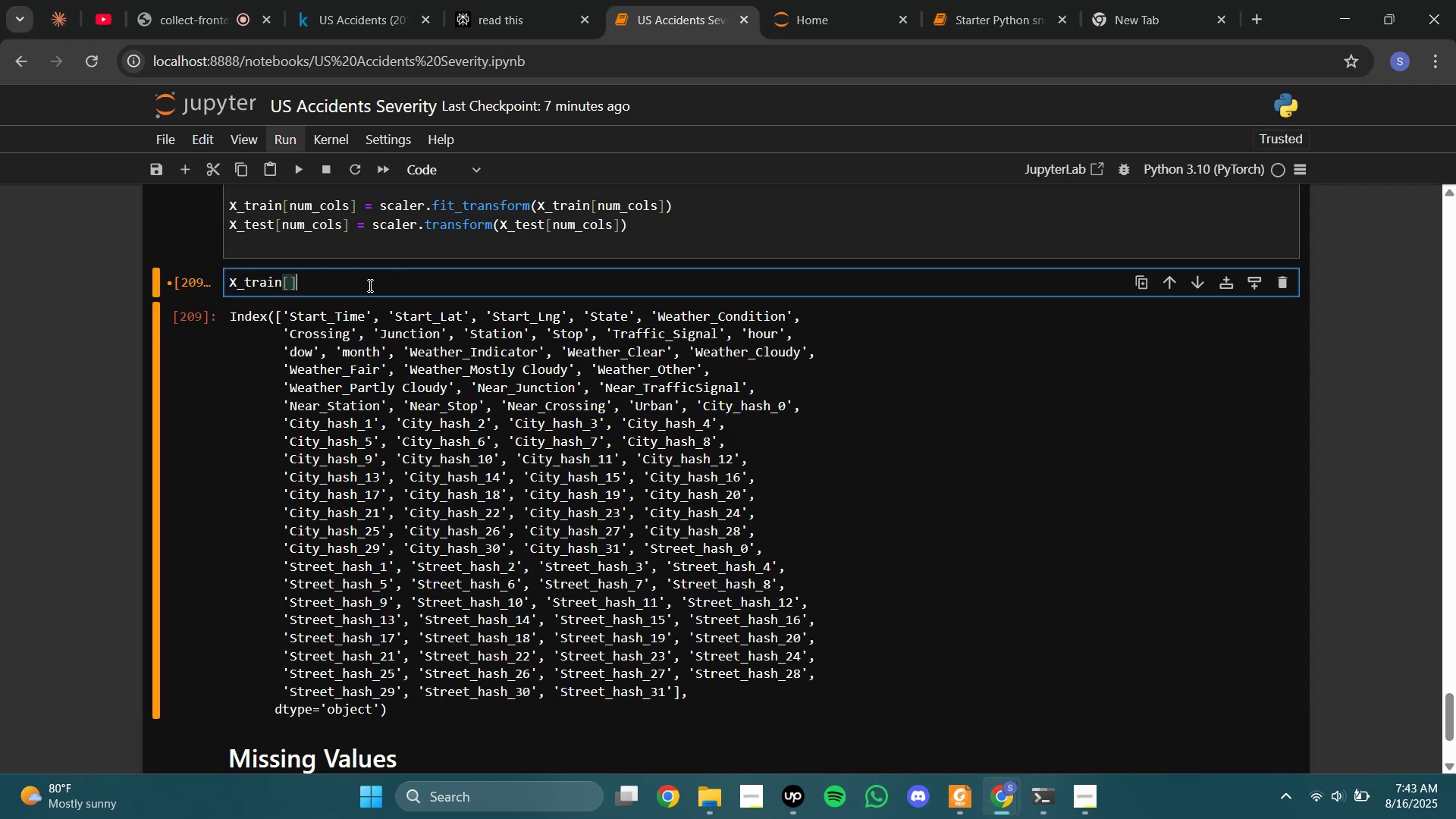 
key(ArrowLeft)
 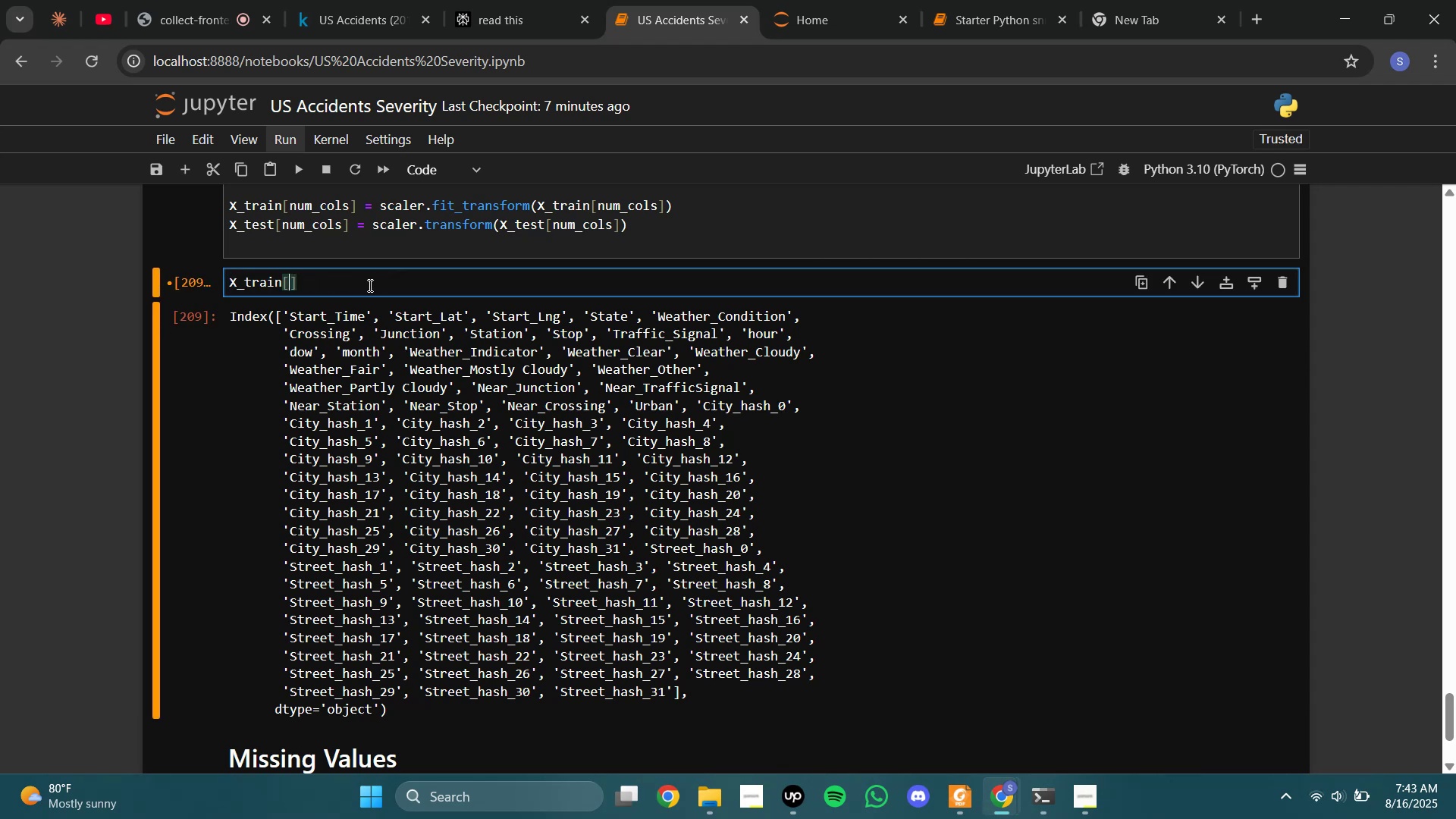 
type(hour)
 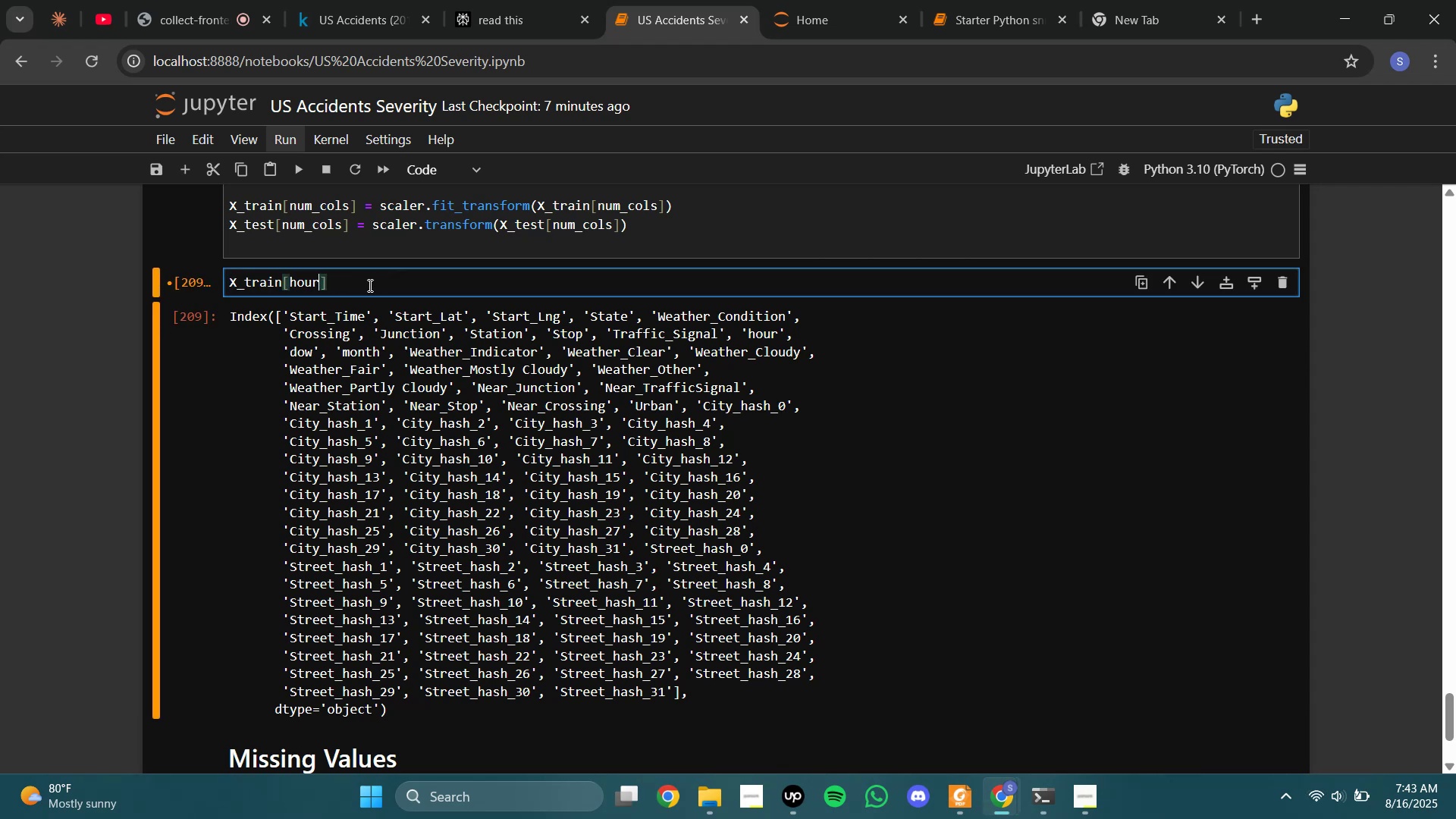 
key(Shift+Enter)
 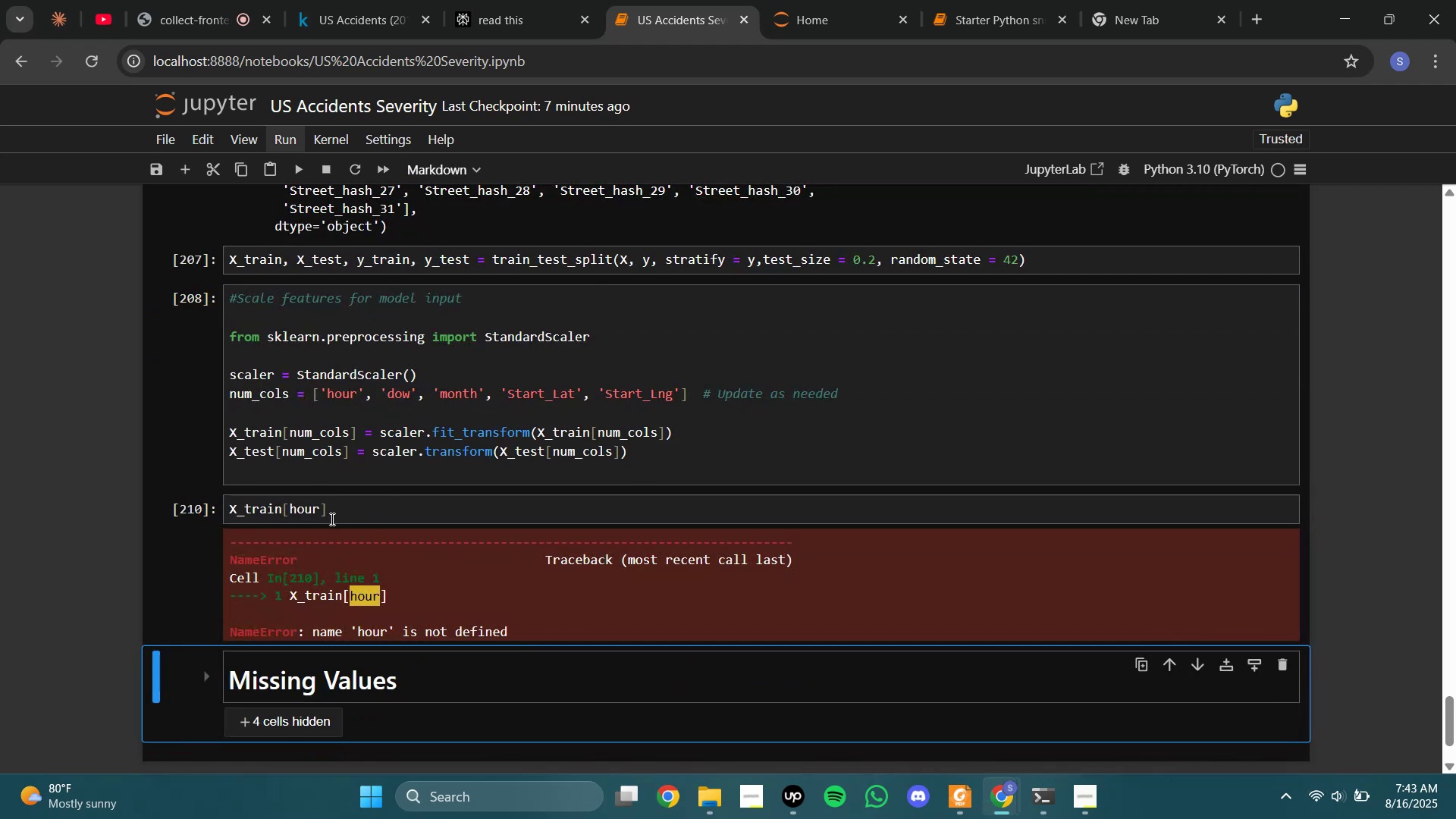 
left_click([320, 508])
 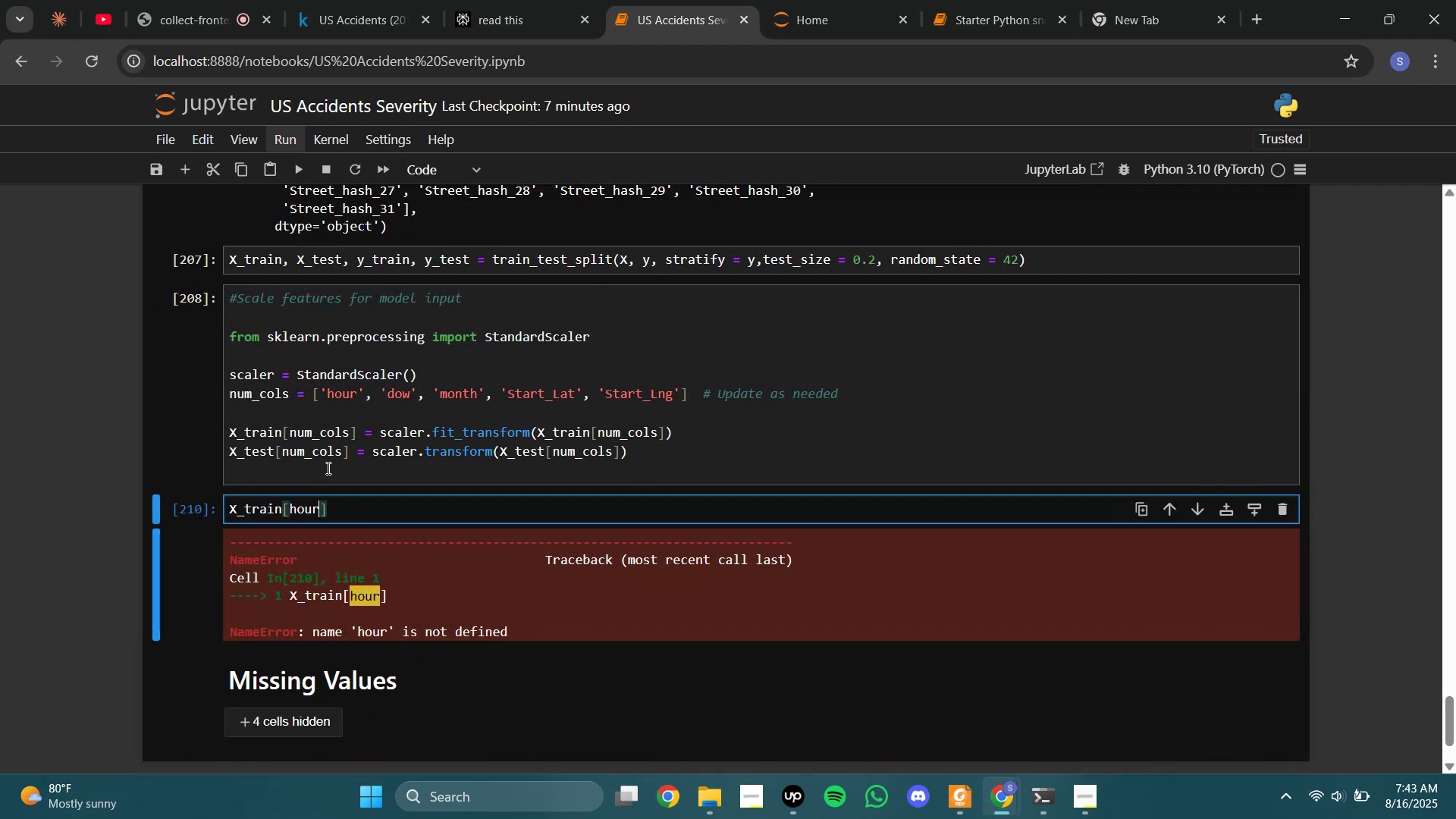 
key(Quote)
 